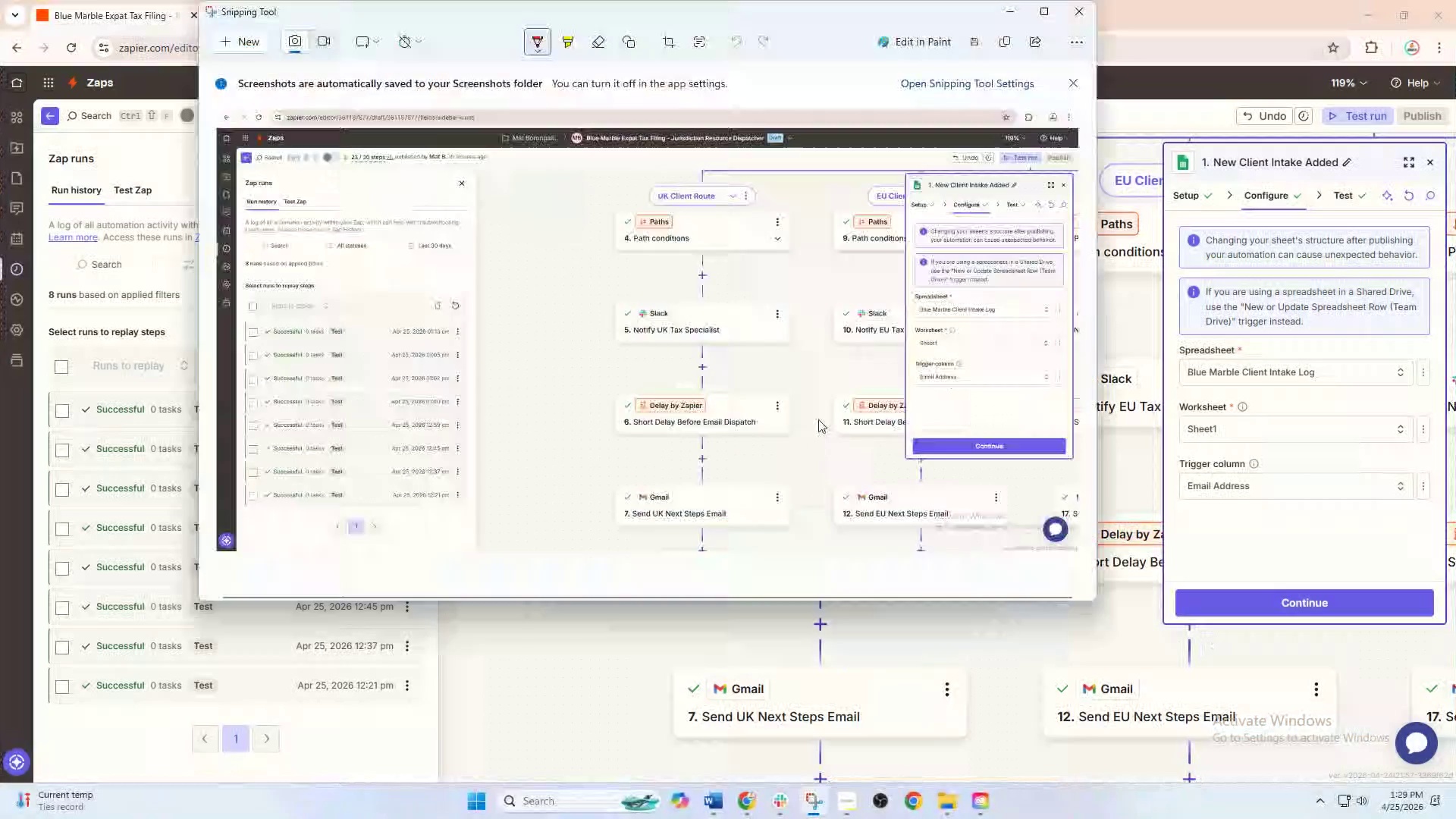 
right_click([807, 407])
 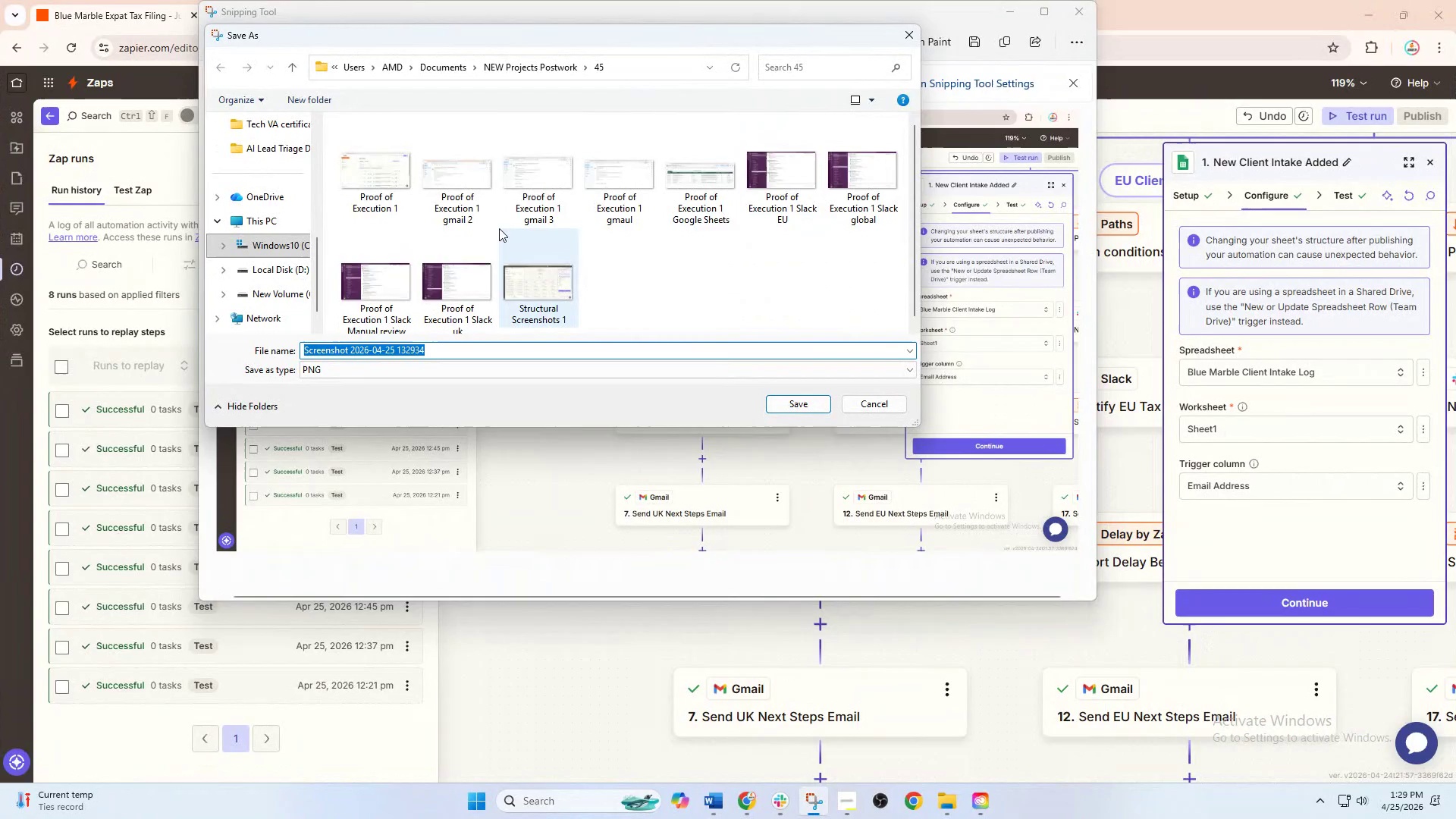 
wait(5.33)
 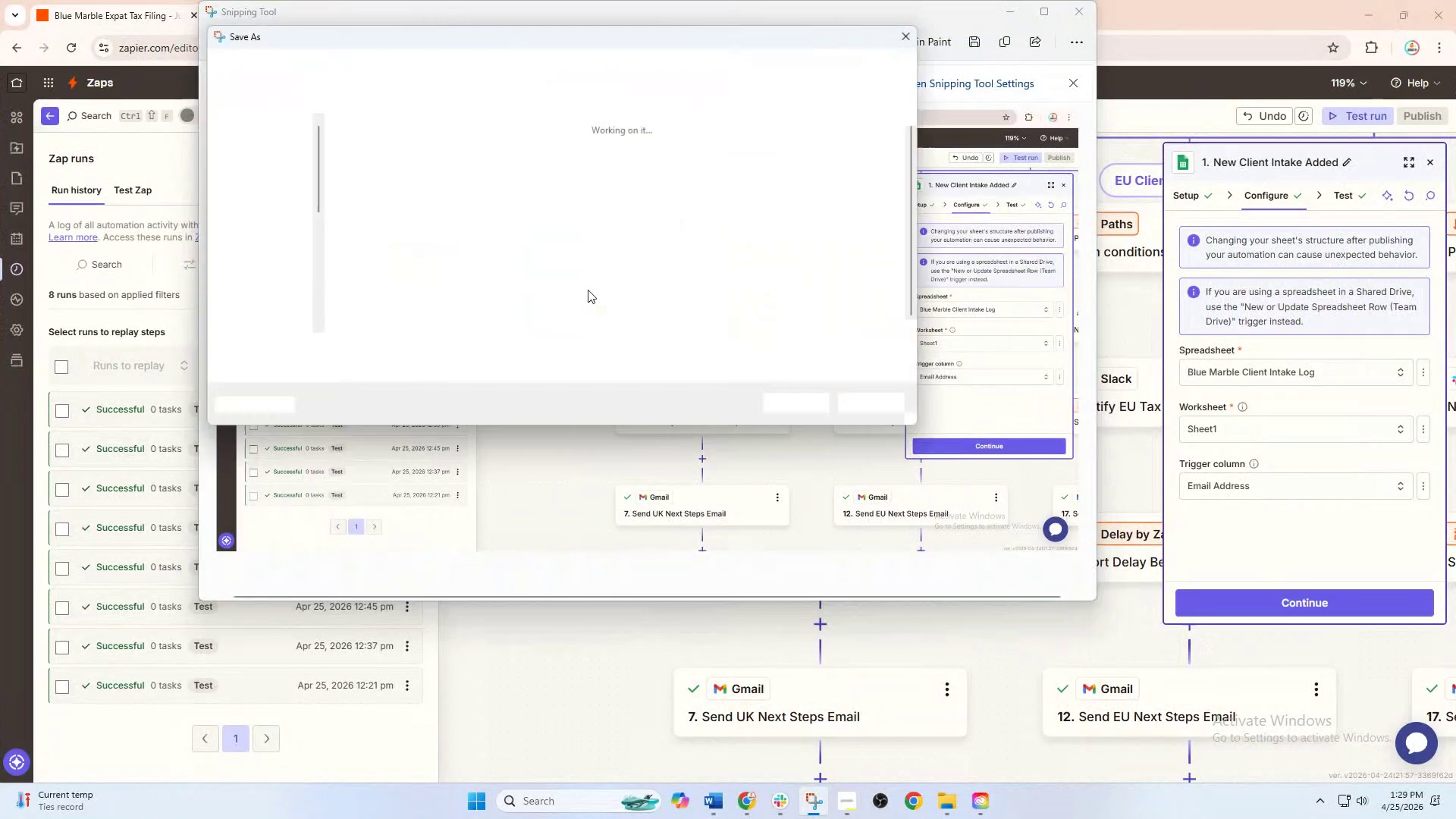 
left_click([526, 64])
 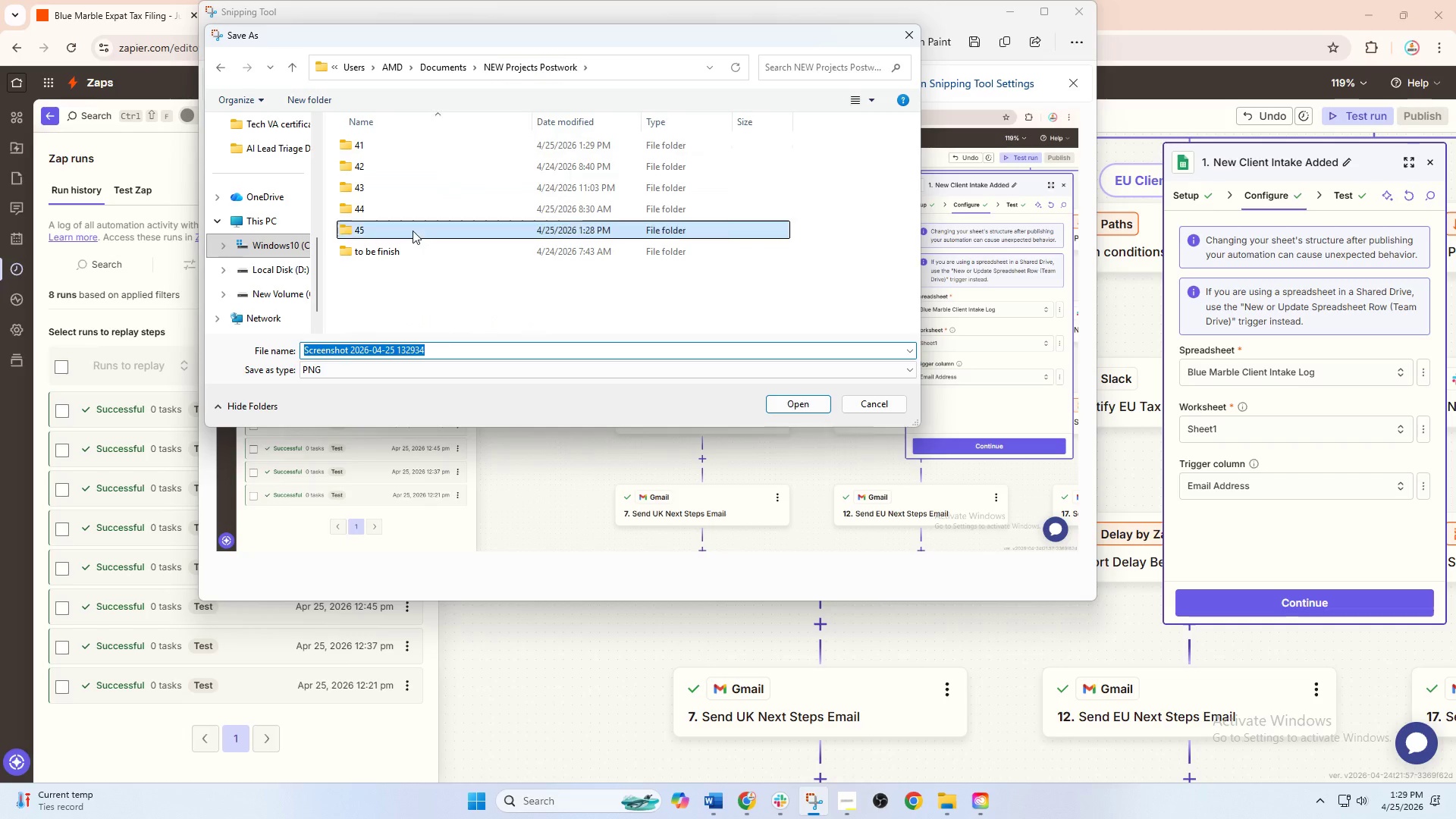 
double_click([413, 231])
 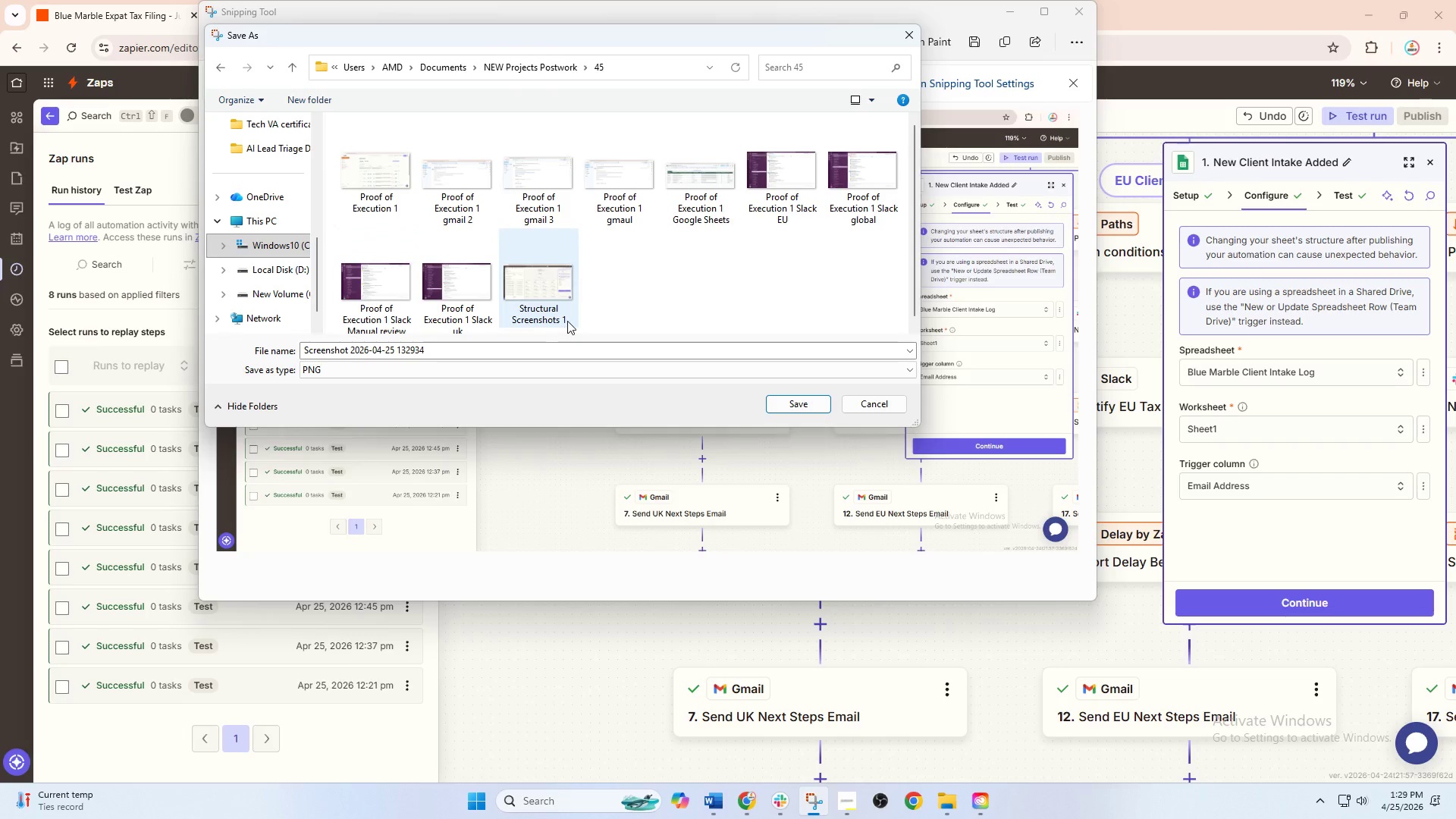 
left_click([545, 306])
 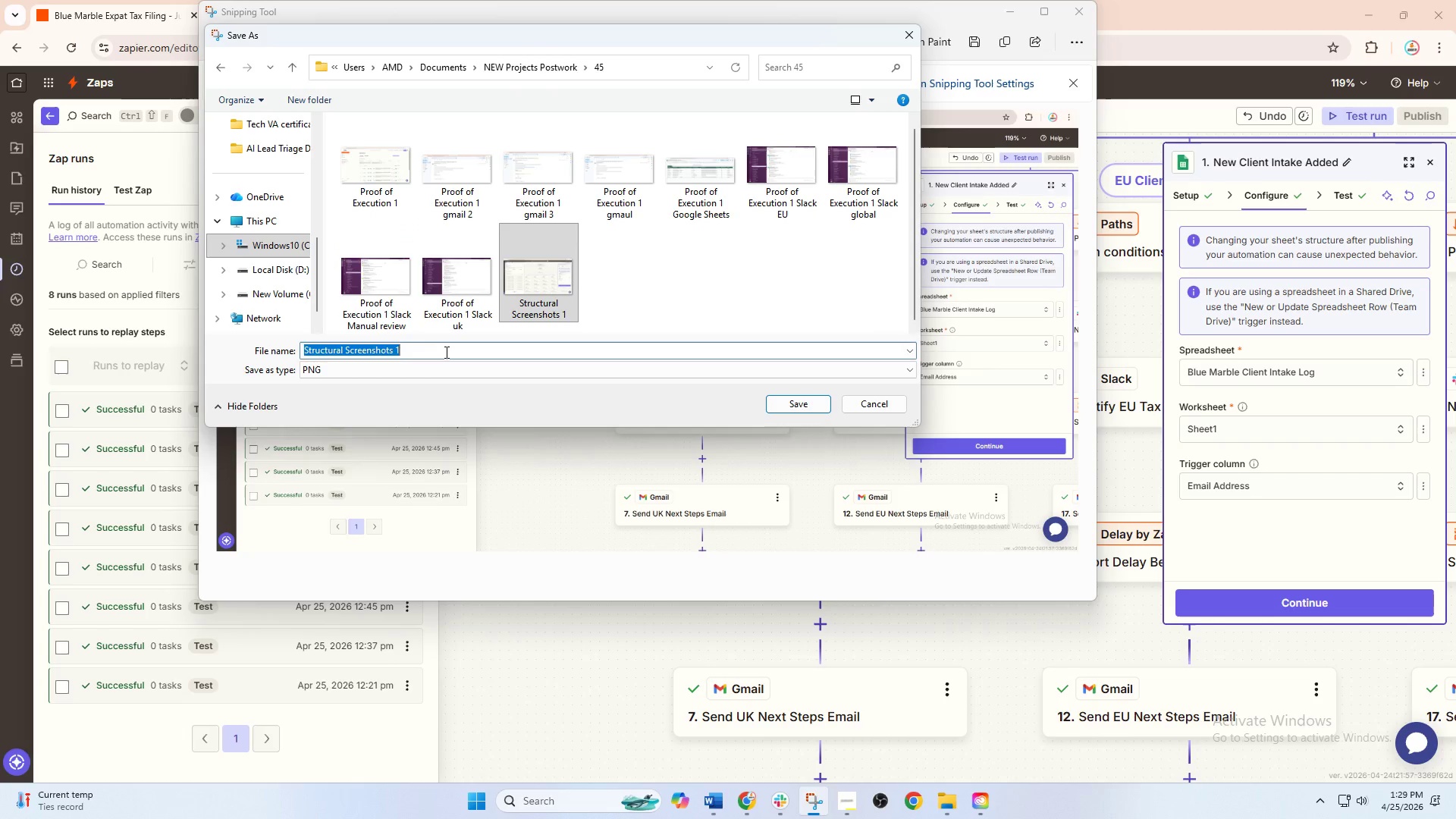 
double_click([445, 352])
 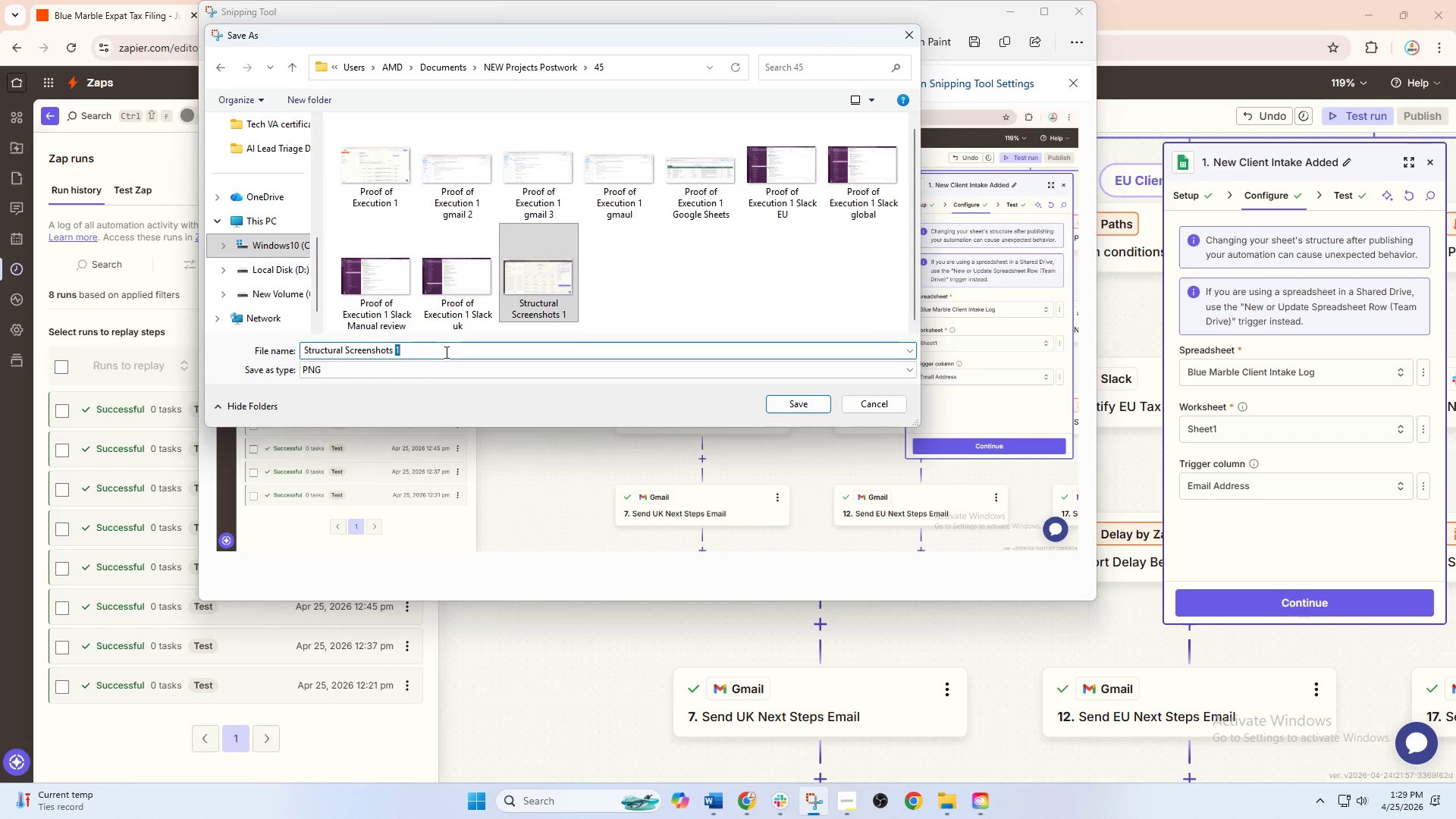 
left_click([445, 352])
 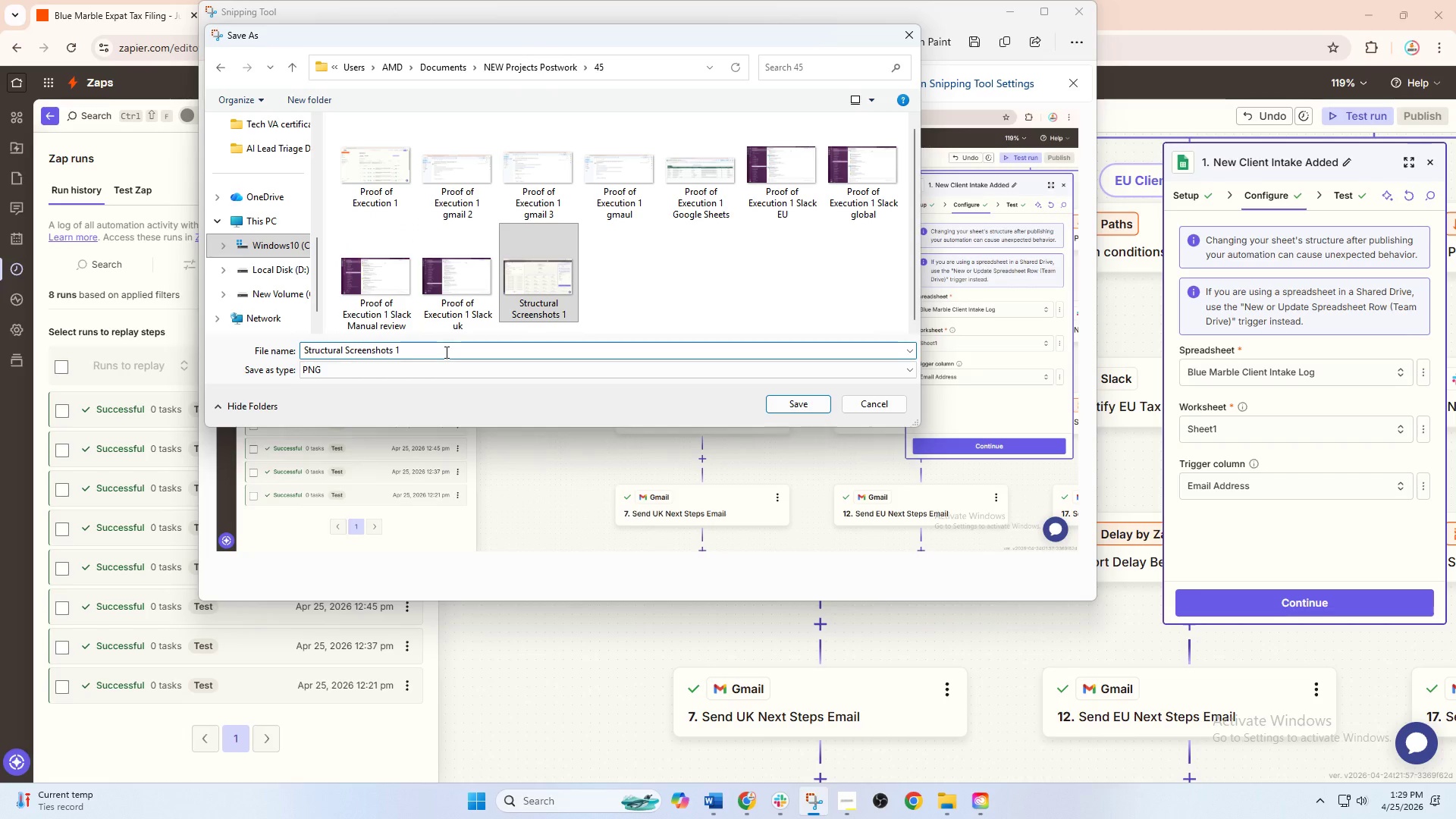 
type( uk)
key(Backspace)
key(Backspace)
type(UK)
 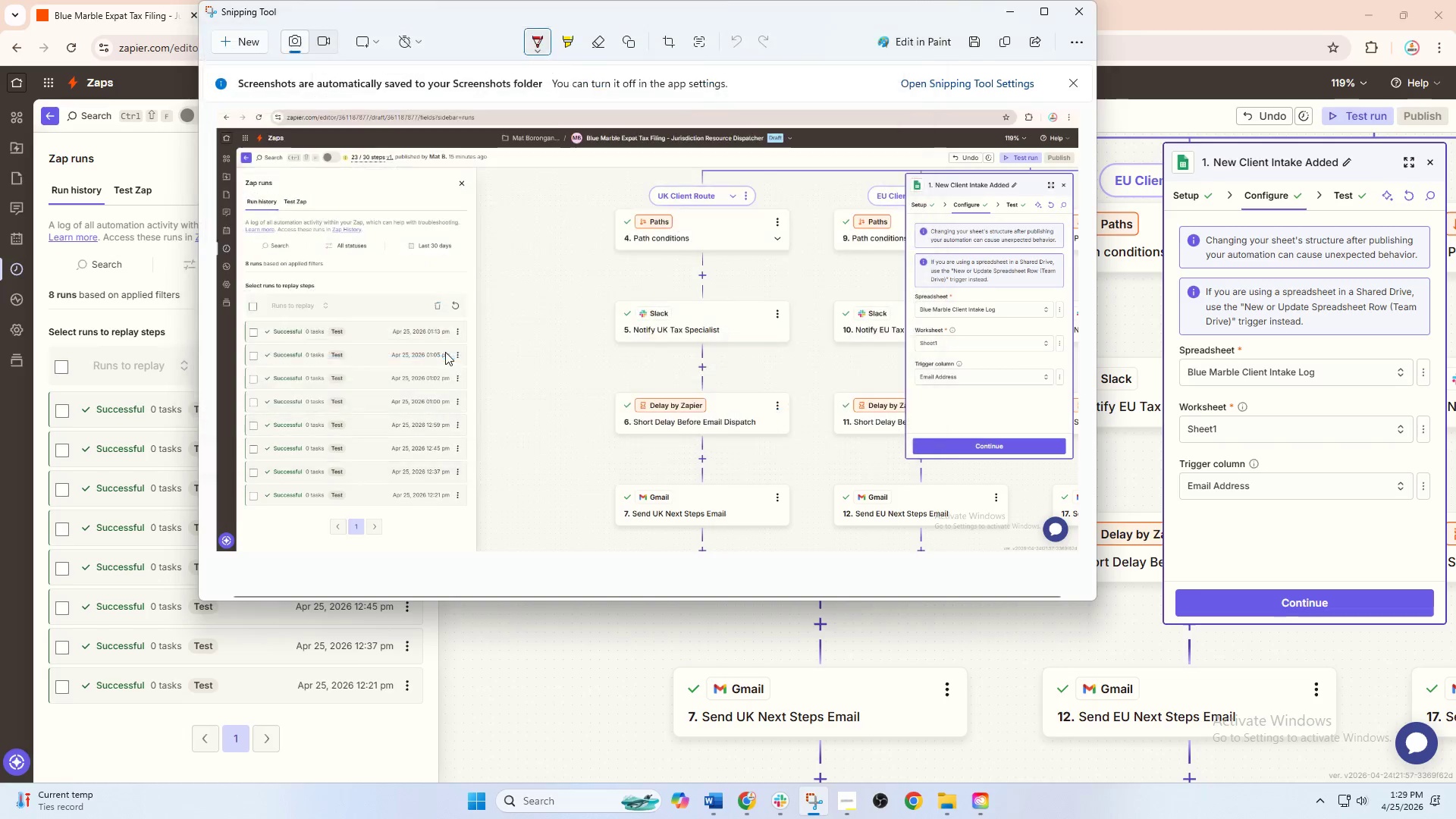 
 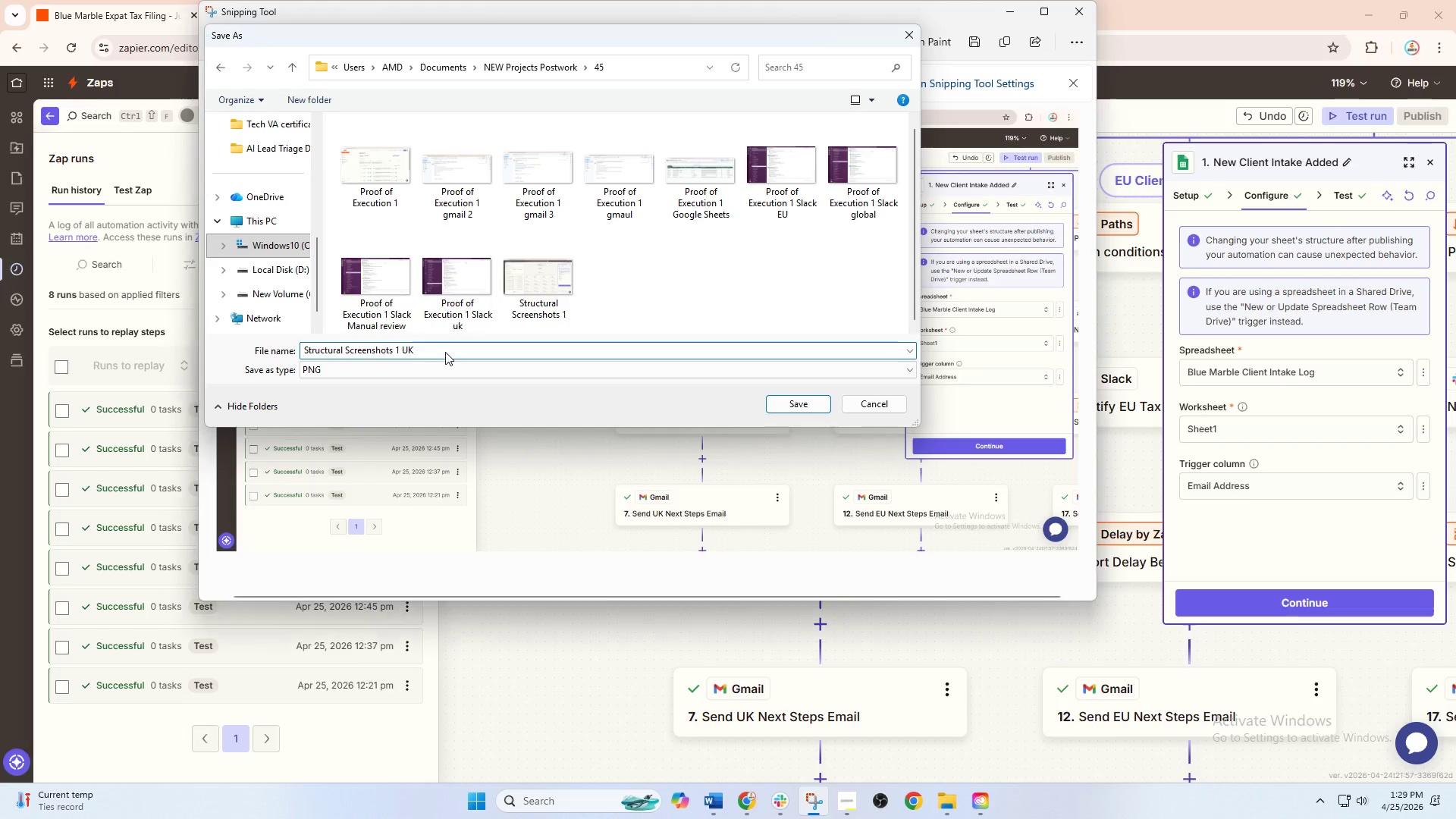 
key(Enter)
 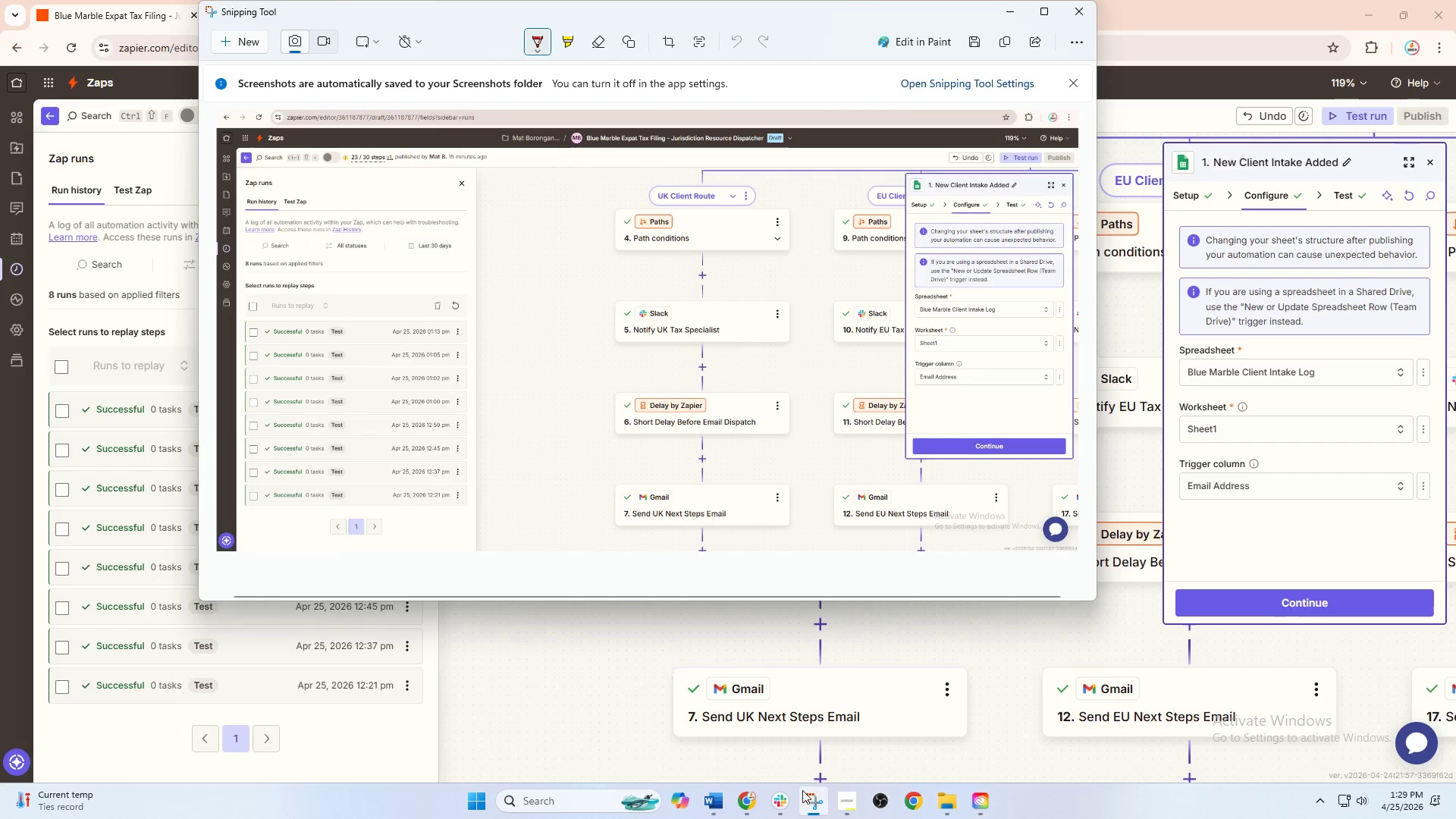 
left_click([807, 802])
 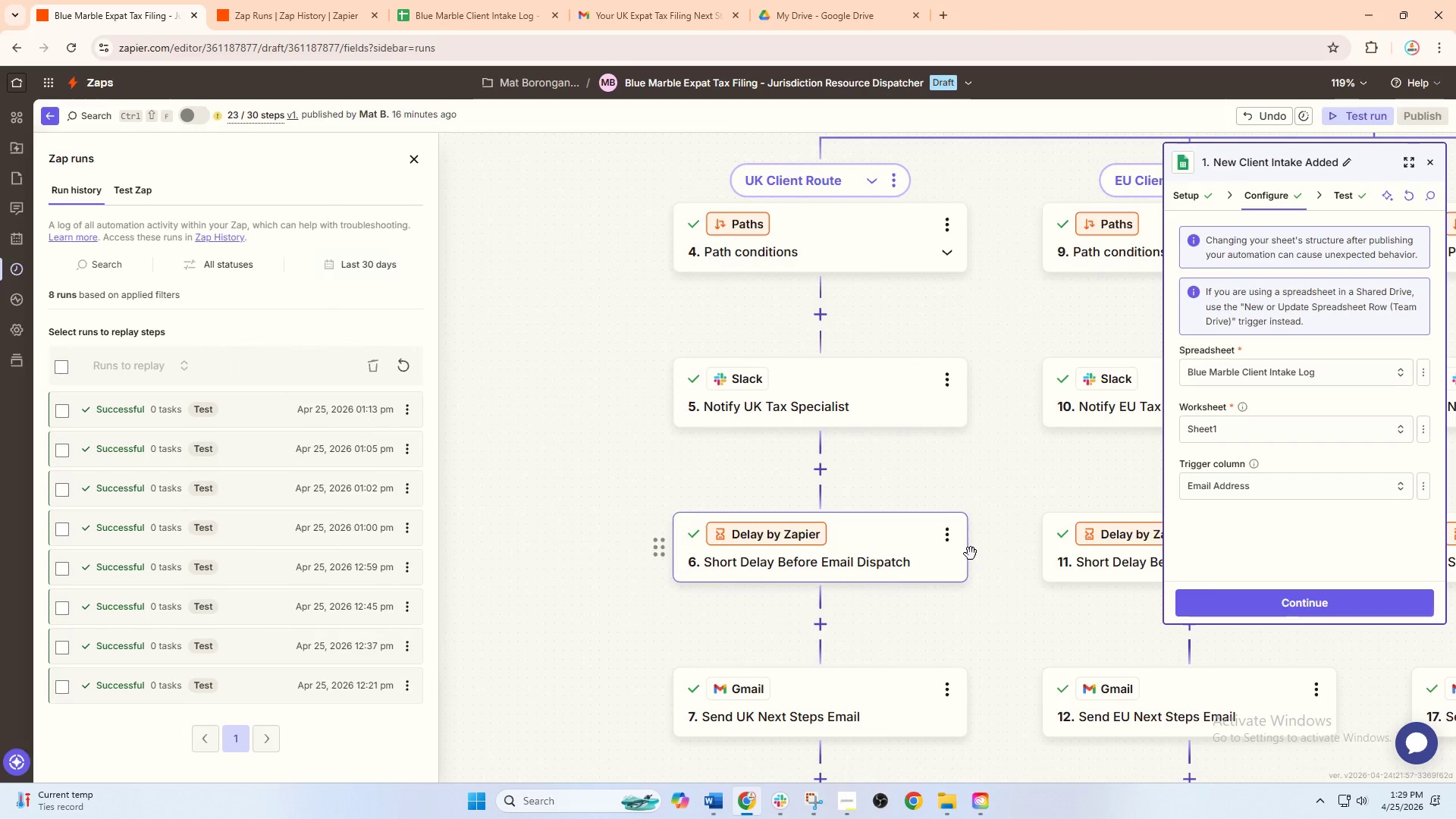 
left_click_drag(start_coordinate=[991, 557], to_coordinate=[601, 517])
 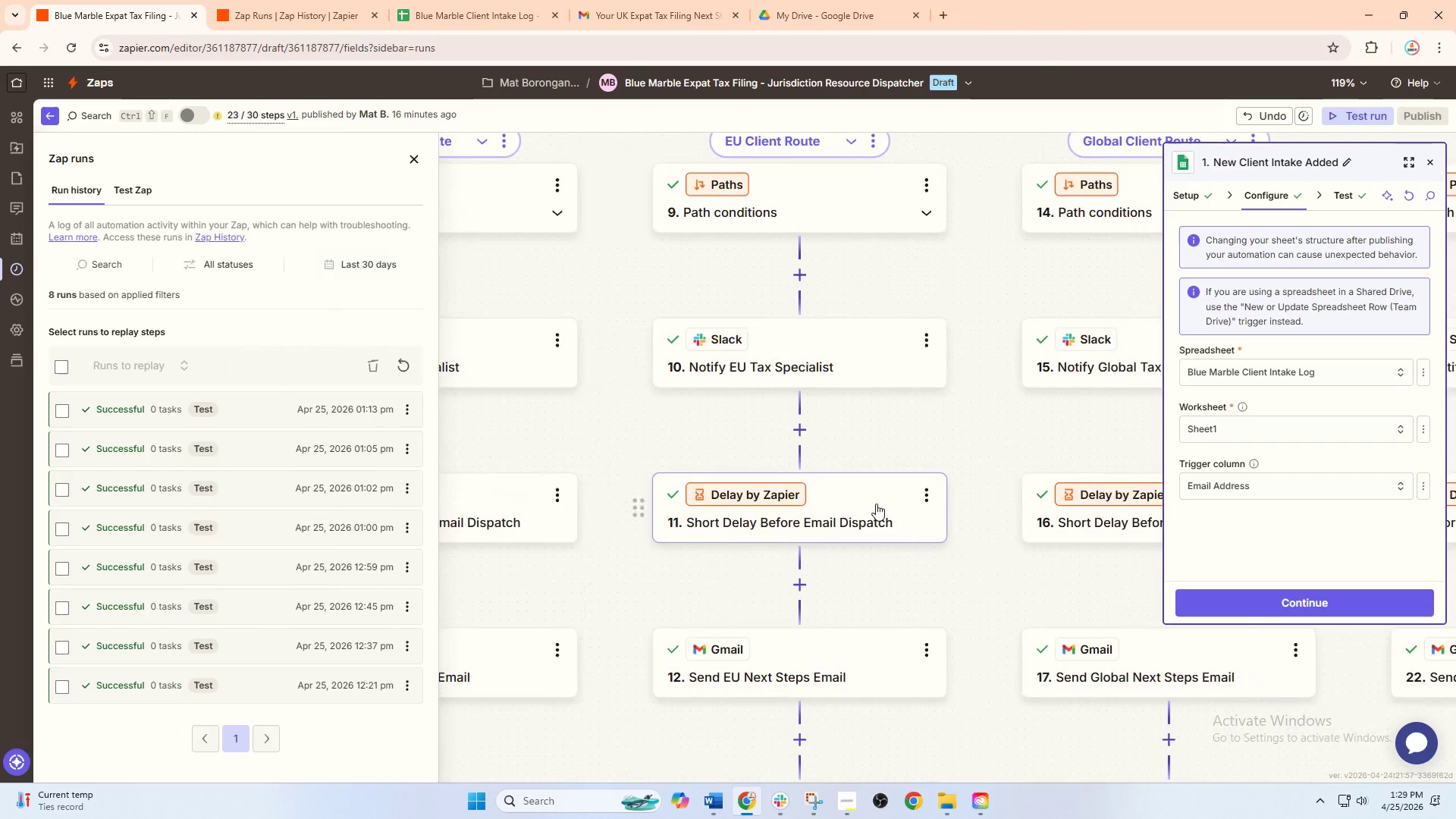 
hold_key(key=ControlLeft, duration=0.33)
 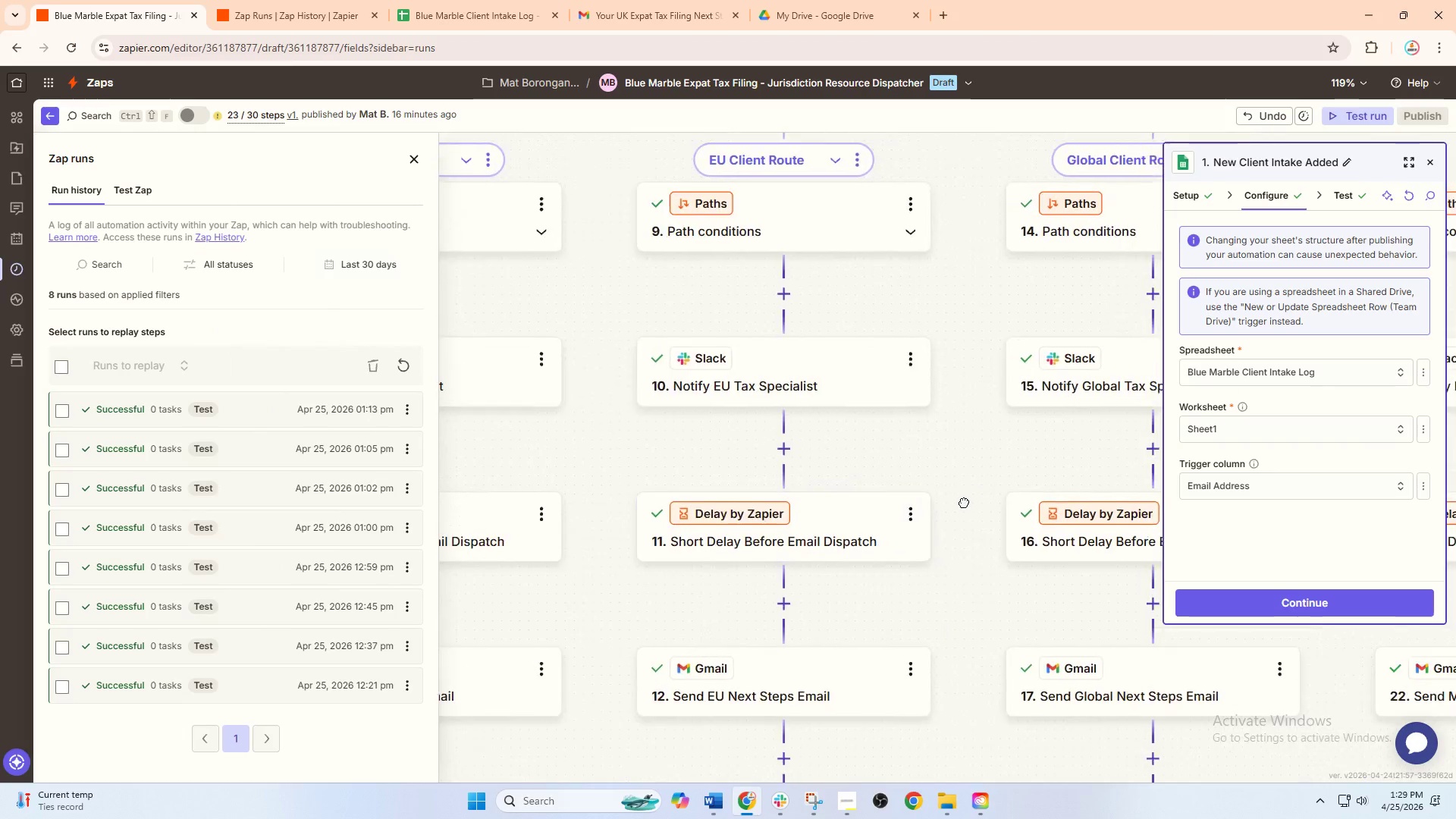 
left_click_drag(start_coordinate=[982, 475], to_coordinate=[952, 408])
 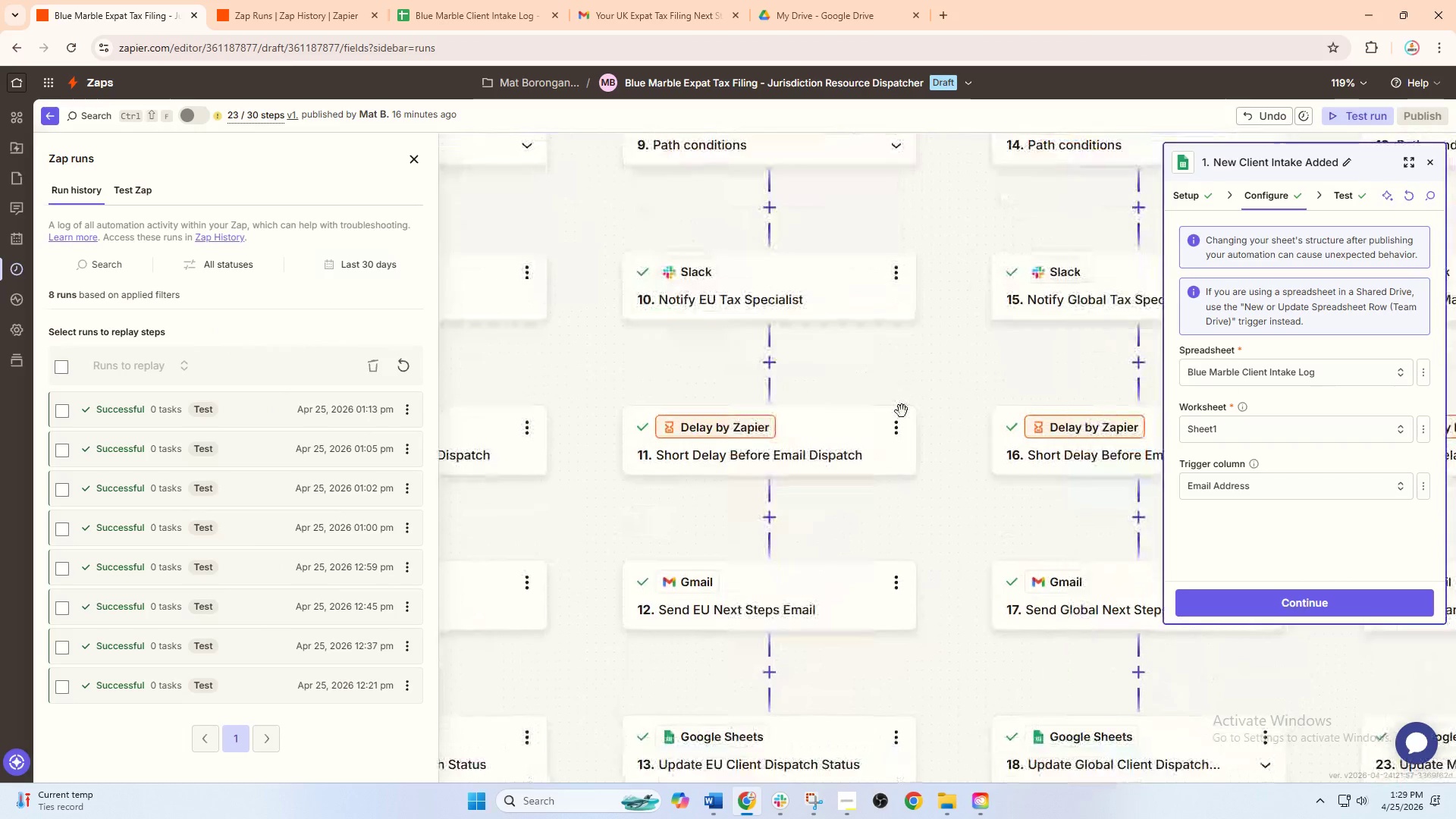 
hold_key(key=ControlLeft, duration=0.66)
 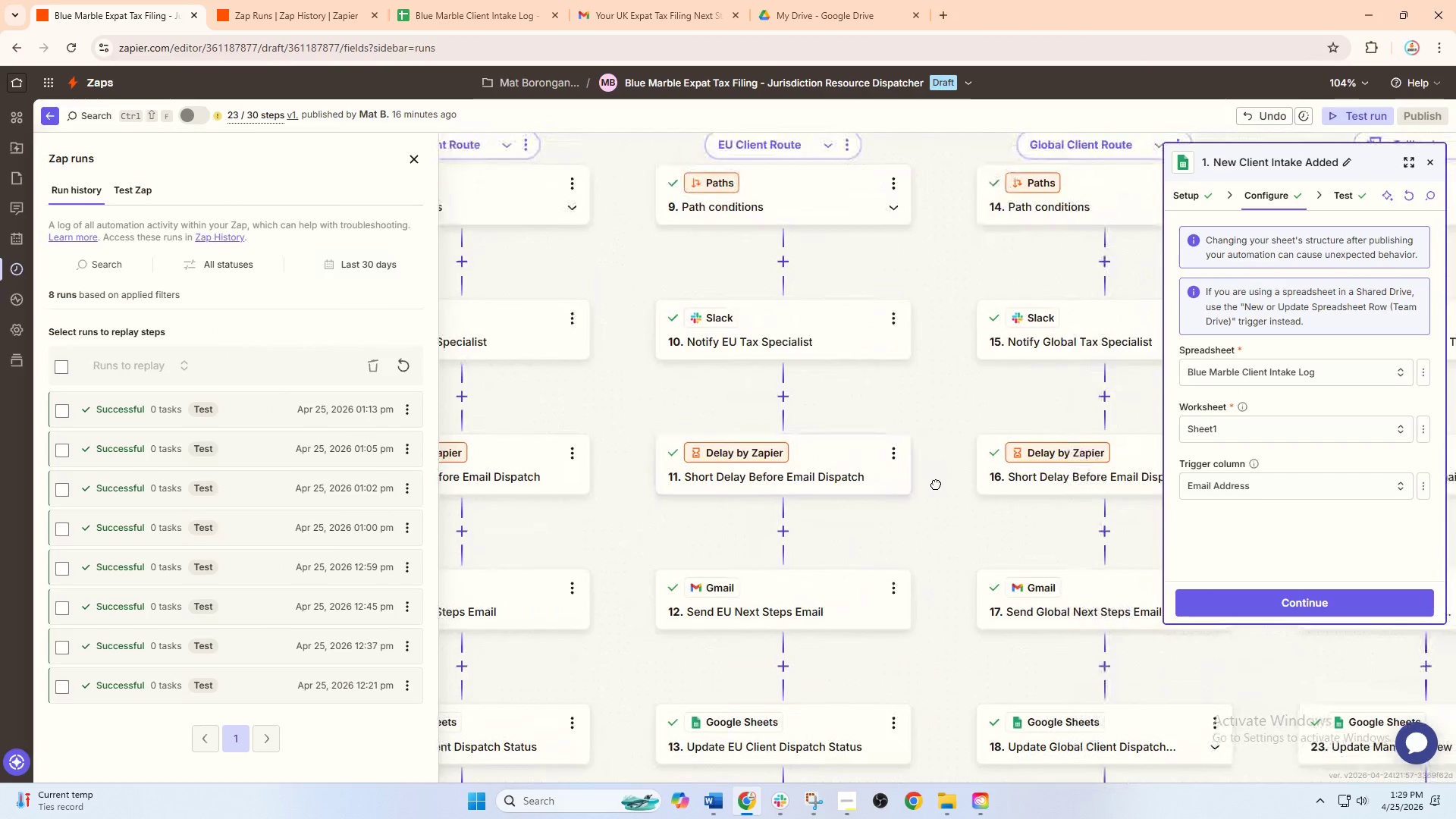 
left_click_drag(start_coordinate=[937, 457], to_coordinate=[959, 485])
 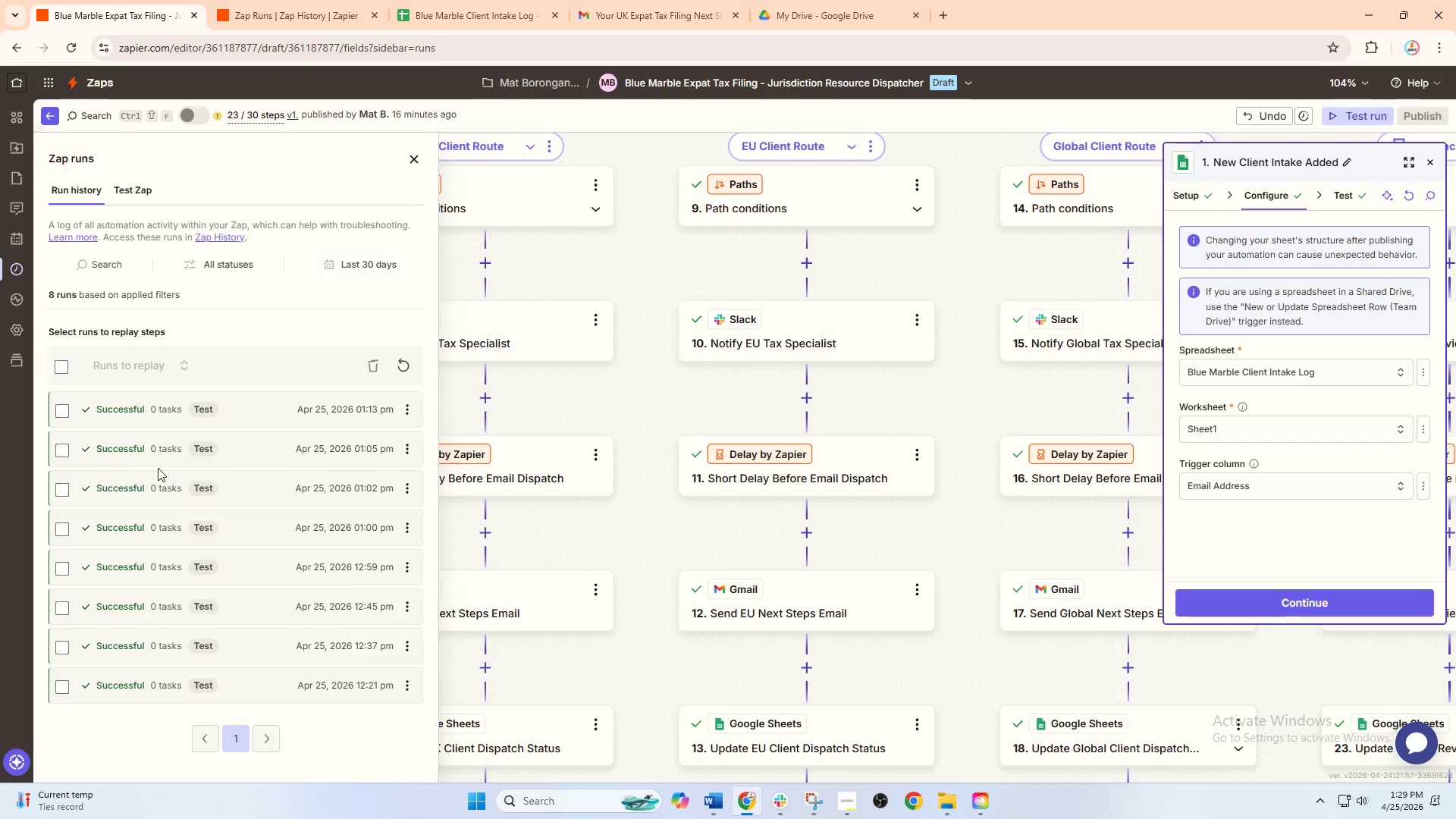 
scroll: coordinate [888, 415], scroll_direction: down, amount: 1.0
 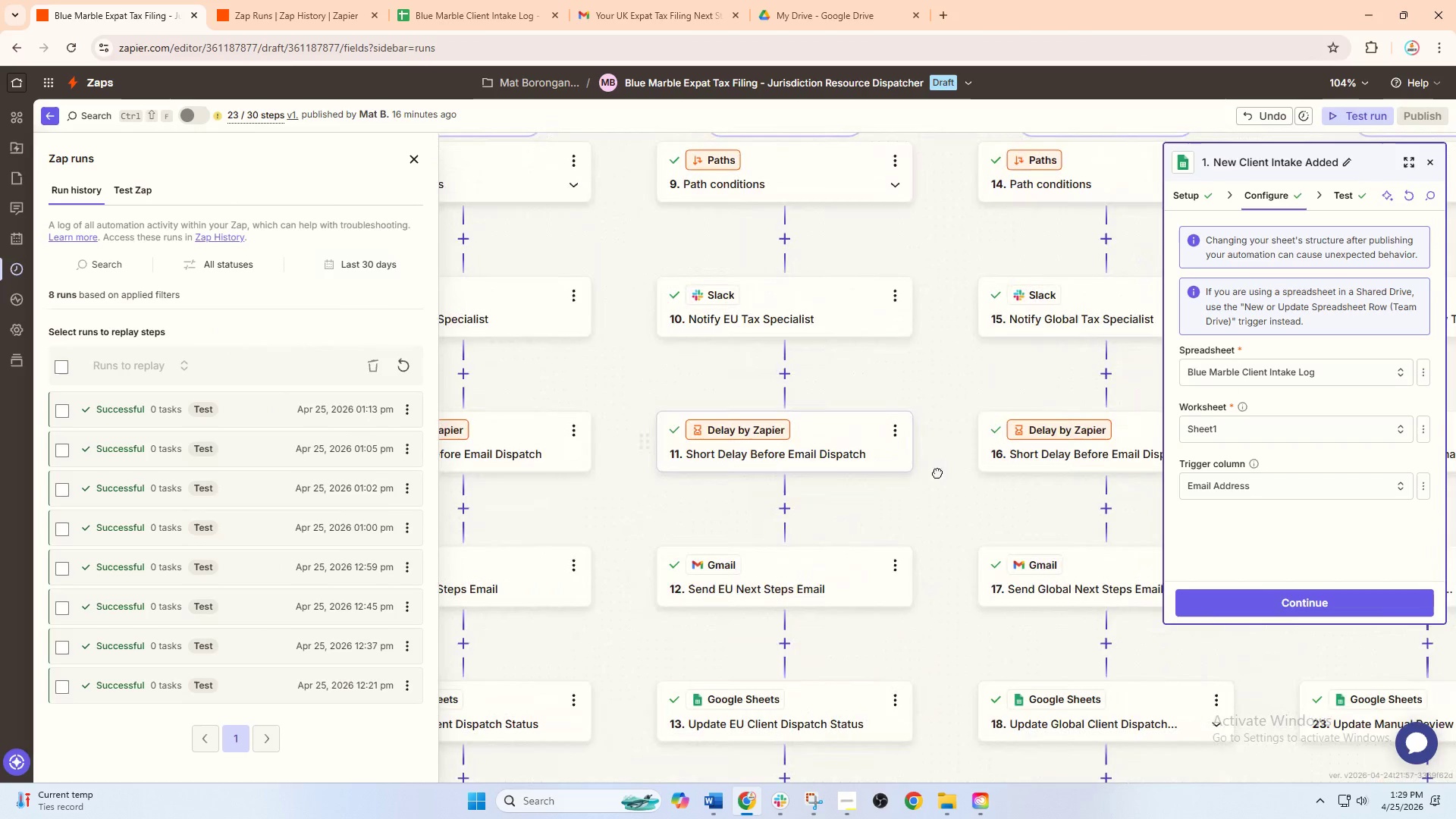 
left_click([124, 451])
 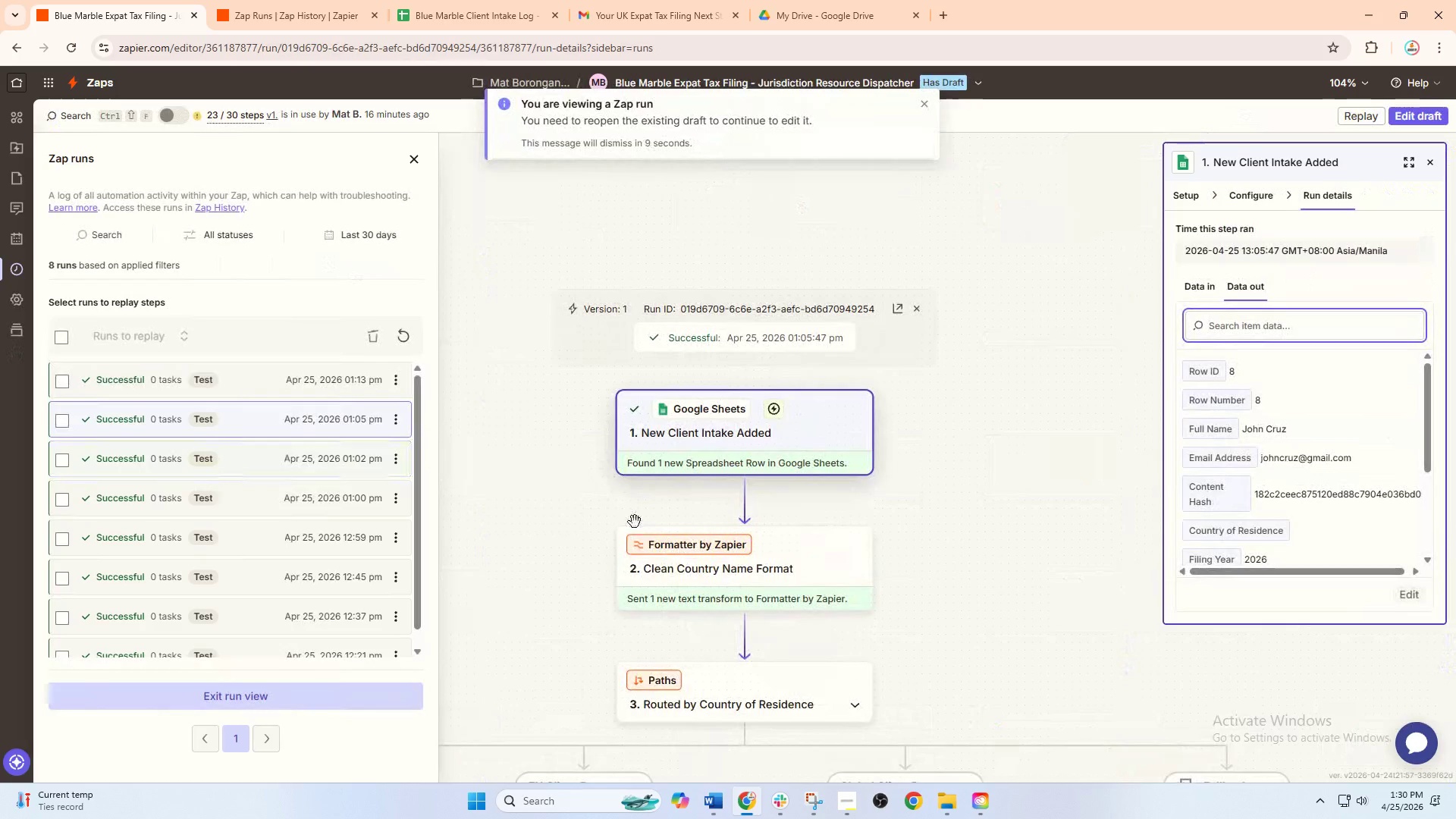 
left_click_drag(start_coordinate=[861, 568], to_coordinate=[915, 240])
 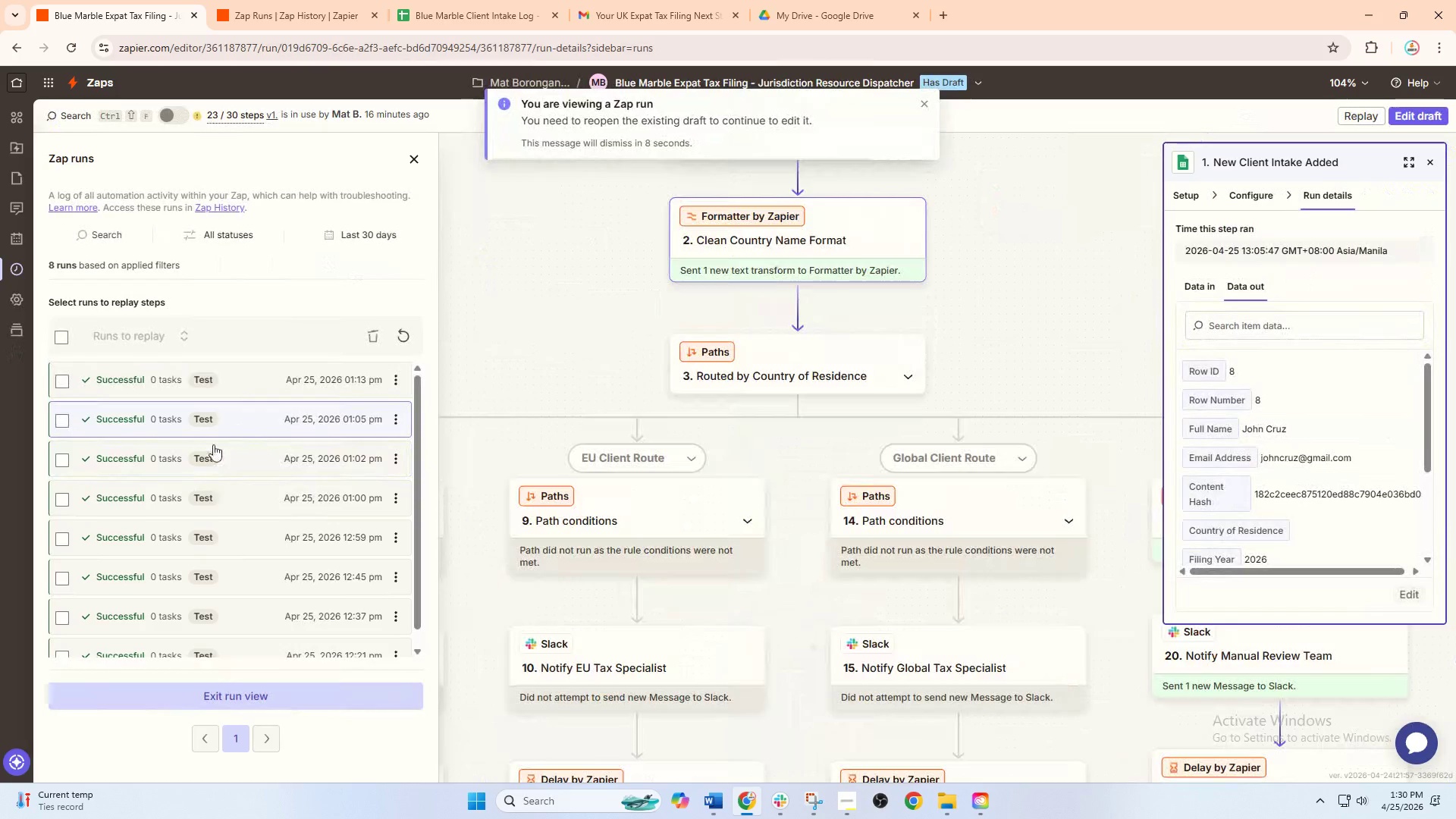 
left_click([213, 444])
 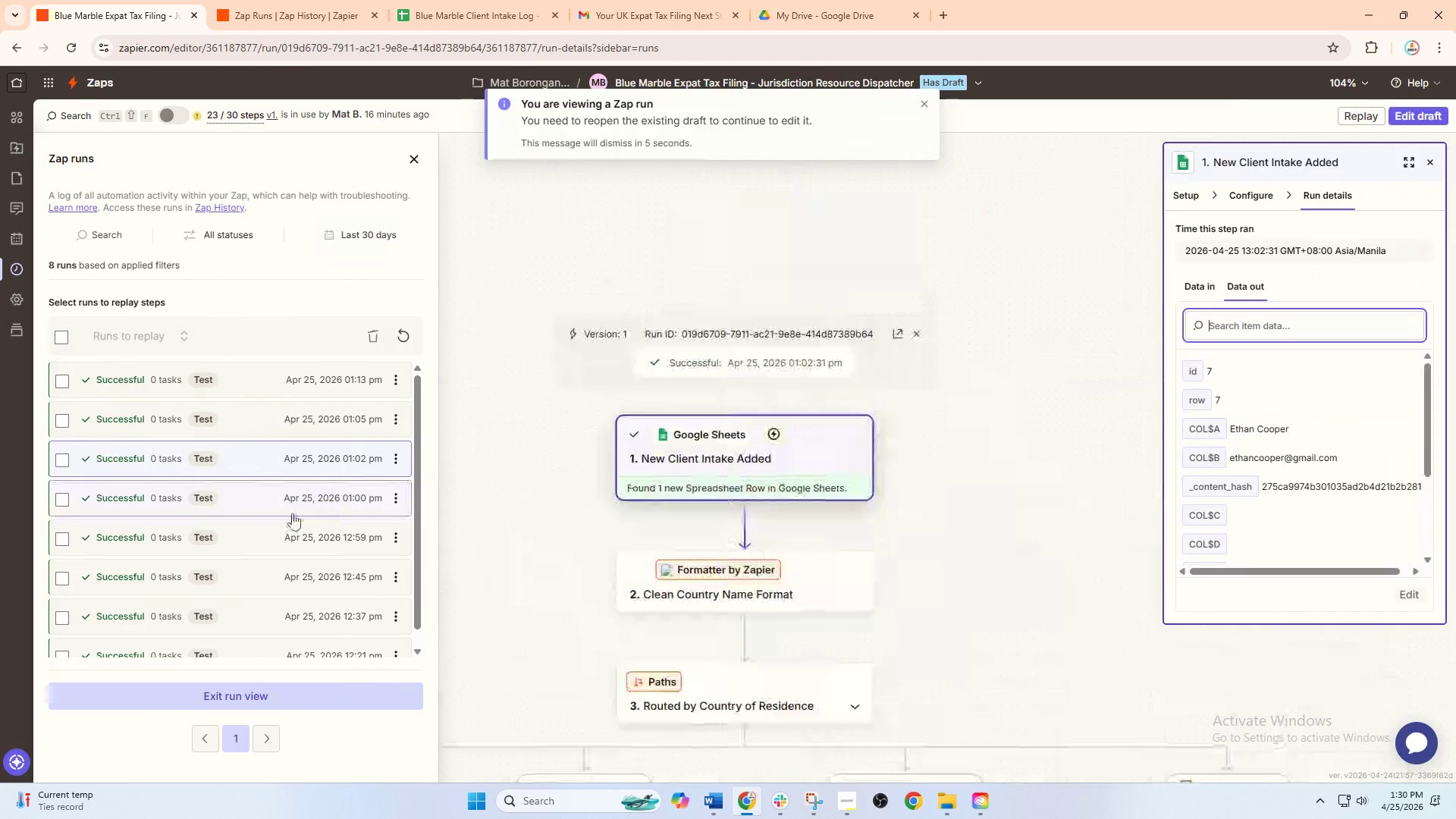 
left_click([194, 542])
 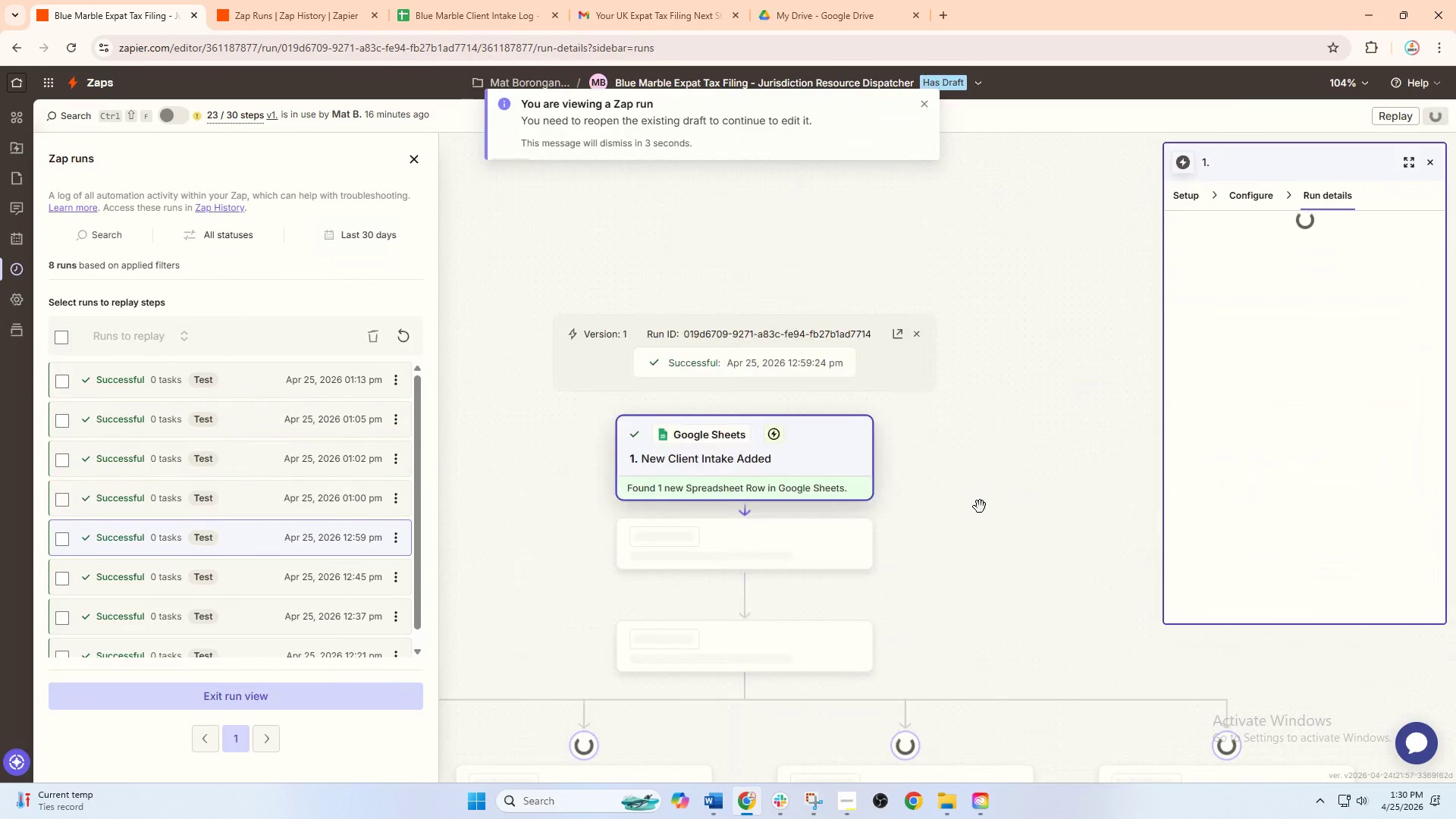 
left_click_drag(start_coordinate=[987, 529], to_coordinate=[1017, 140])
 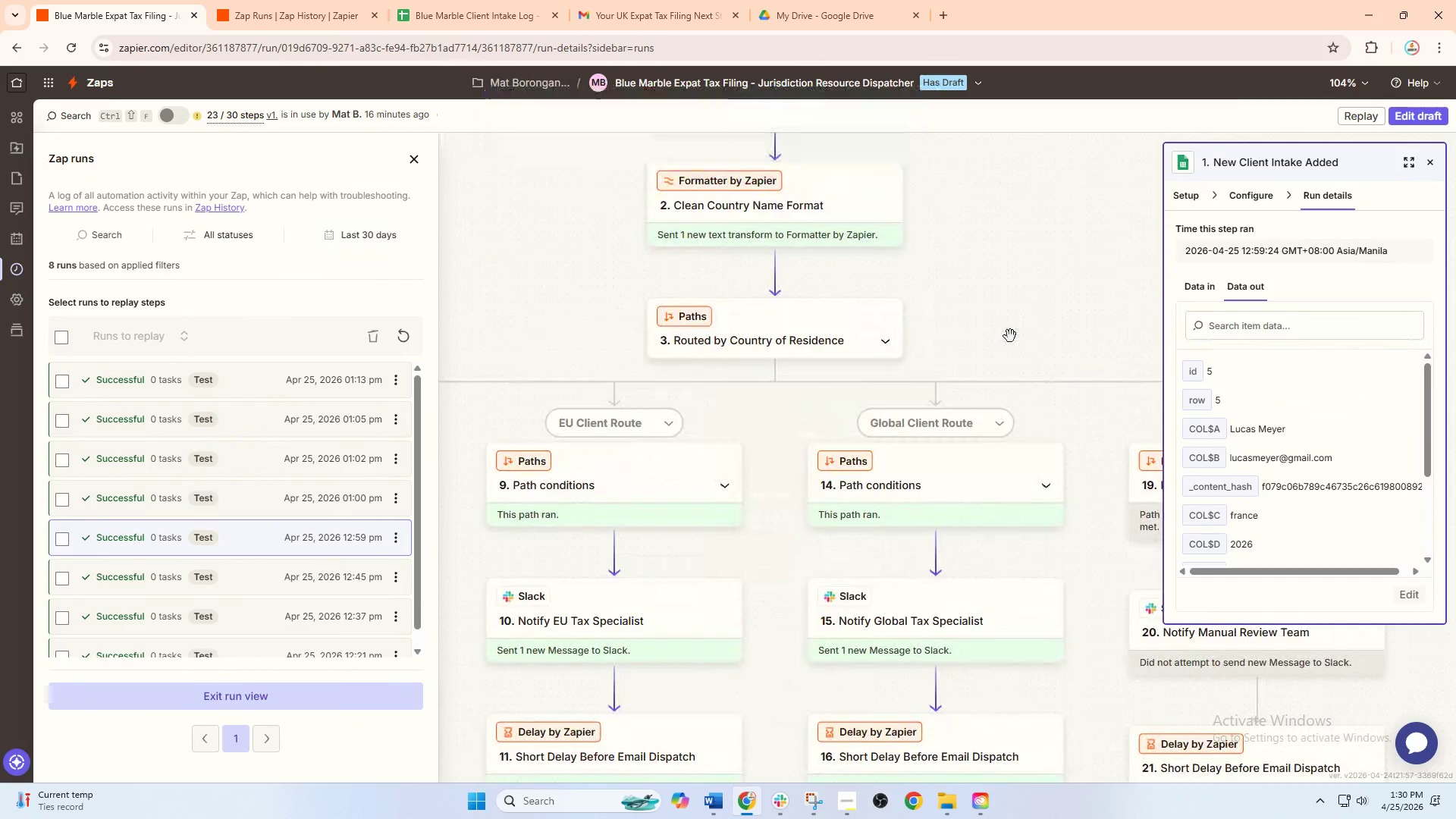 
left_click_drag(start_coordinate=[1010, 336], to_coordinate=[1039, 96])
 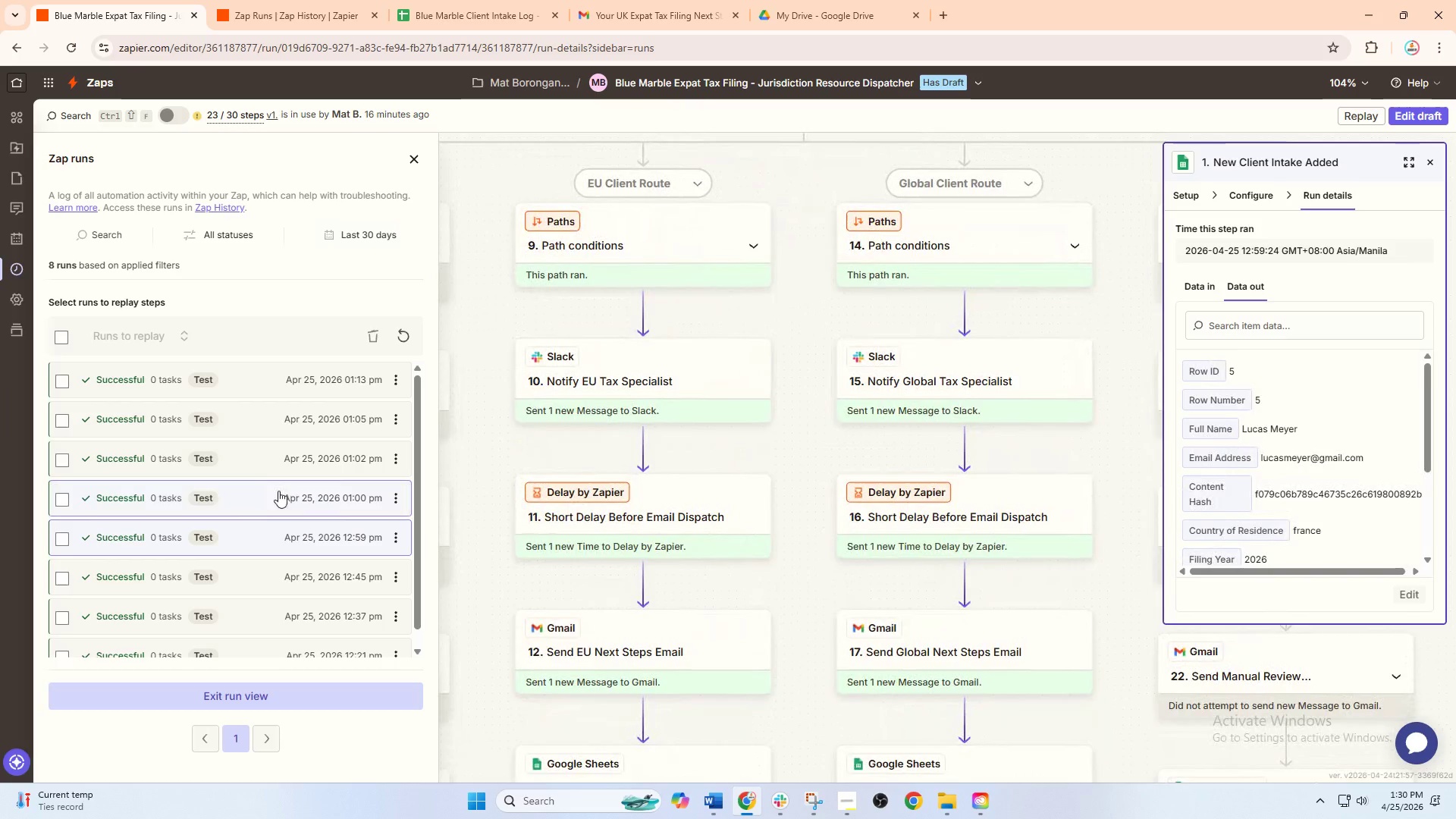 
left_click([256, 504])
 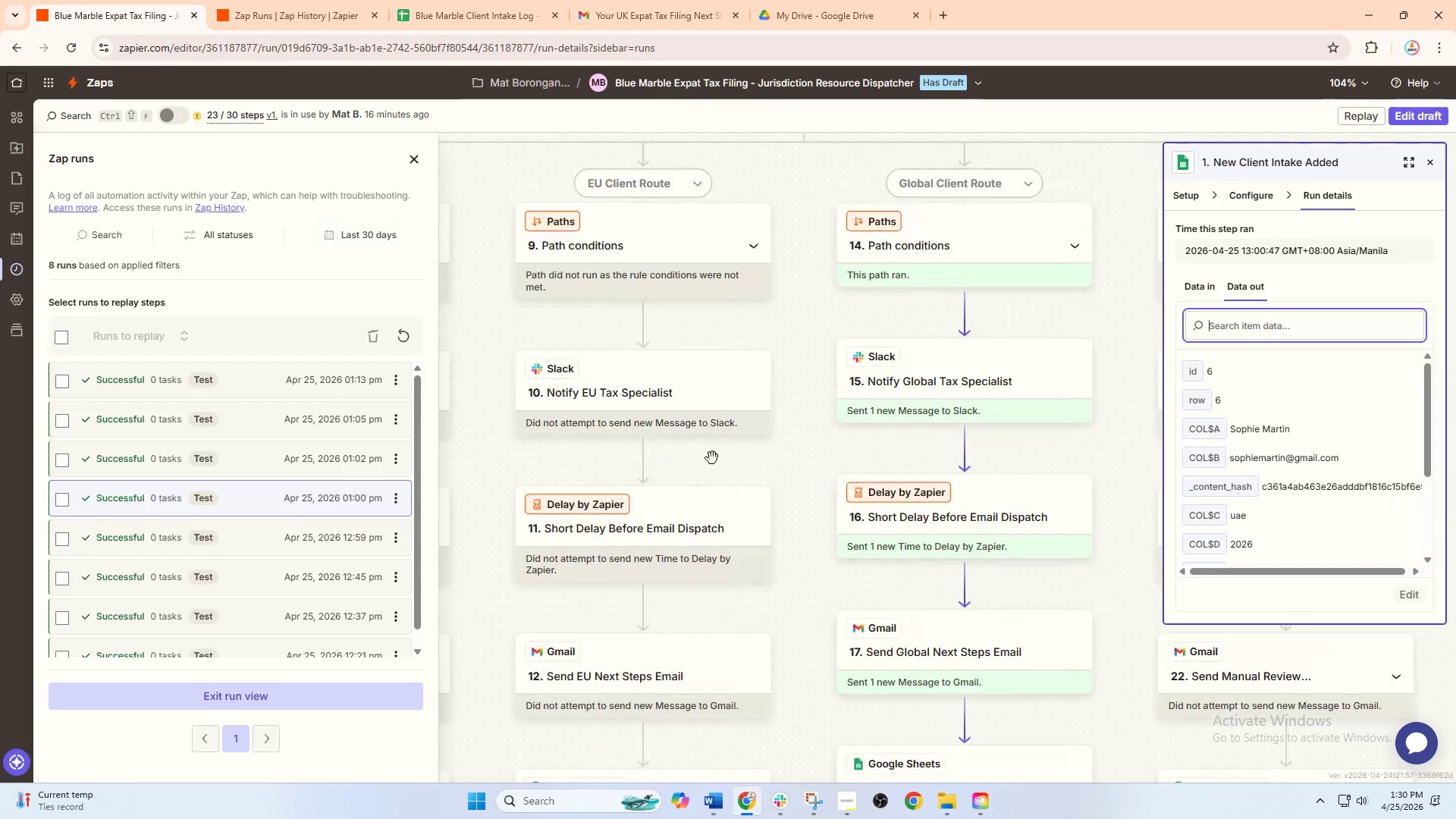 
left_click_drag(start_coordinate=[811, 513], to_coordinate=[783, 399])
 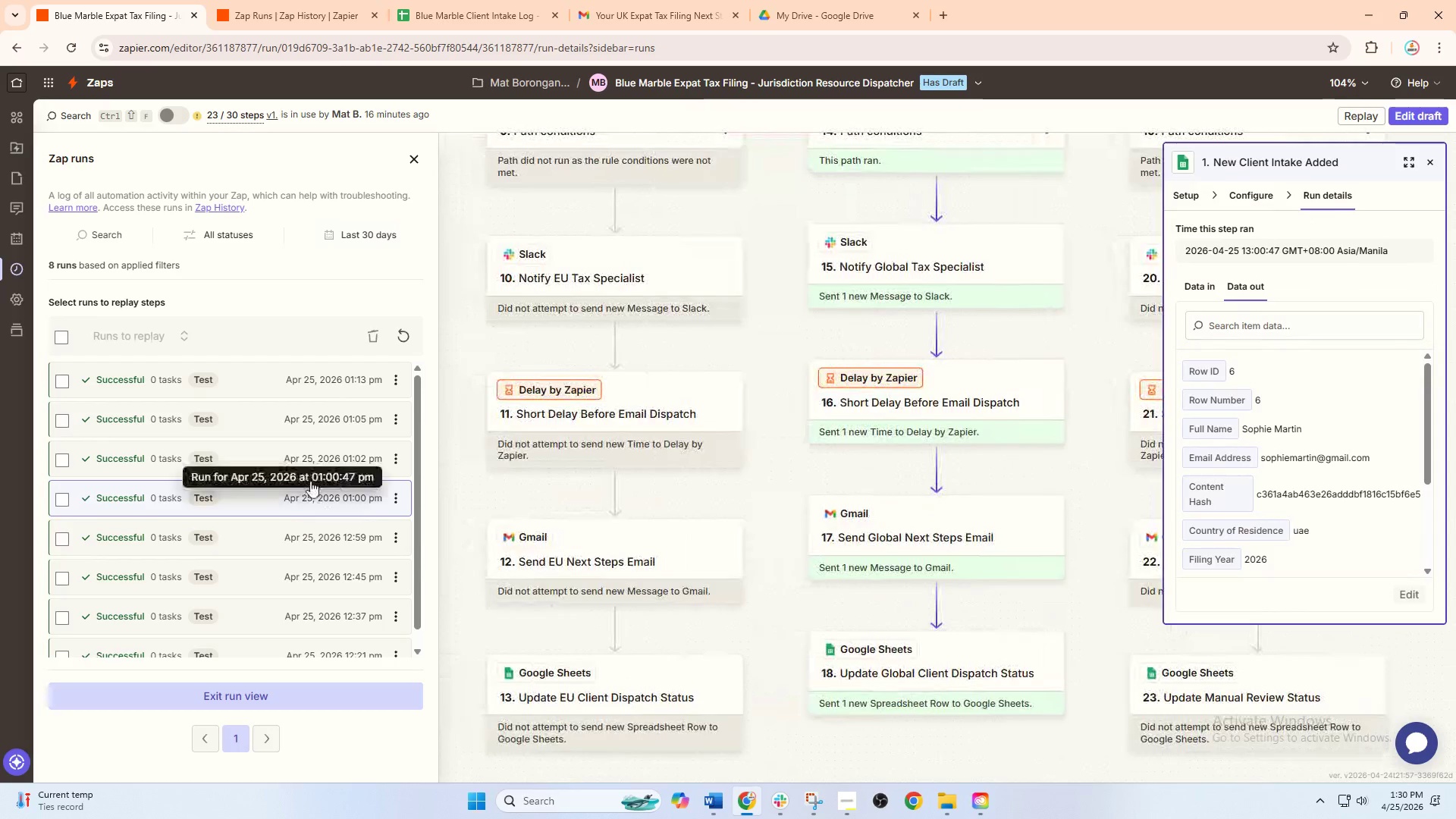 
left_click([309, 462])
 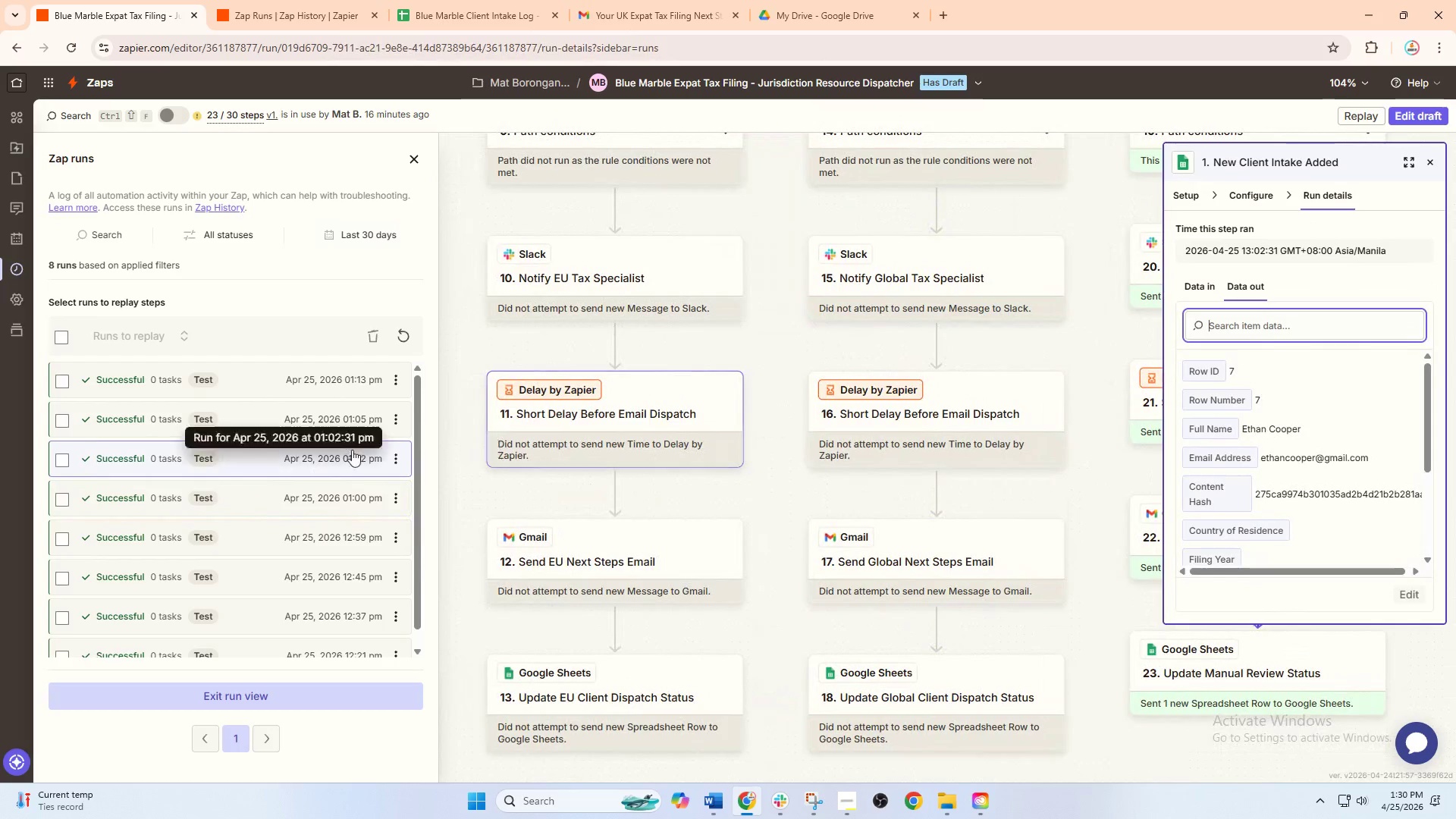 
left_click([317, 419])
 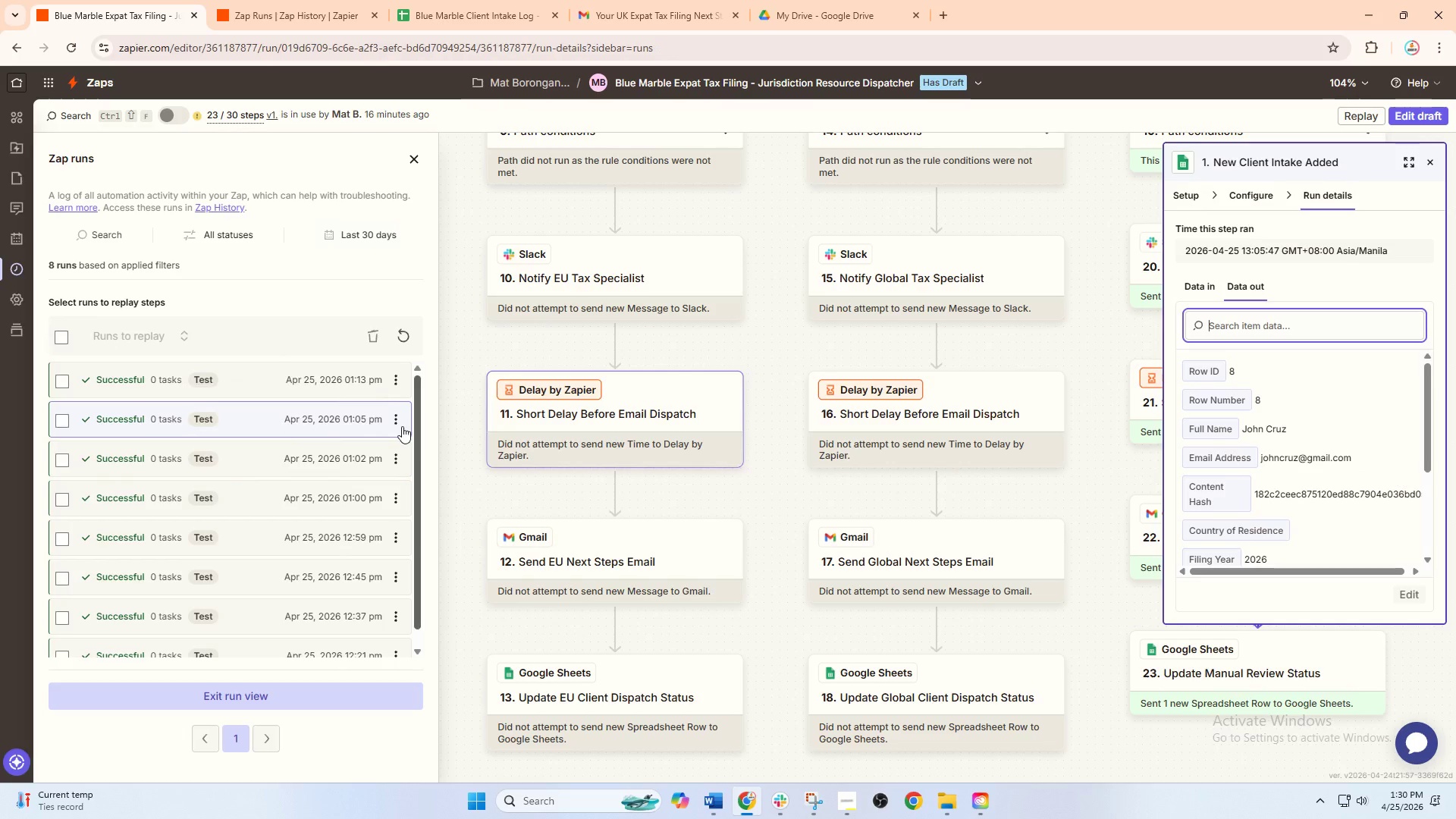 
left_click([328, 381])
 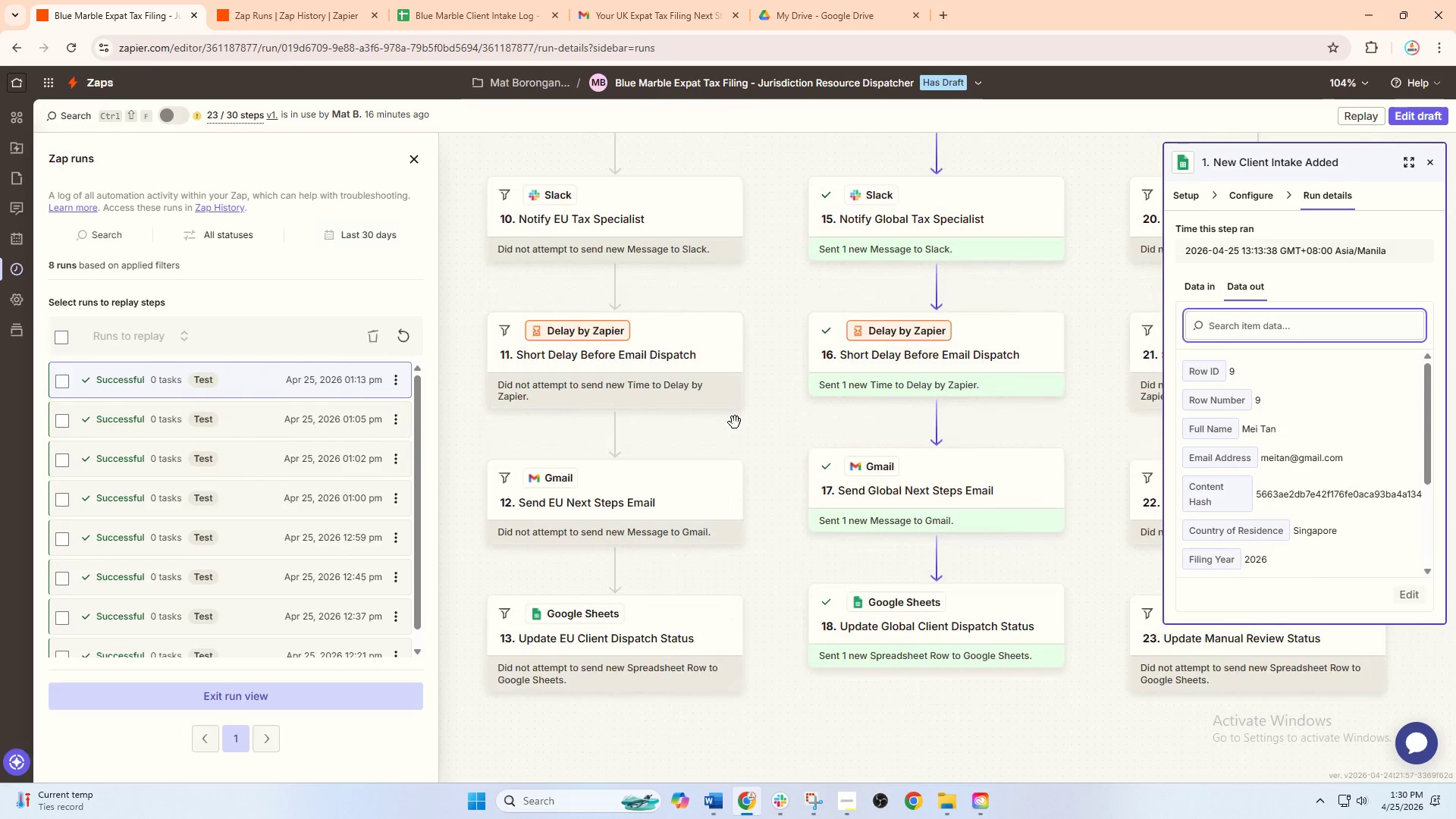 
left_click_drag(start_coordinate=[734, 383], to_coordinate=[954, 485])
 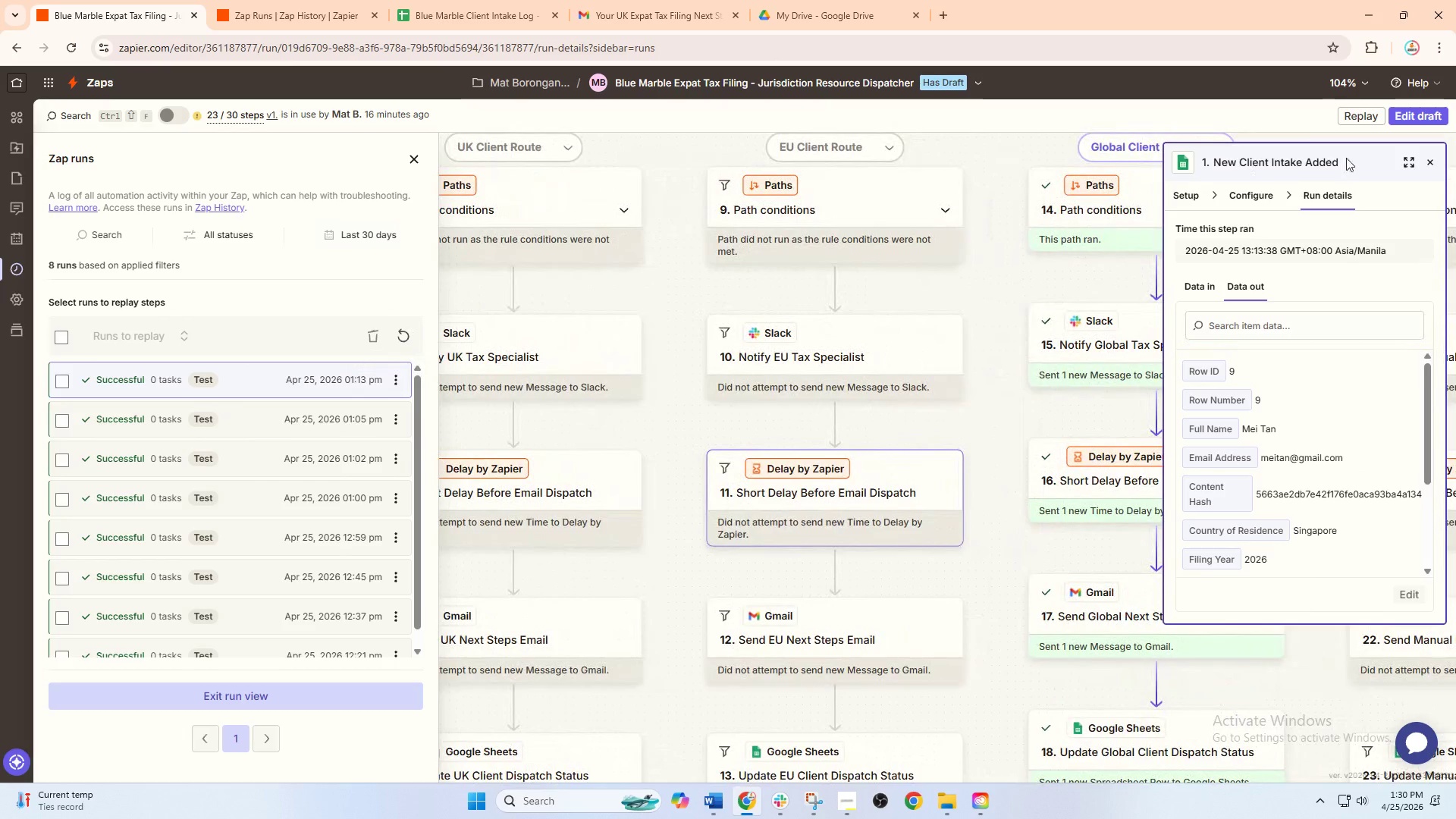 
left_click([1430, 117])
 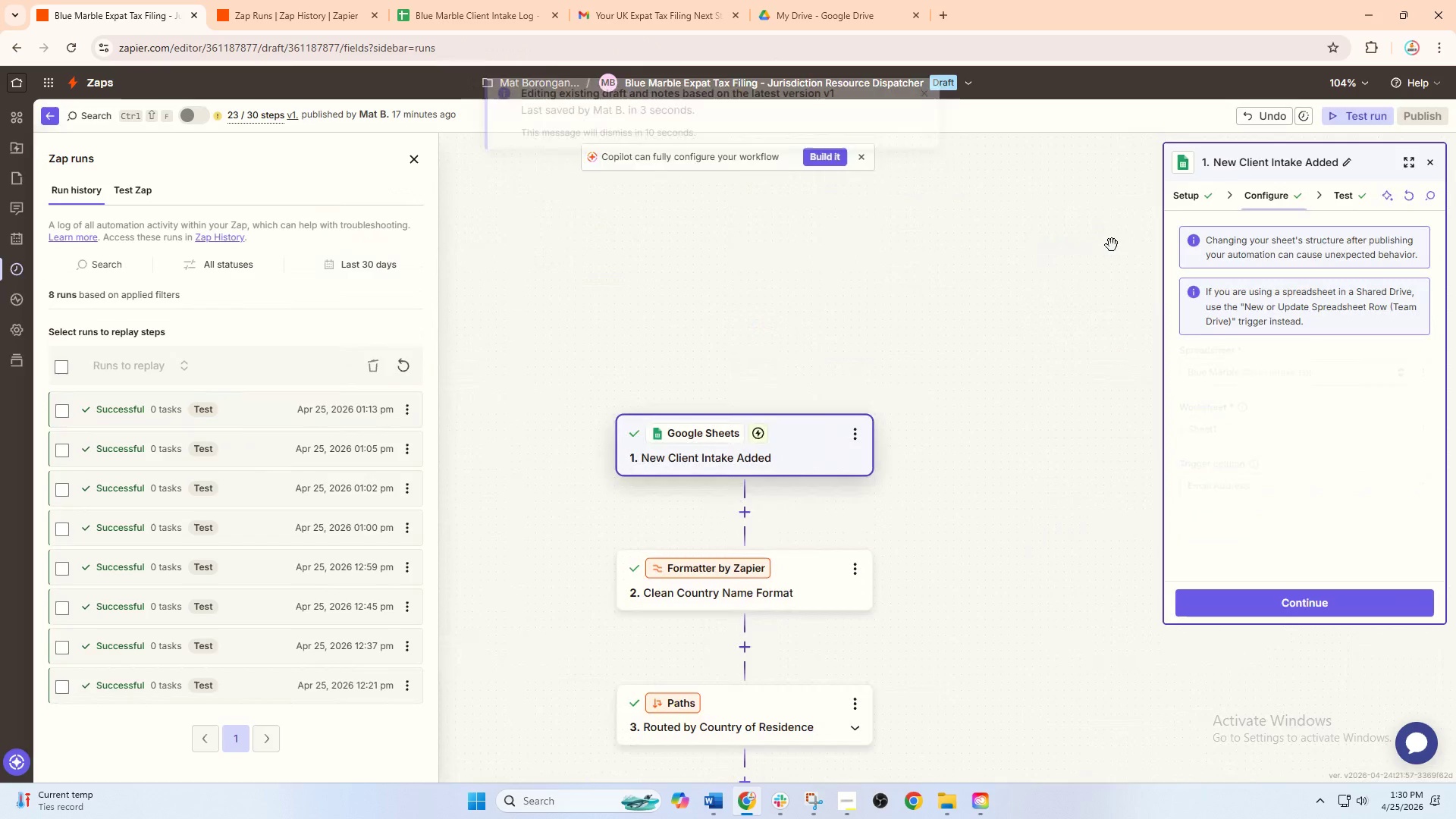 
left_click_drag(start_coordinate=[937, 479], to_coordinate=[940, 168])
 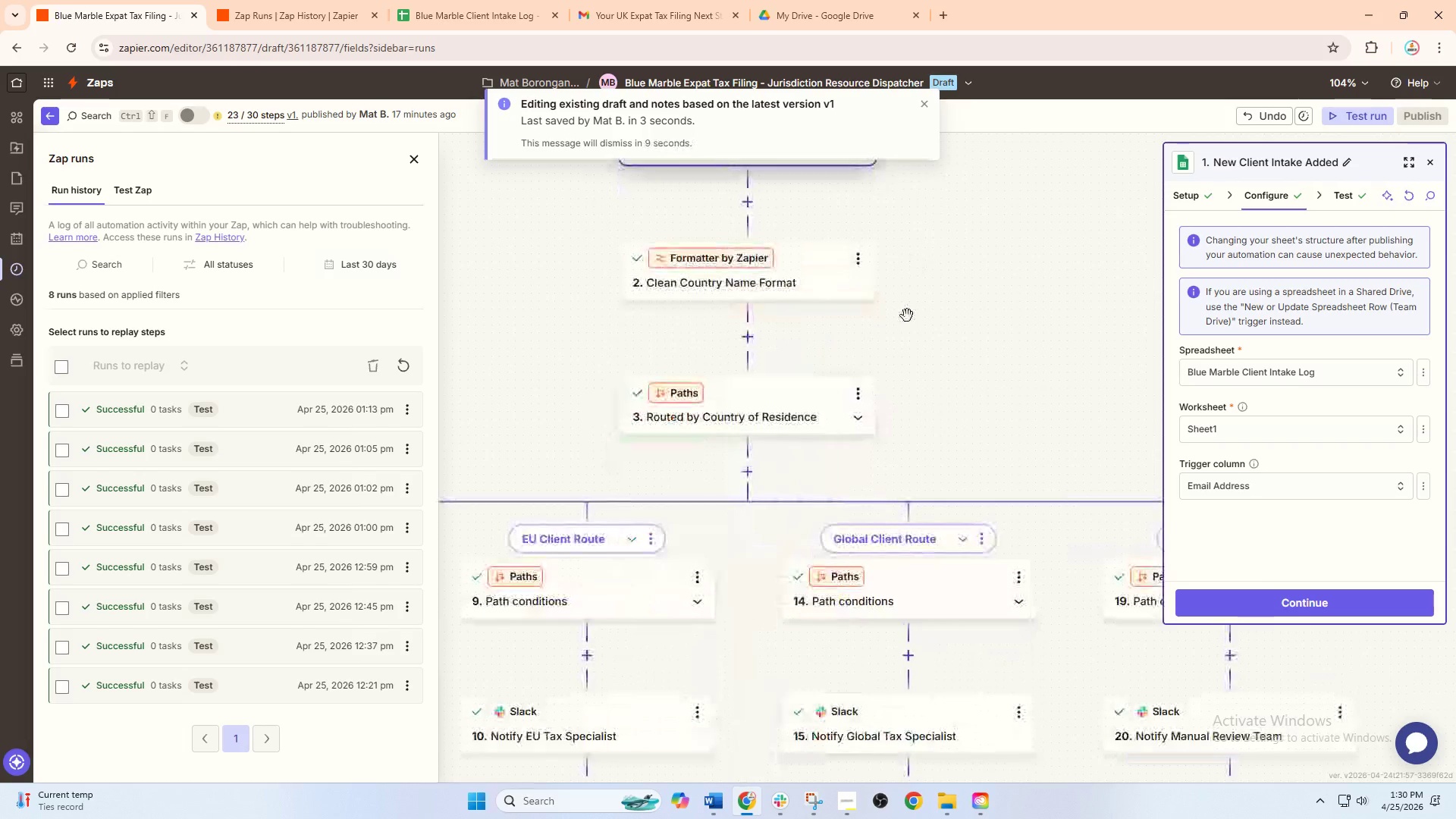 
hold_key(key=ControlLeft, duration=1.5)
hold_key(key=ControlLeft, duration=0.56)
scroll: coordinate [886, 474], scroll_direction: down, amount: 1.0
 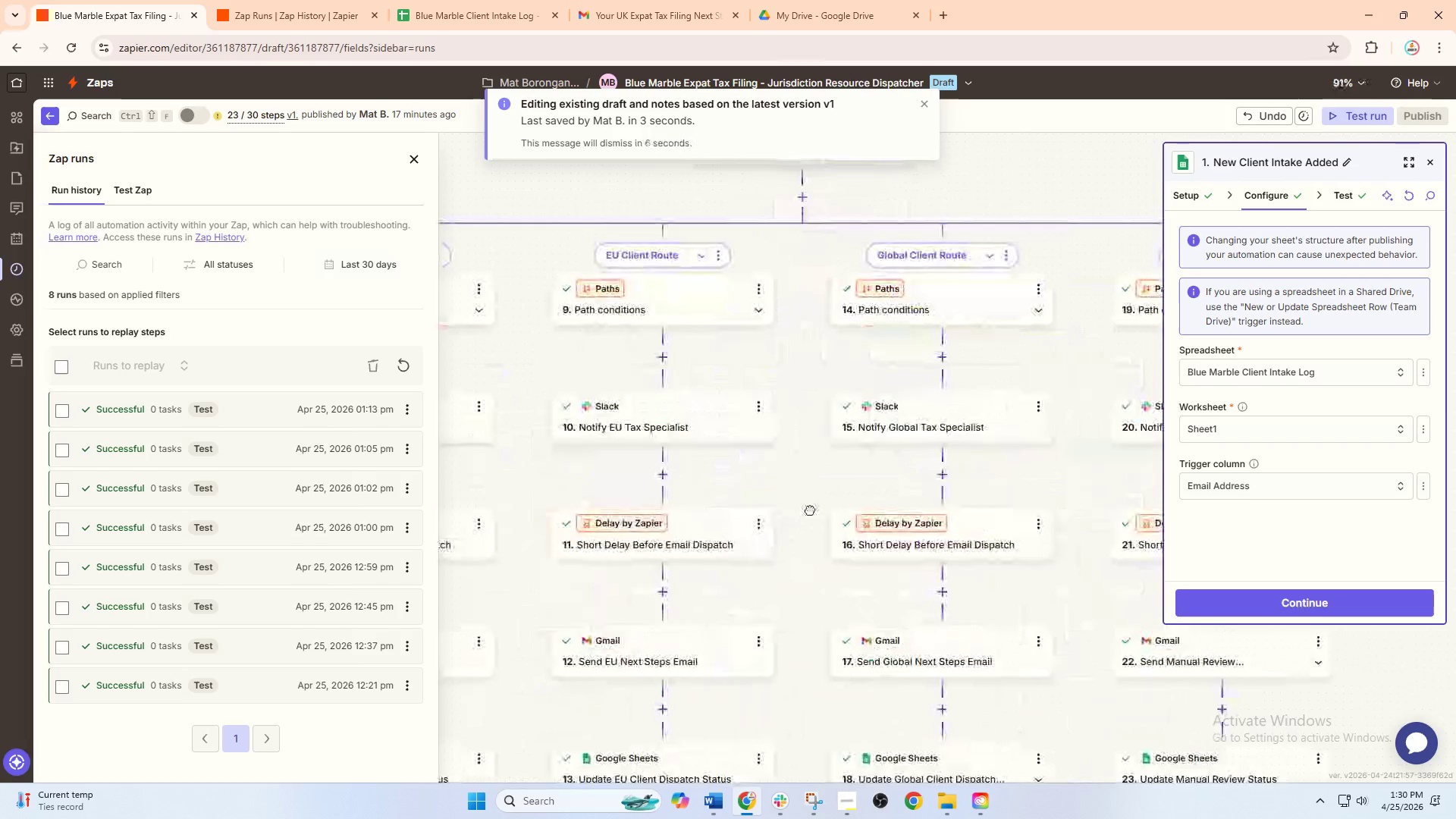 
left_click_drag(start_coordinate=[807, 513], to_coordinate=[849, 445])
 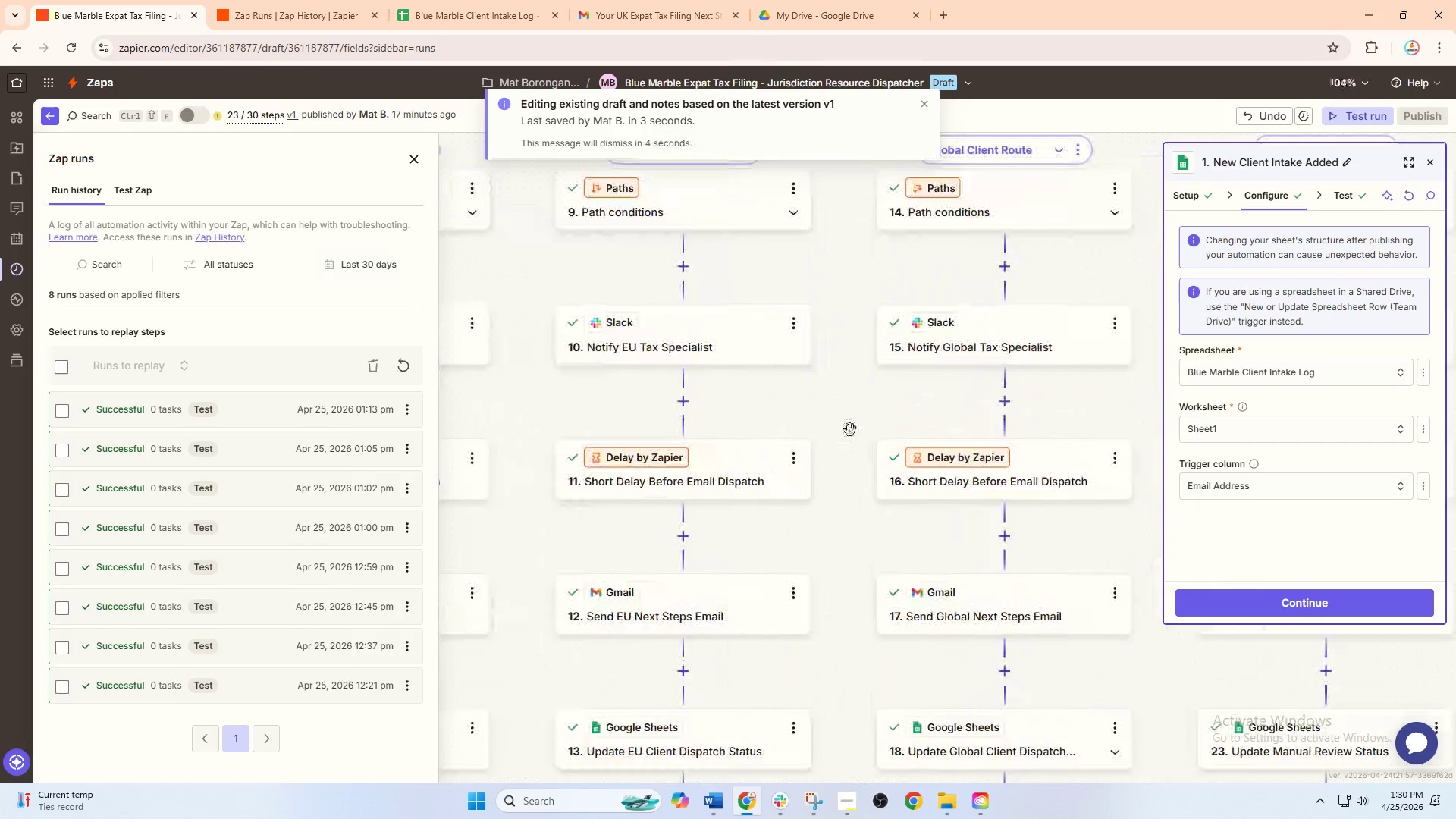 
hold_key(key=ControlLeft, duration=0.72)
scroll: coordinate [847, 445], scroll_direction: up, amount: 1.0
 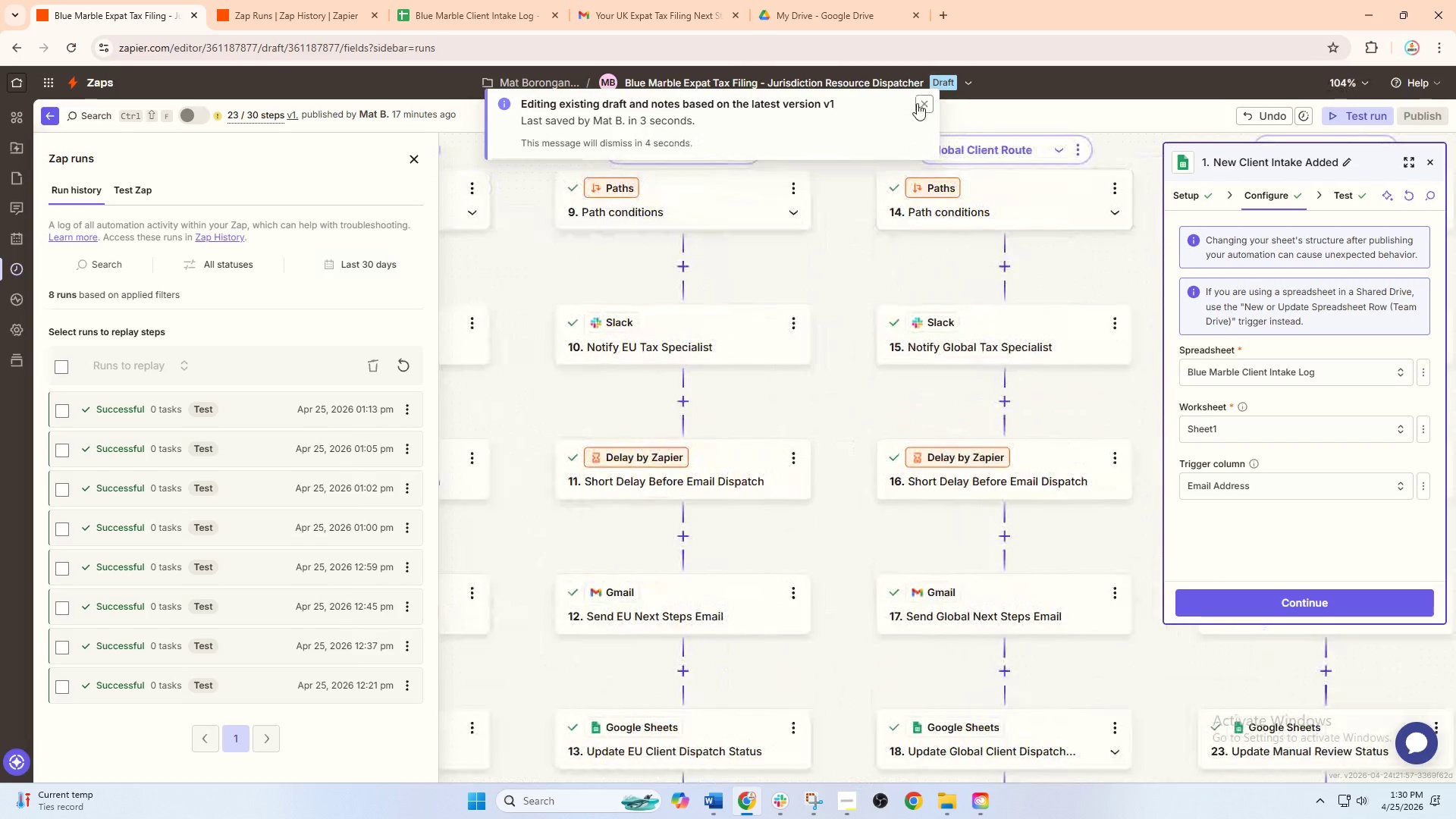 
left_click([917, 103])
 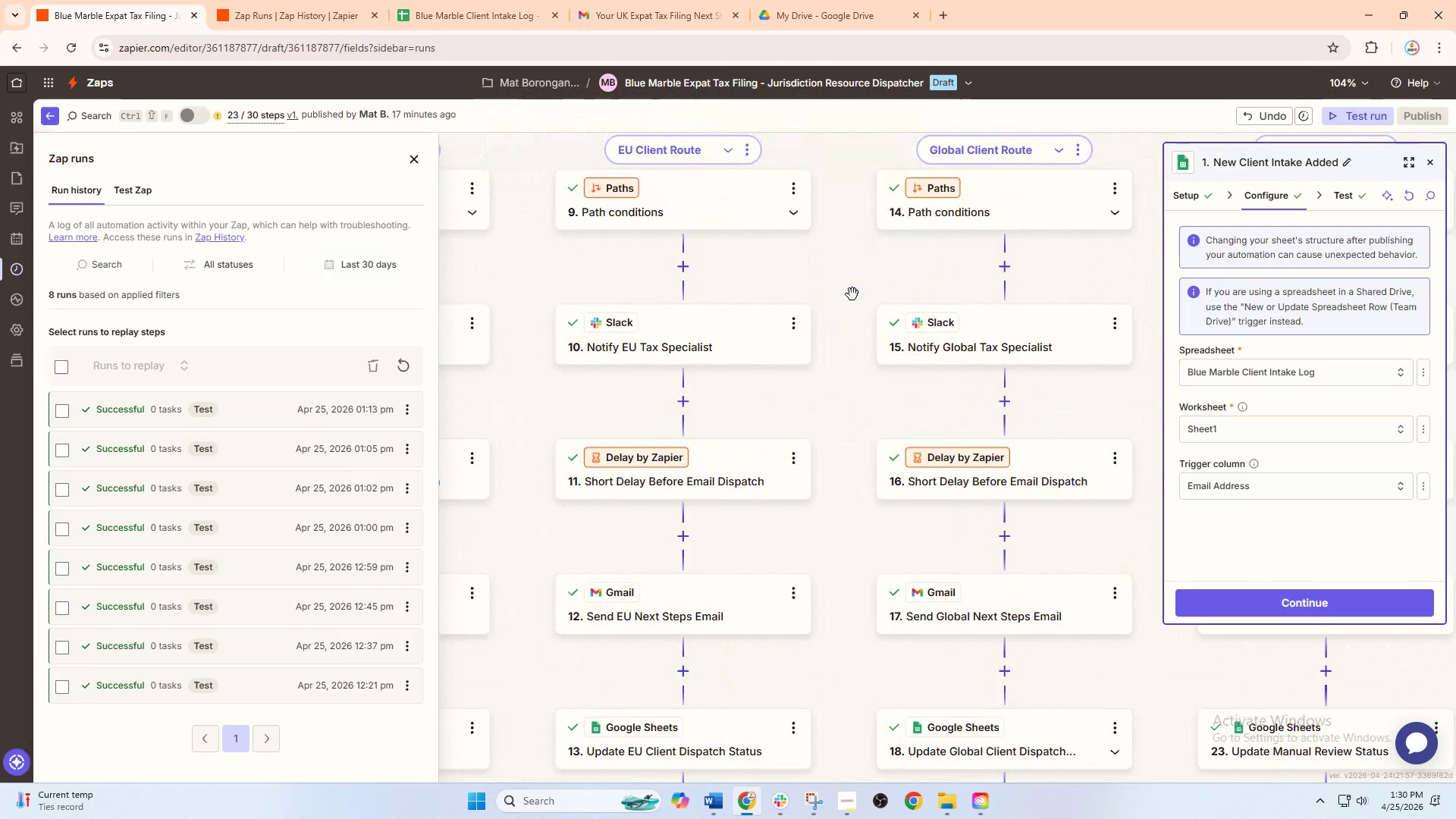 
left_click_drag(start_coordinate=[852, 294], to_coordinate=[950, 291])
 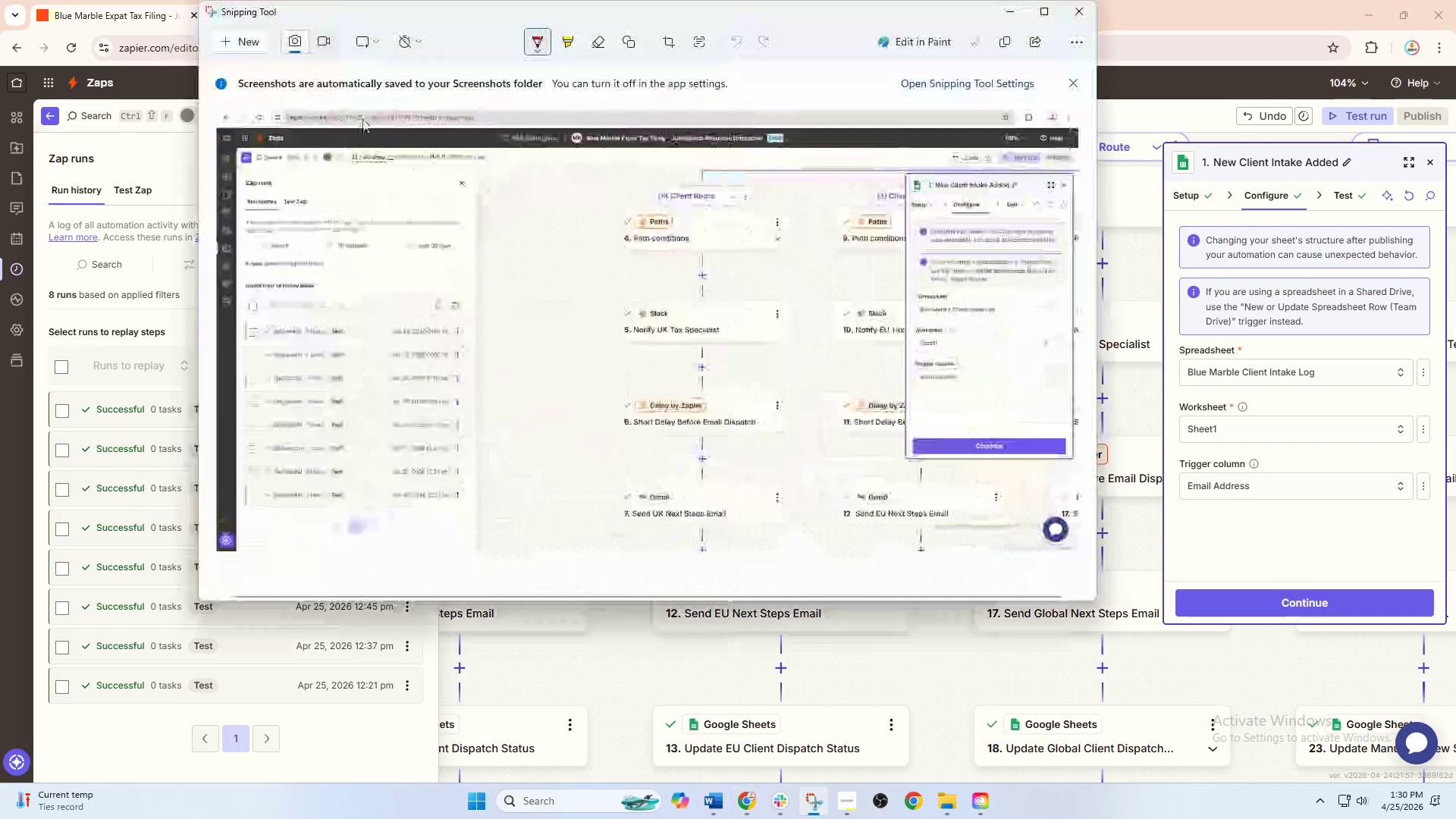 
left_click([243, 42])
 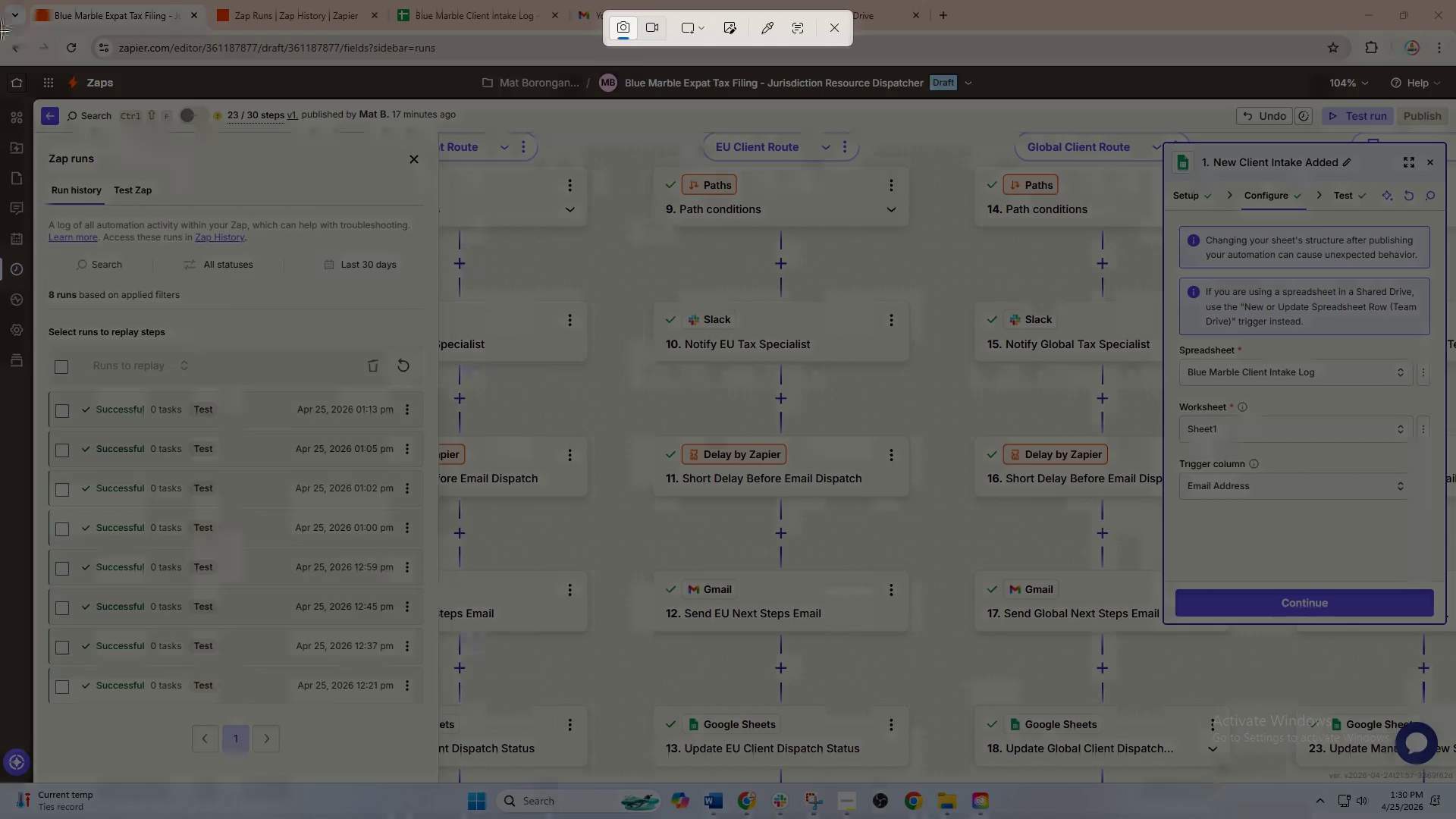 
left_click_drag(start_coordinate=[0, 30], to_coordinate=[1455, 775])
 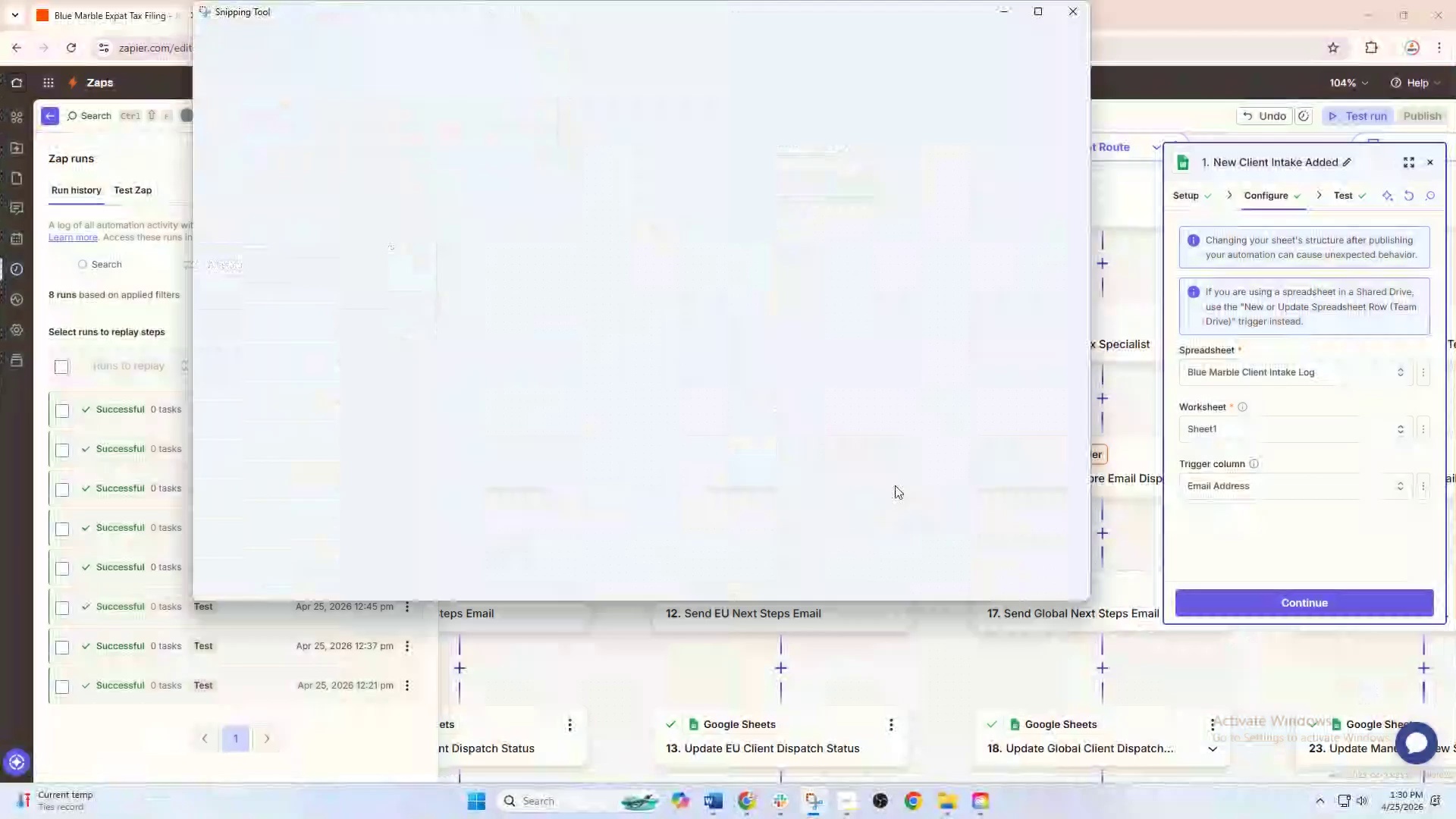 
right_click([796, 451])
 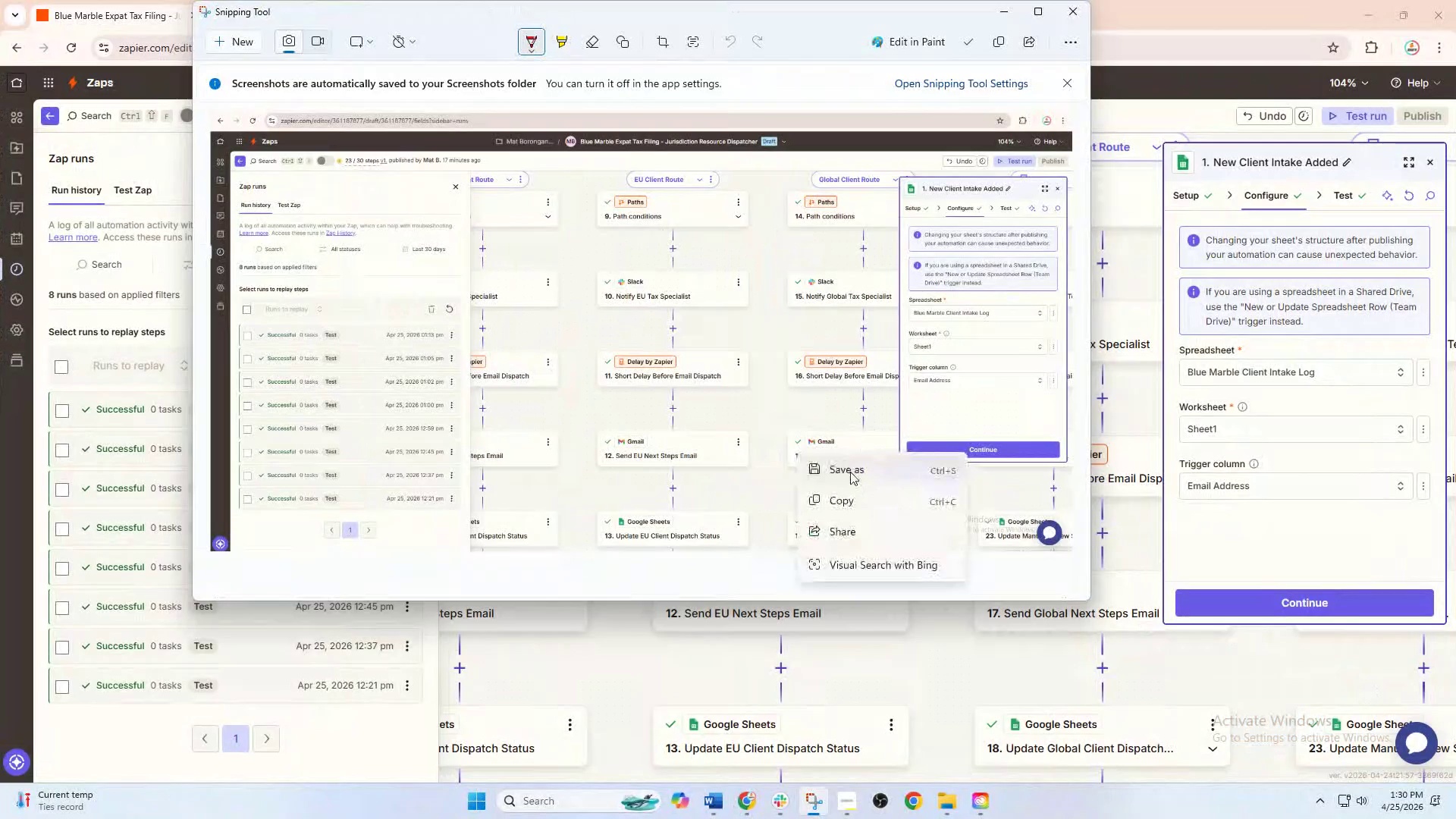 
left_click([850, 472])
 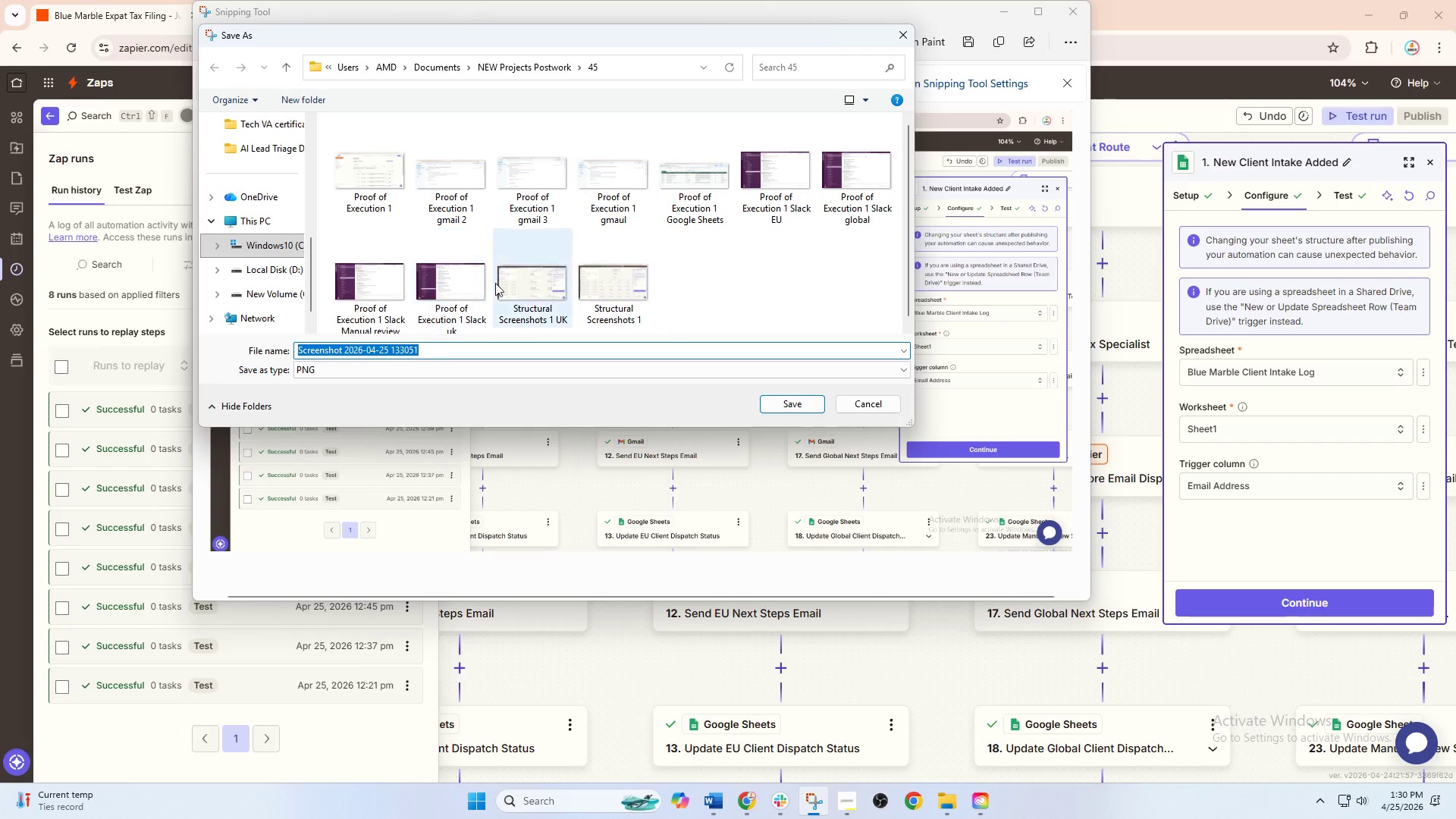 
wait(5.17)
 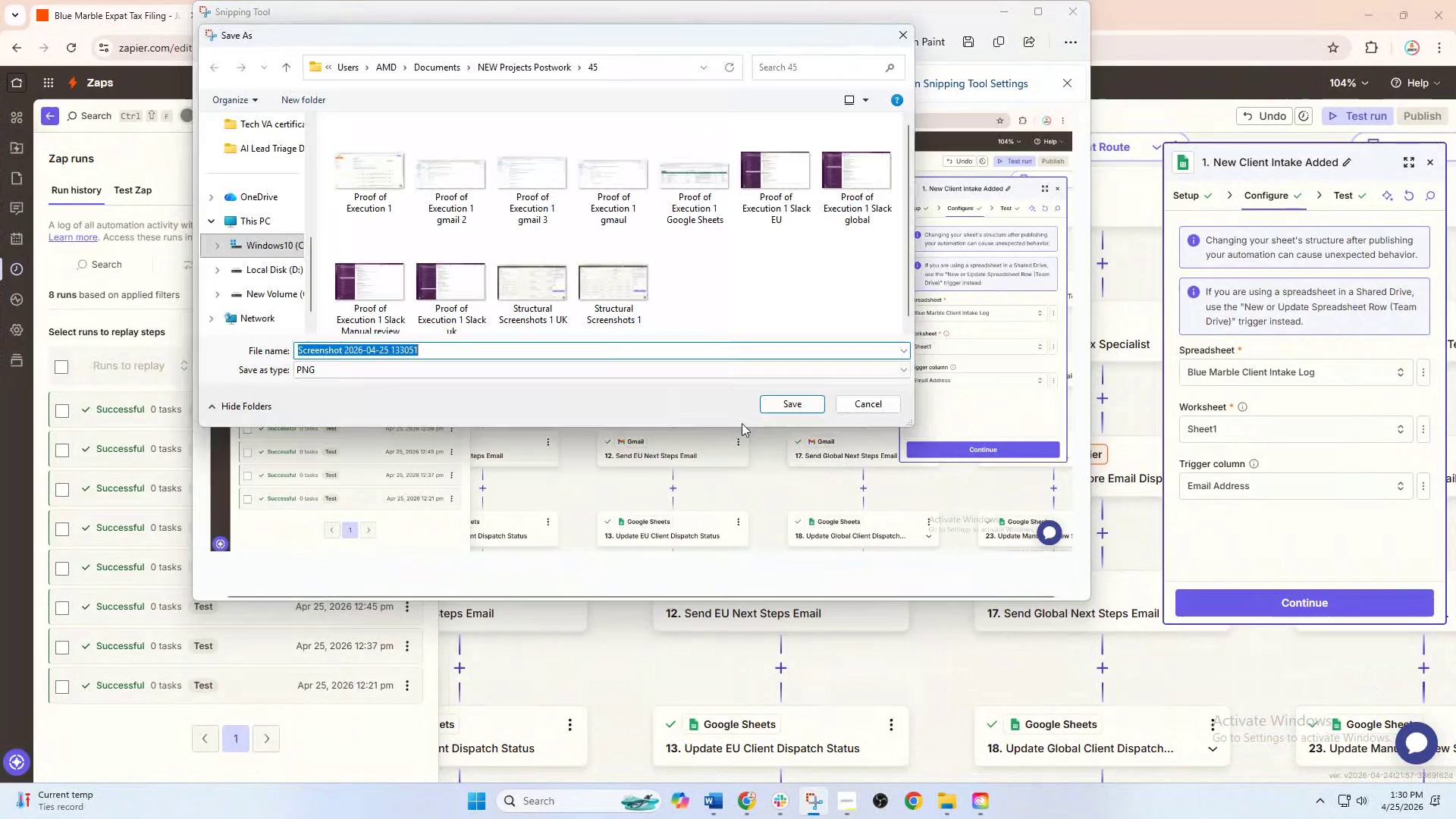 
double_click([462, 347])
 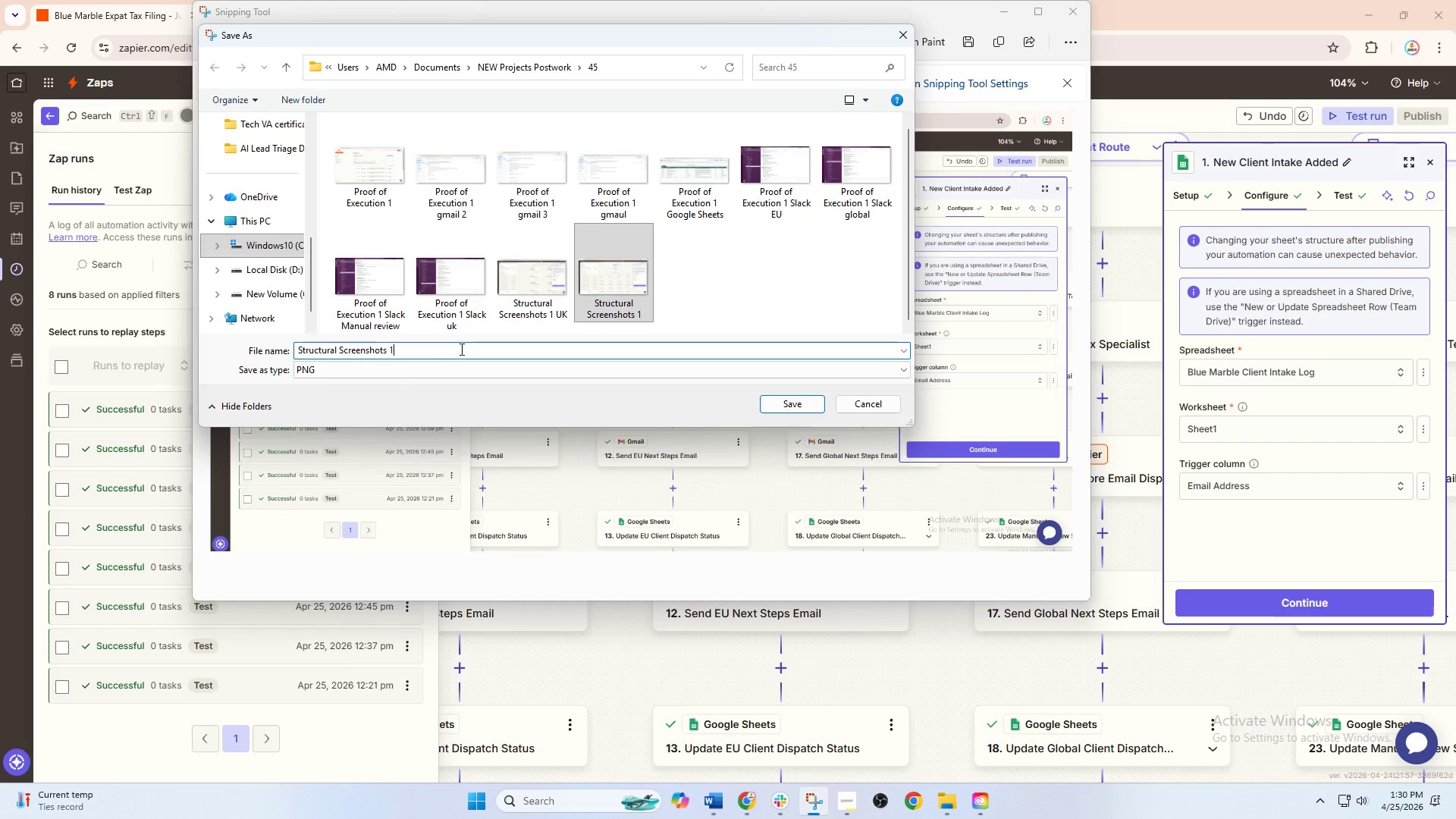 
triple_click([460, 349])
 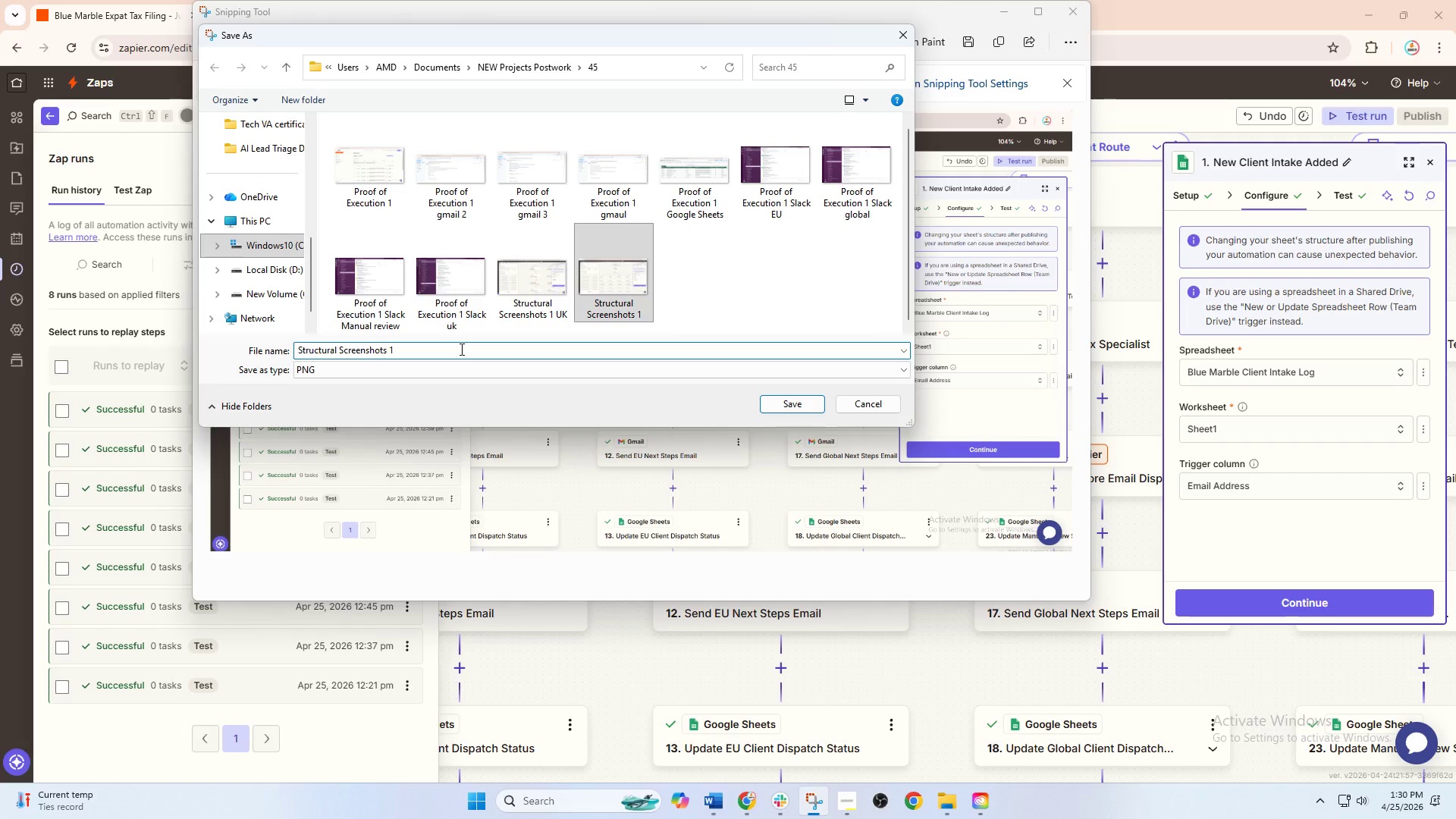 
type( EU)
 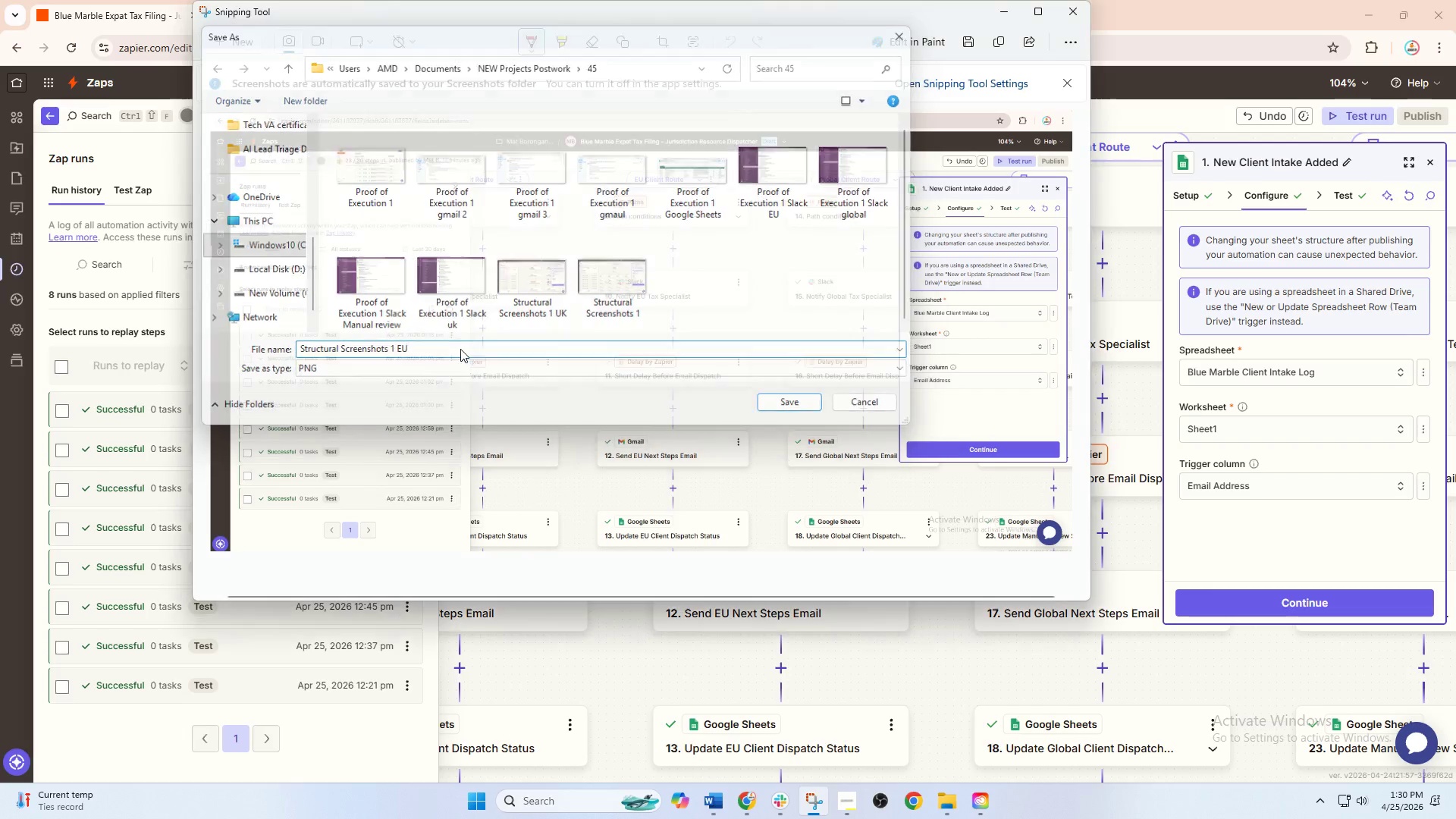 
 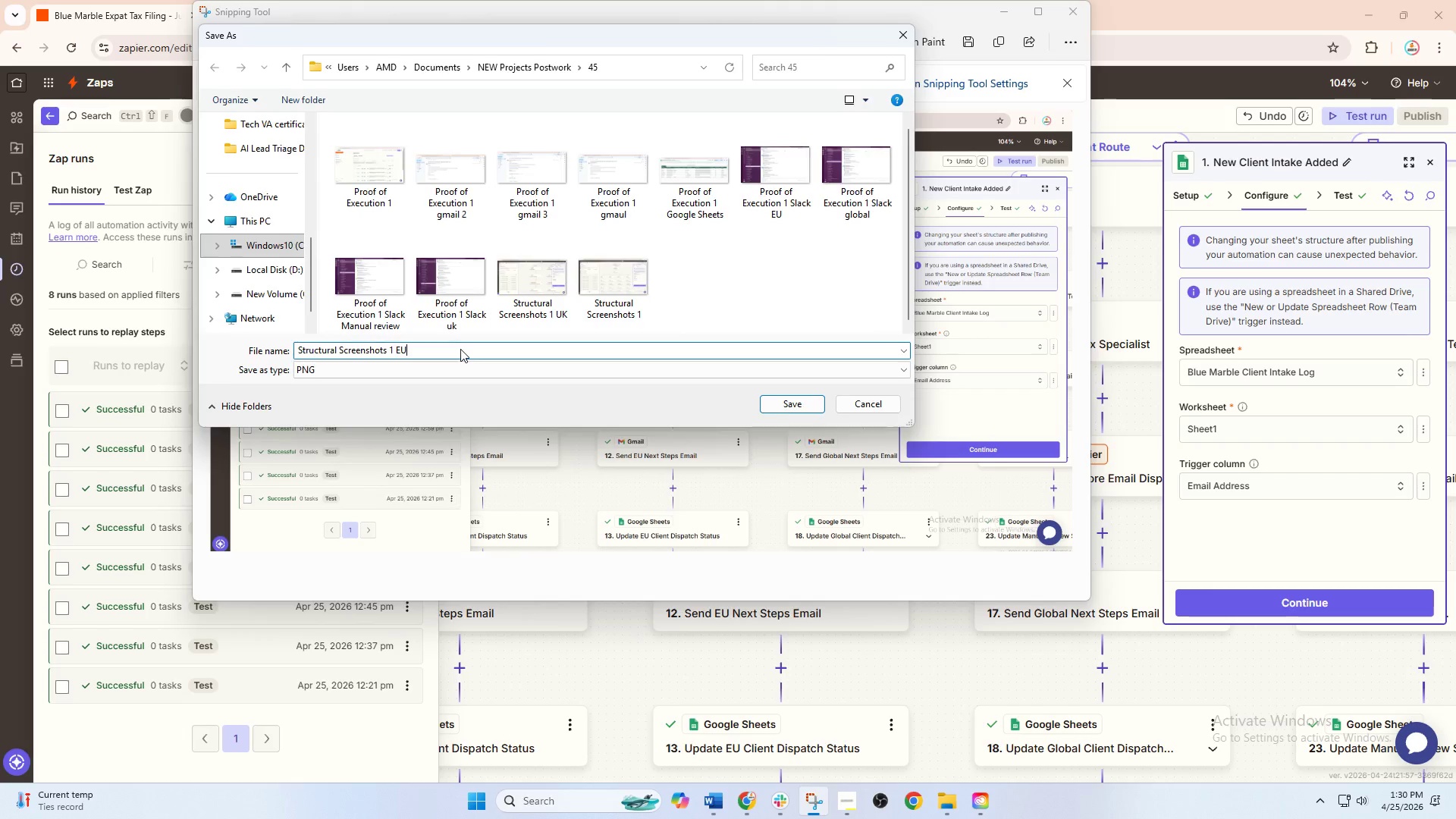 
key(Enter)
 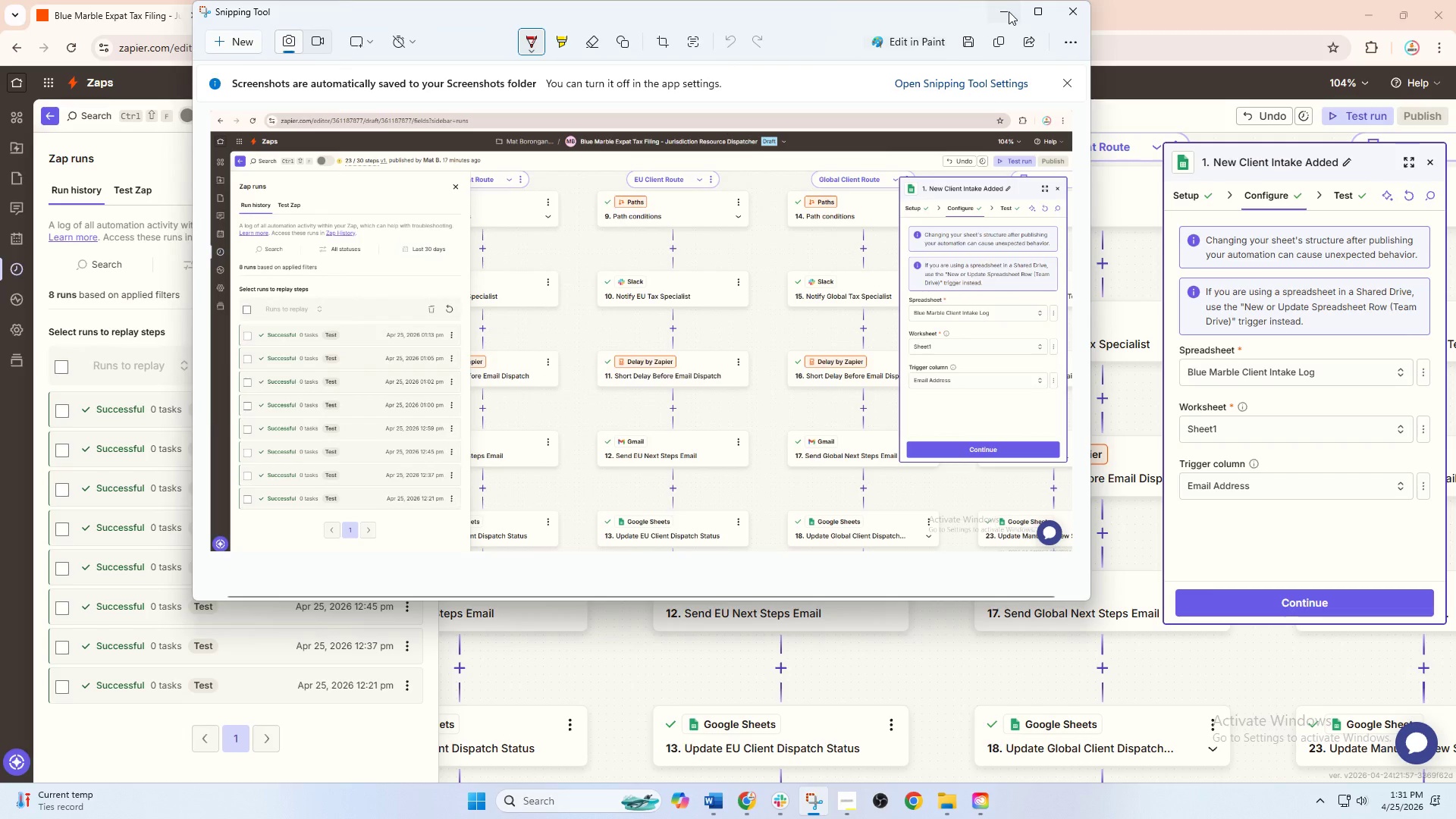 
left_click([1012, 10])
 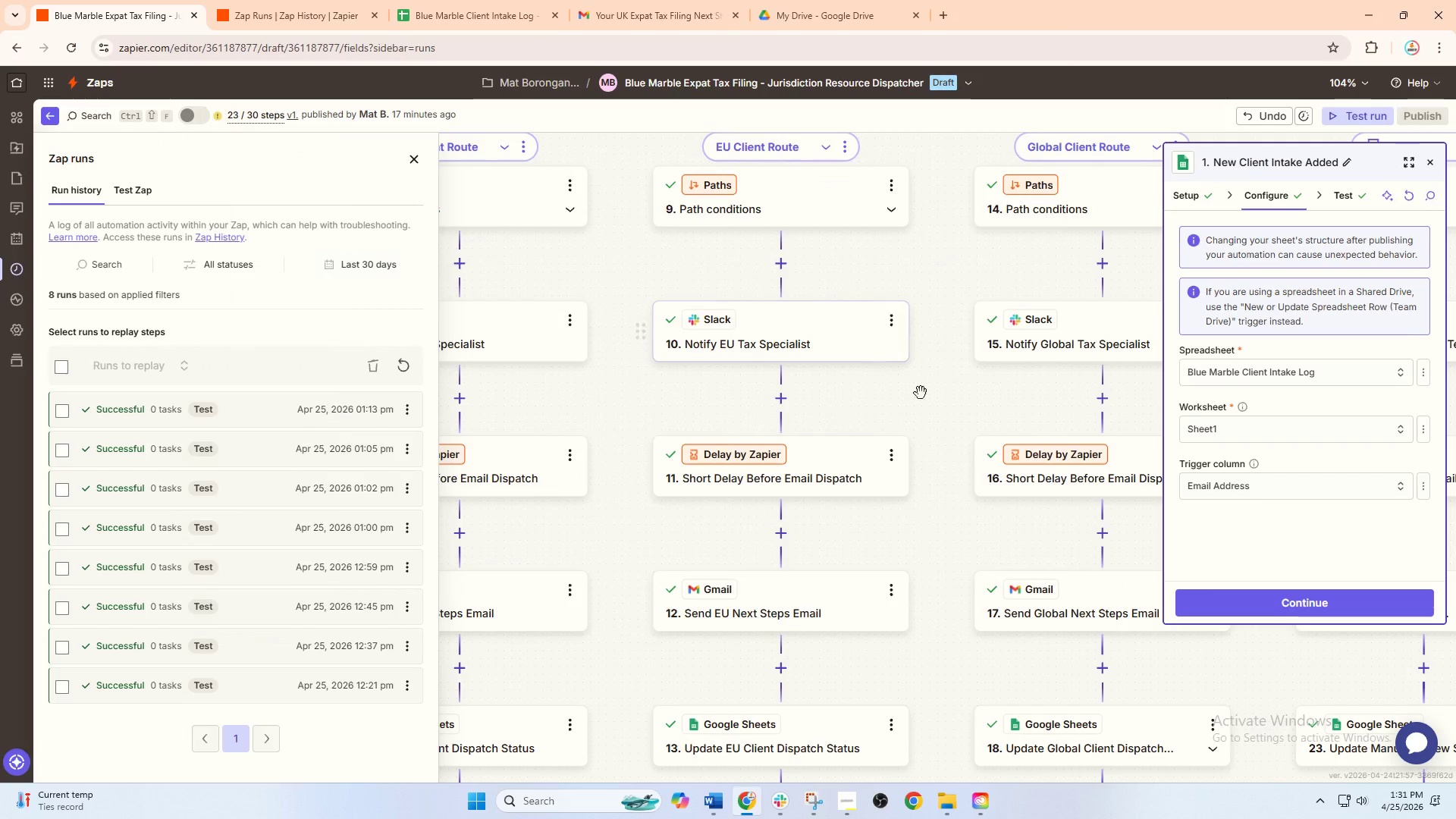 
left_click_drag(start_coordinate=[934, 397], to_coordinate=[482, 410])
 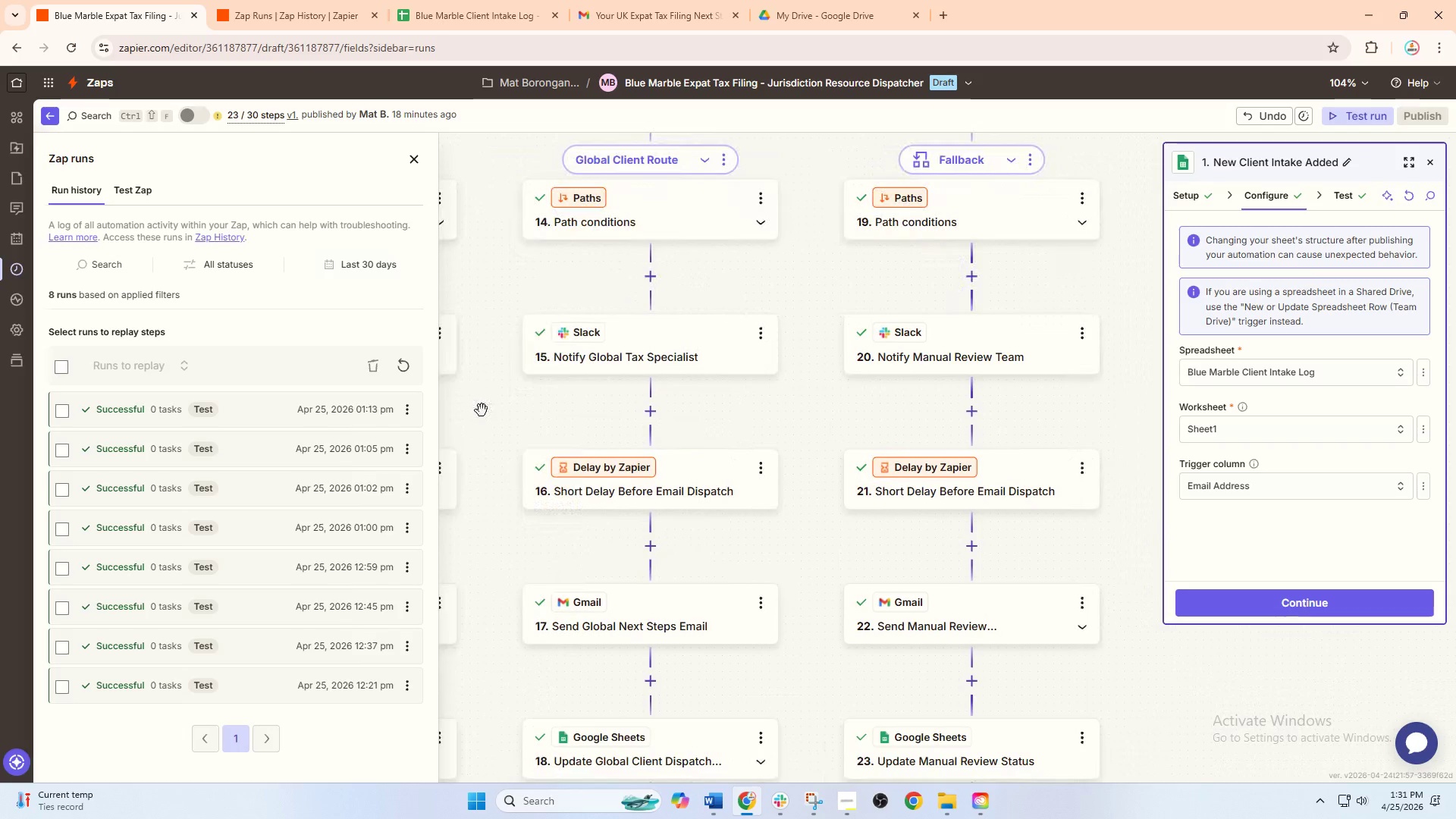 
hold_key(key=ControlLeft, duration=0.61)
 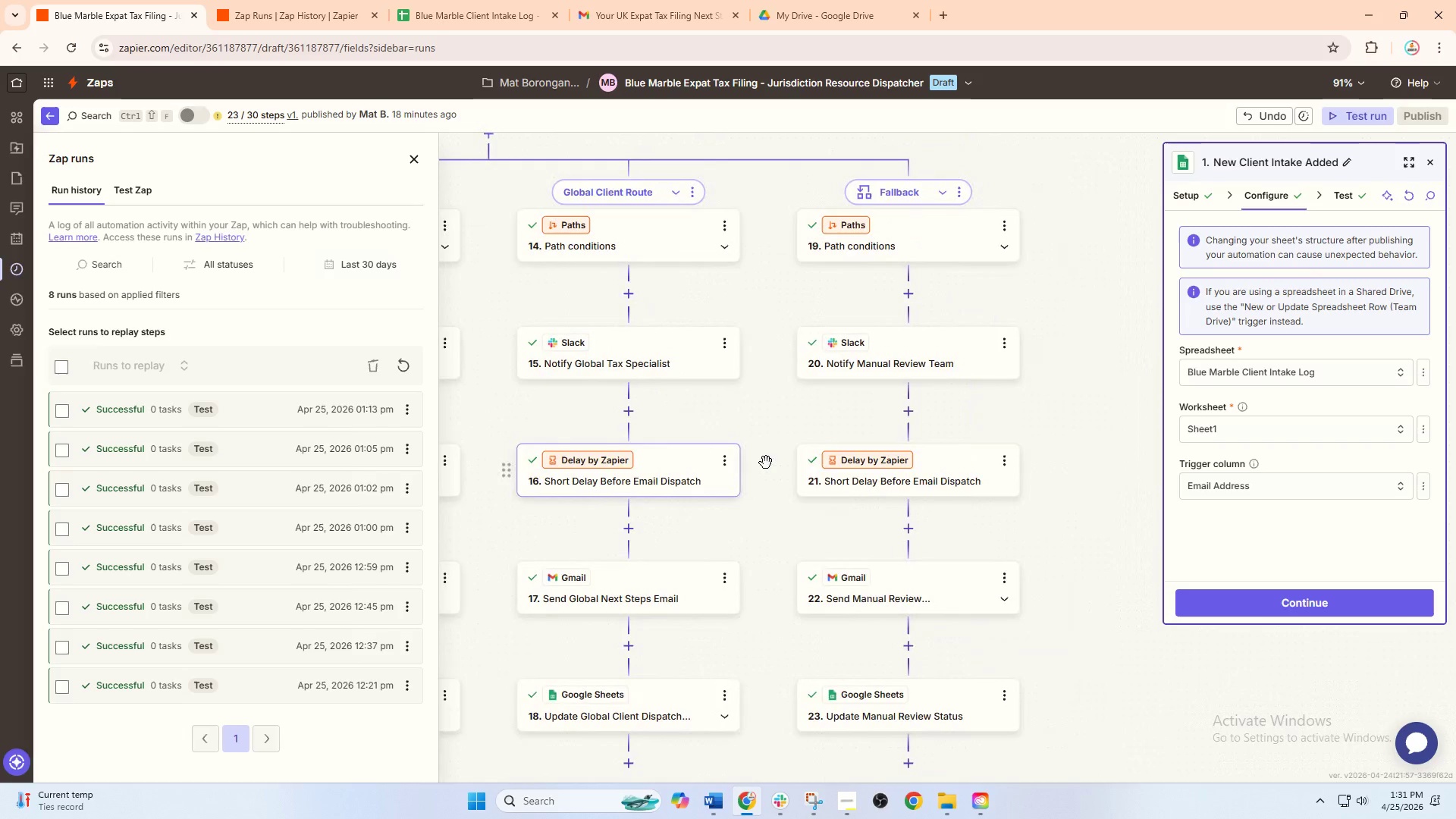 
hold_key(key=ControlLeft, duration=1.7)
 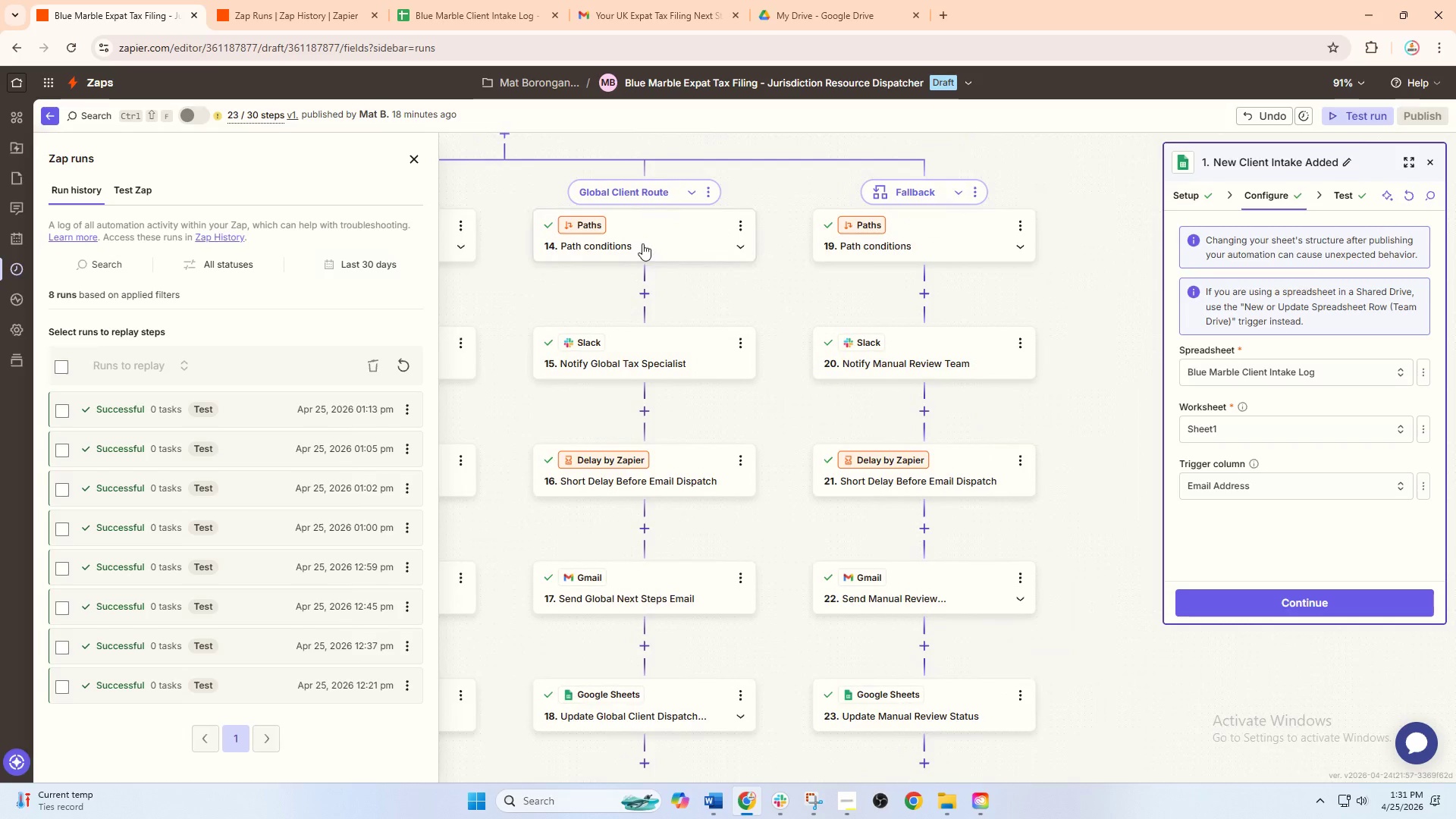 
scroll: coordinate [482, 410], scroll_direction: down, amount: 1.0
 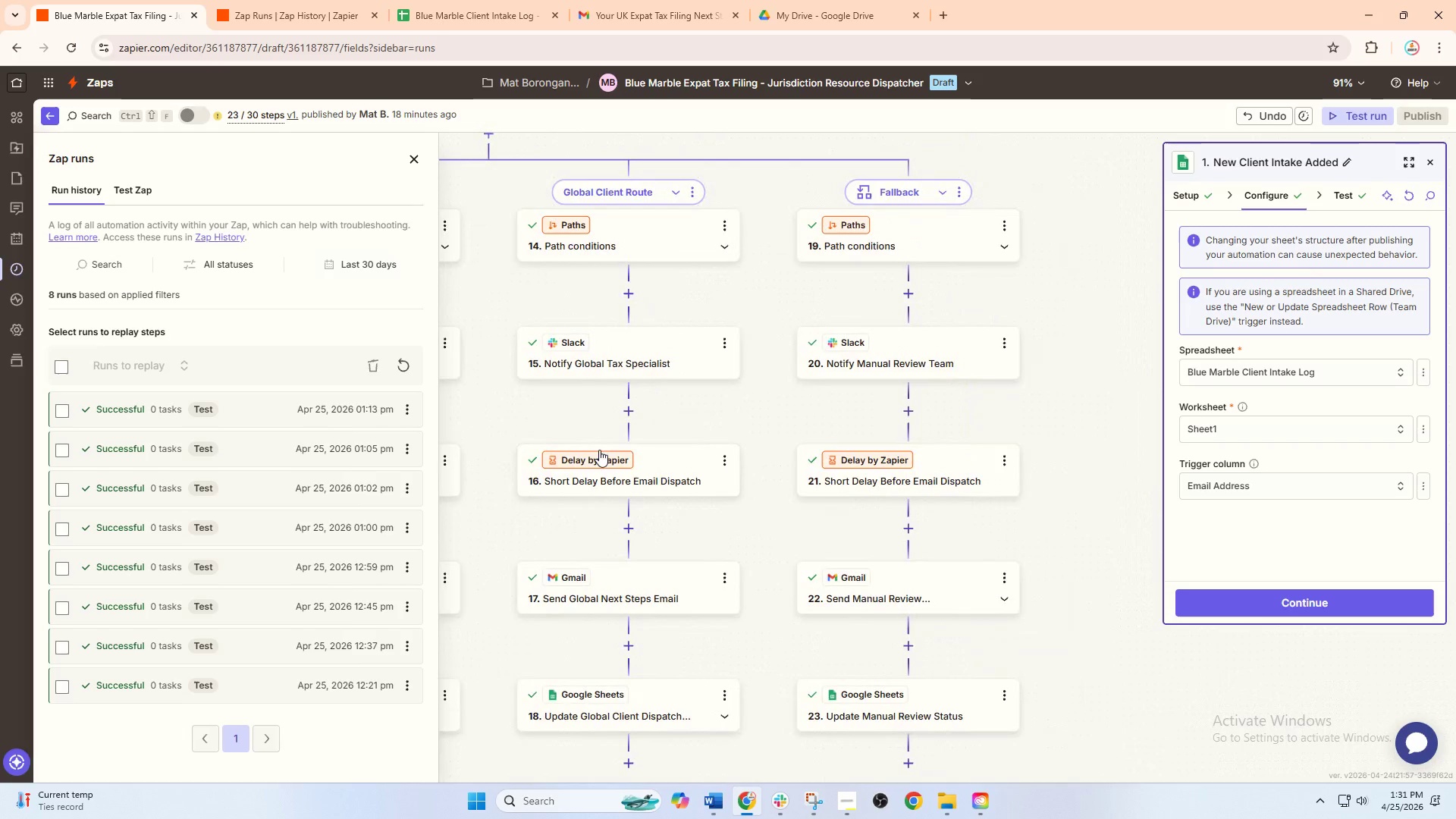 
left_click_drag(start_coordinate=[766, 463], to_coordinate=[782, 463])
 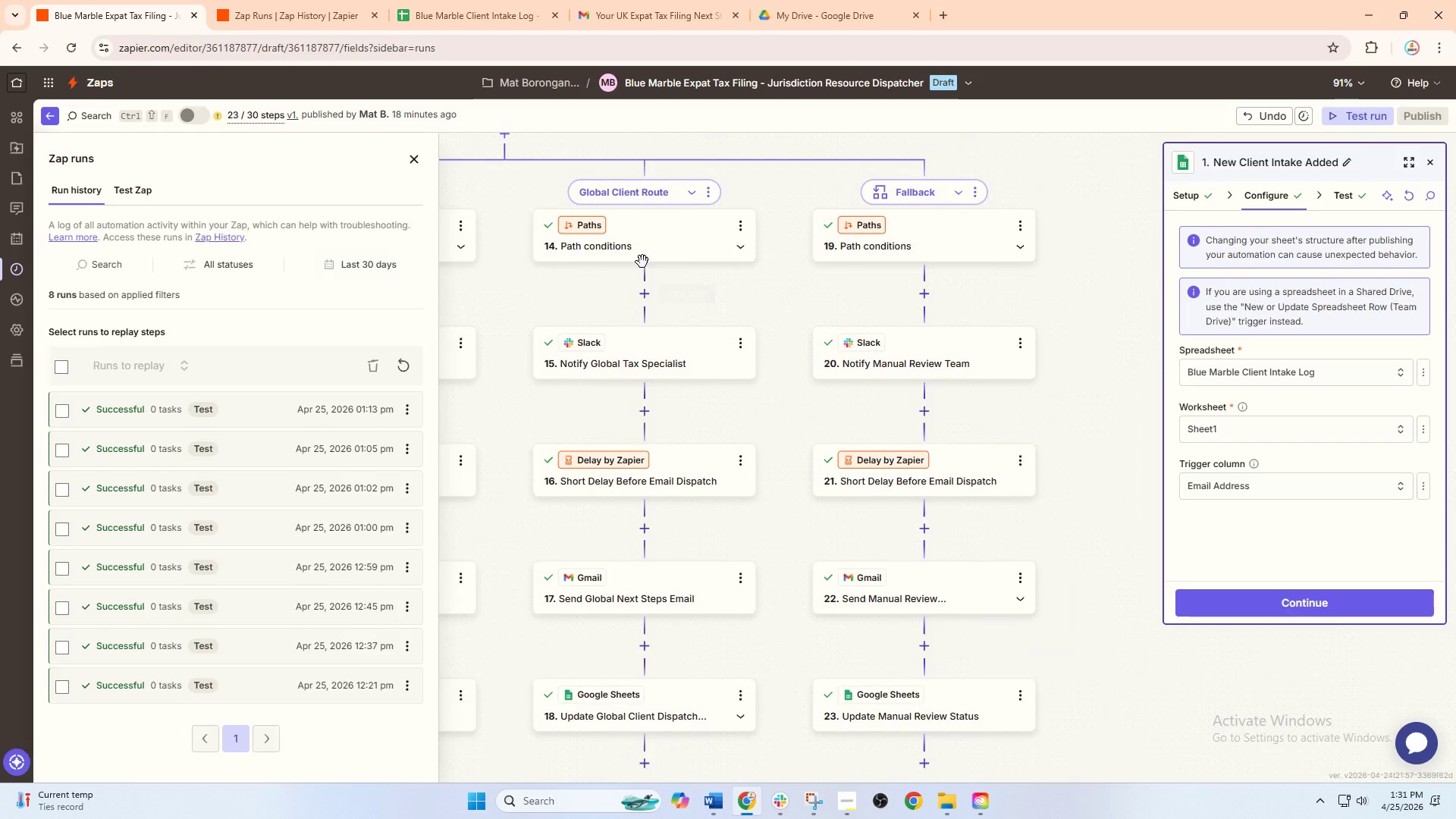 
left_click([642, 243])
 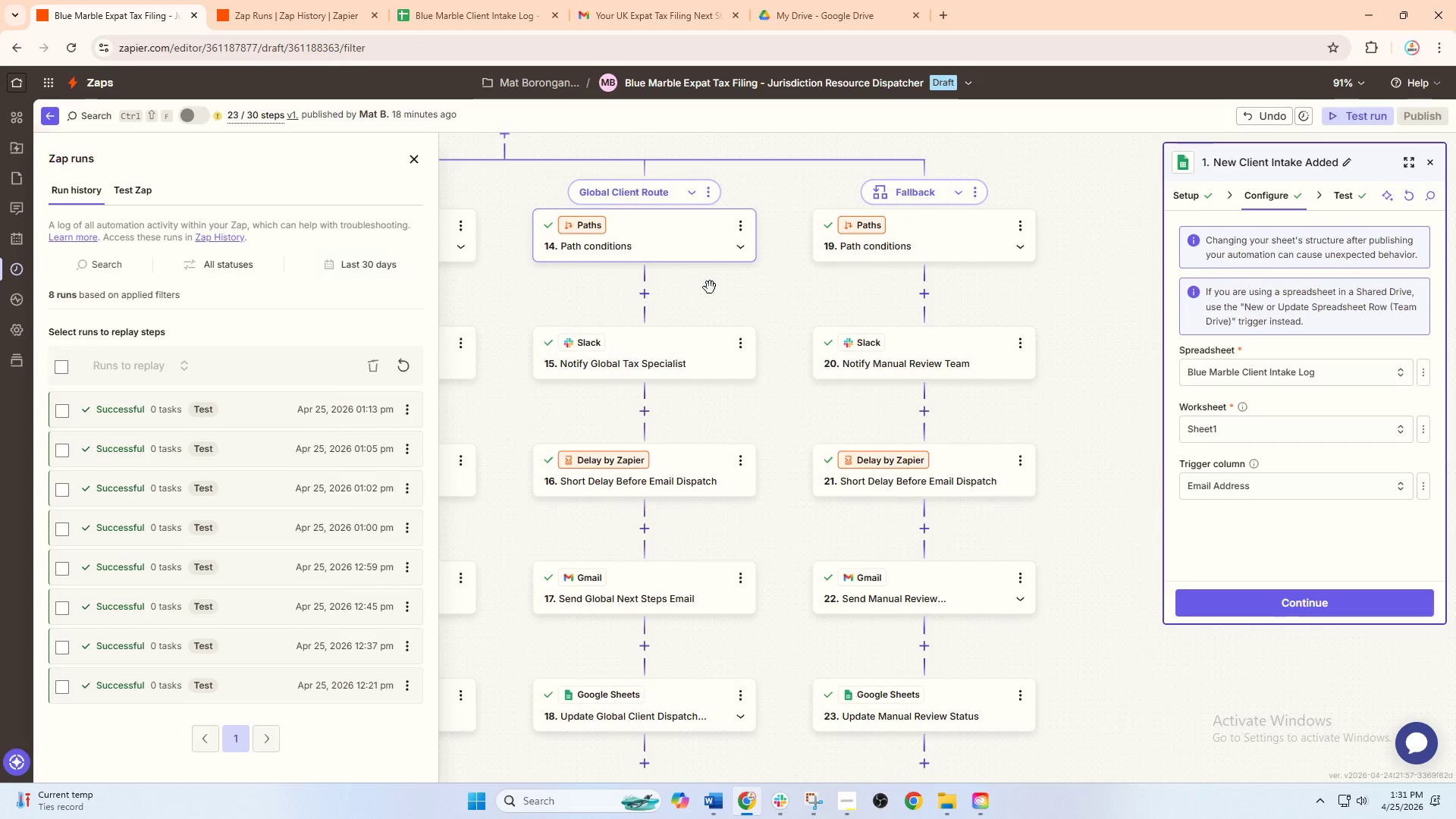 
left_click([662, 239])
 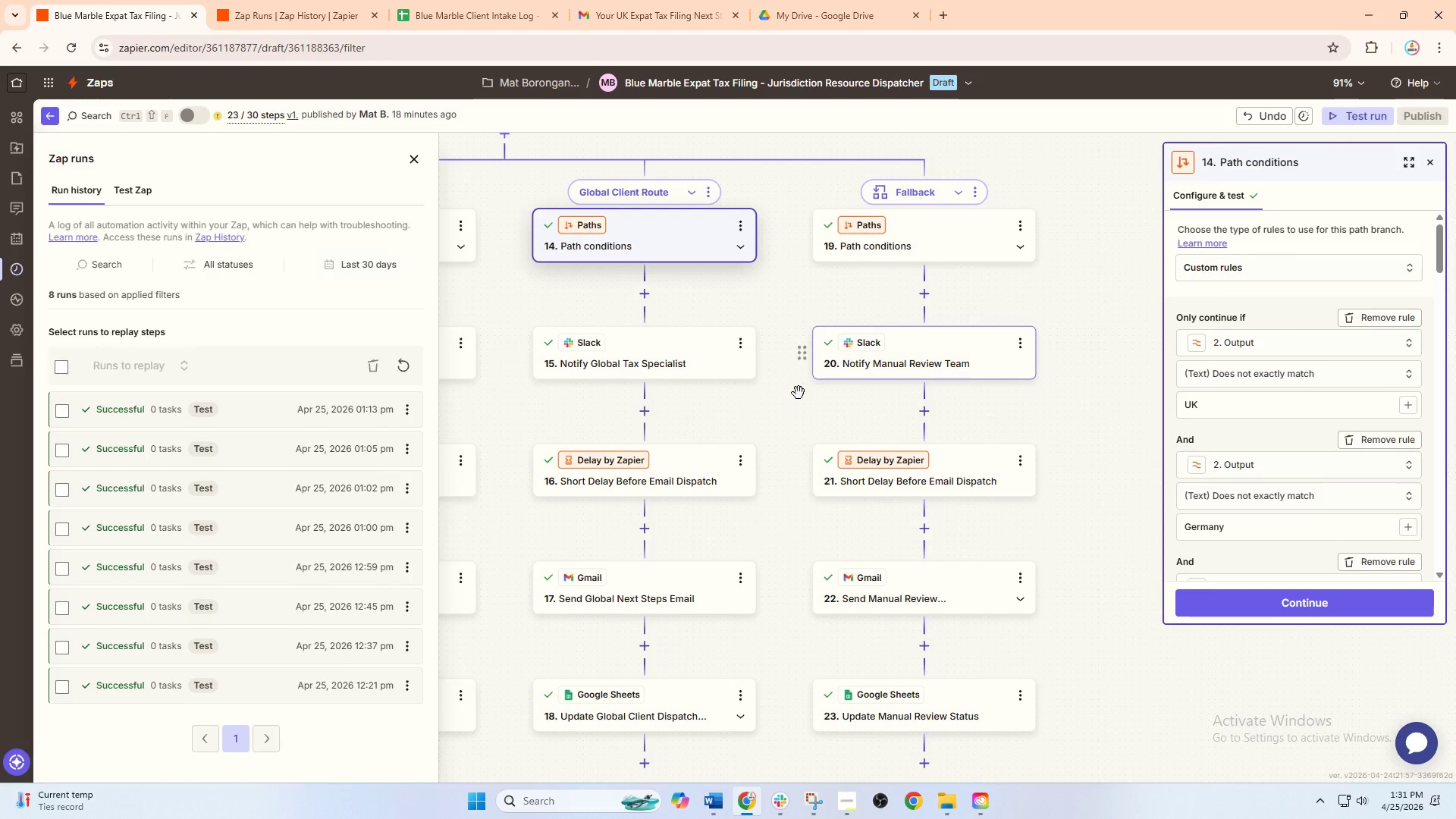 
left_click_drag(start_coordinate=[795, 411], to_coordinate=[869, 381])
 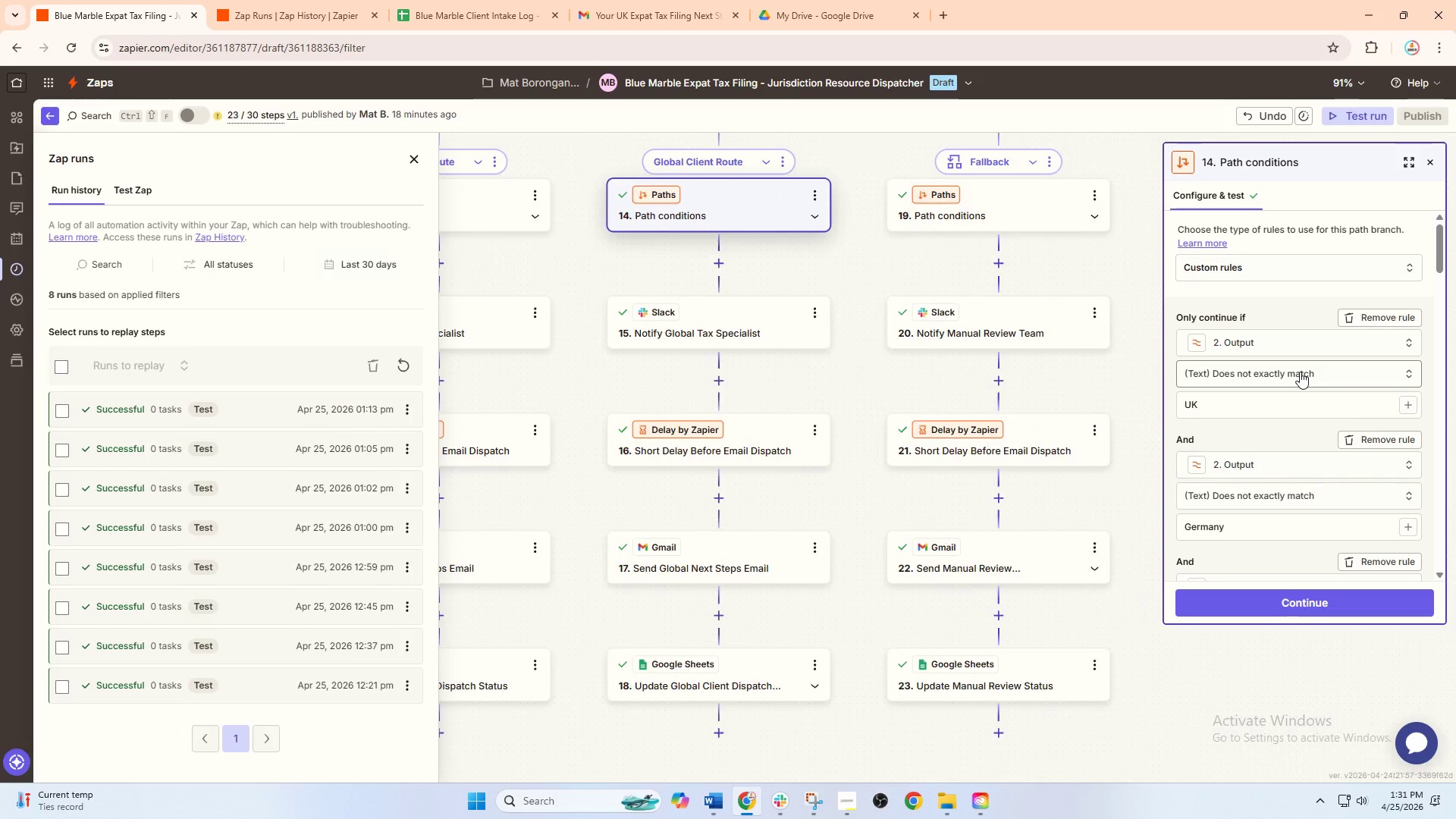 
scroll: coordinate [1300, 372], scroll_direction: down, amount: 1.0
 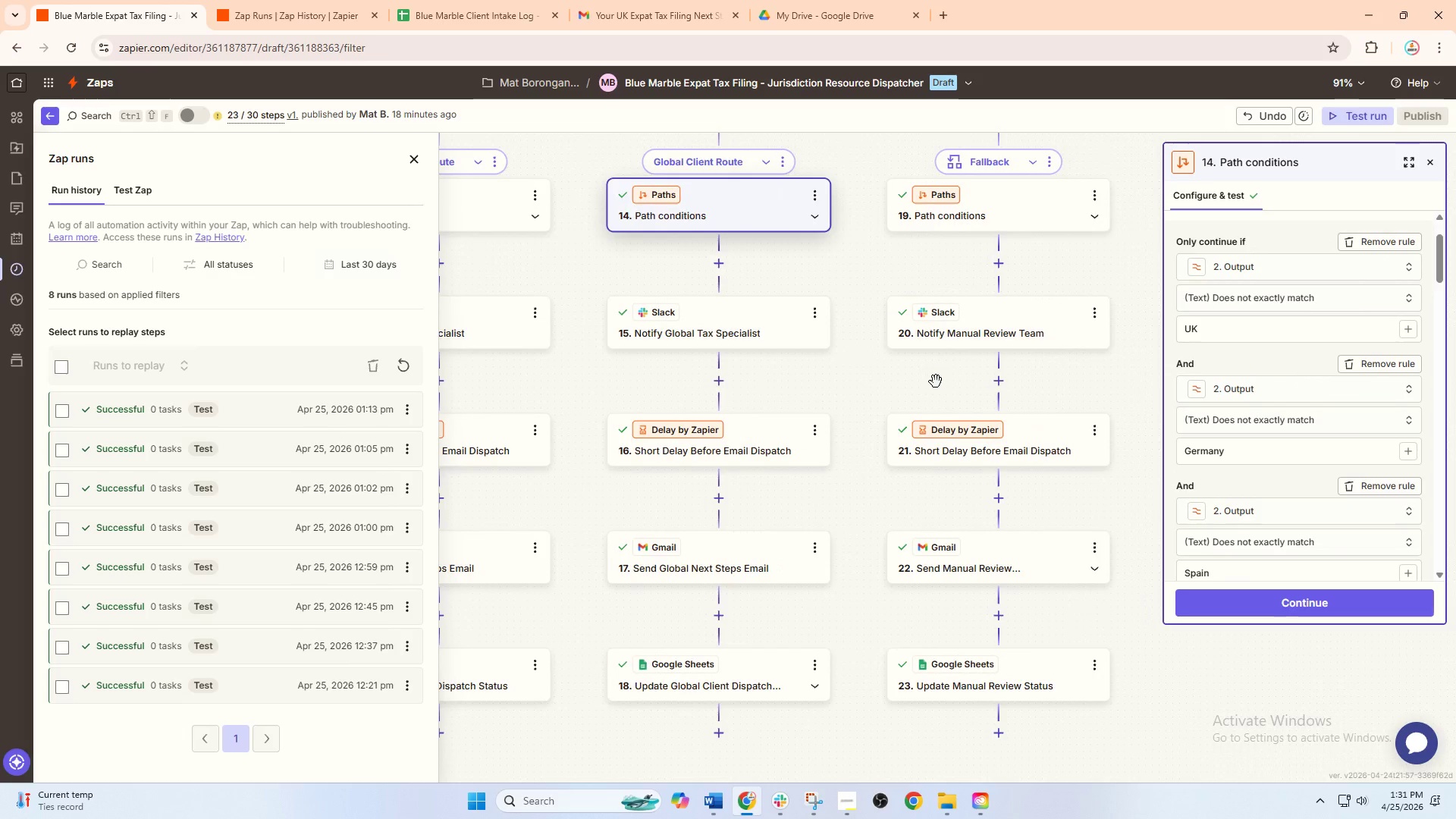 
hold_key(key=ControlLeft, duration=0.61)
scroll: coordinate [966, 319], scroll_direction: up, amount: 1.0
 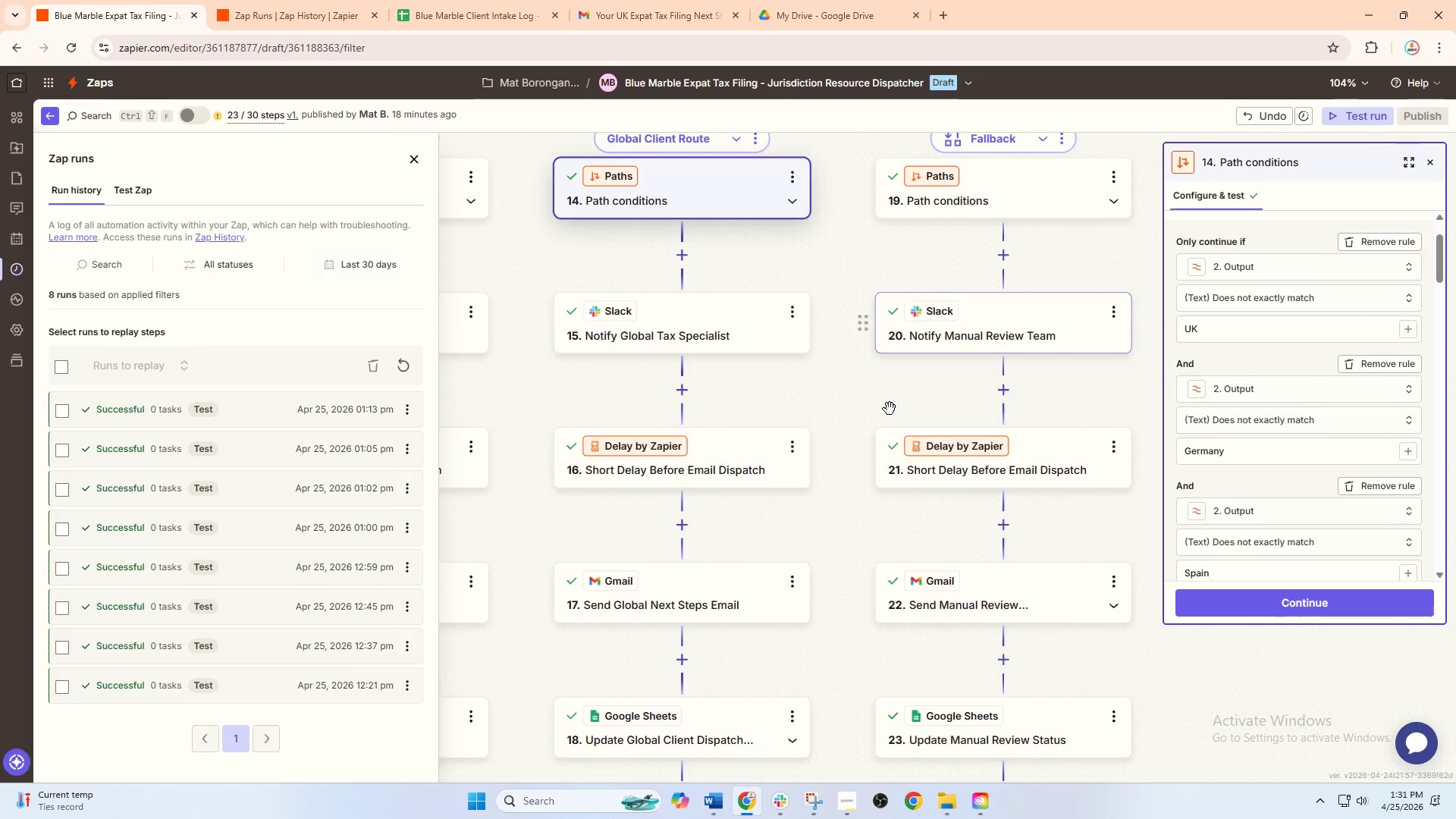 
left_click_drag(start_coordinate=[890, 409], to_coordinate=[888, 393])
 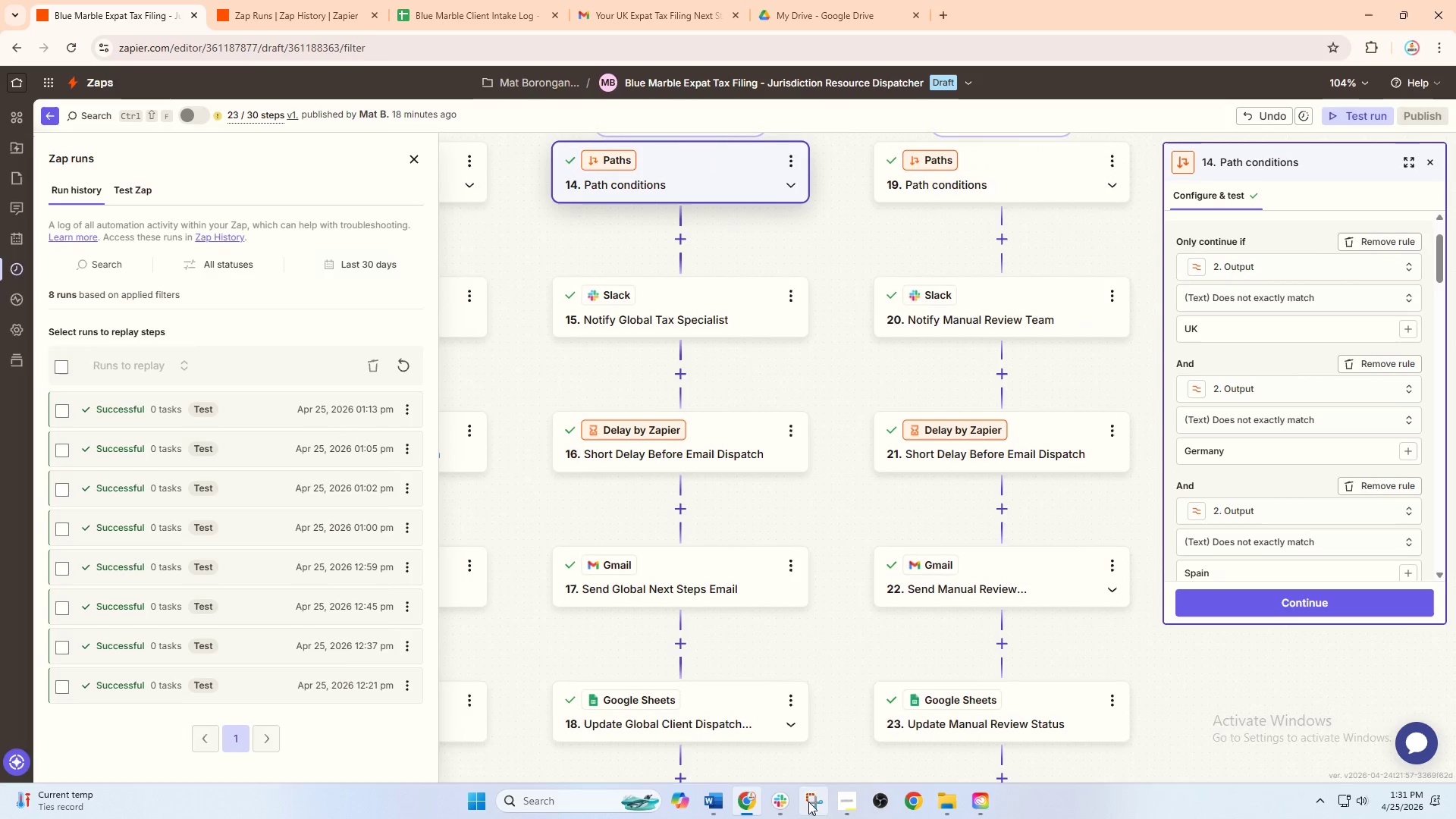 
left_click([808, 804])
 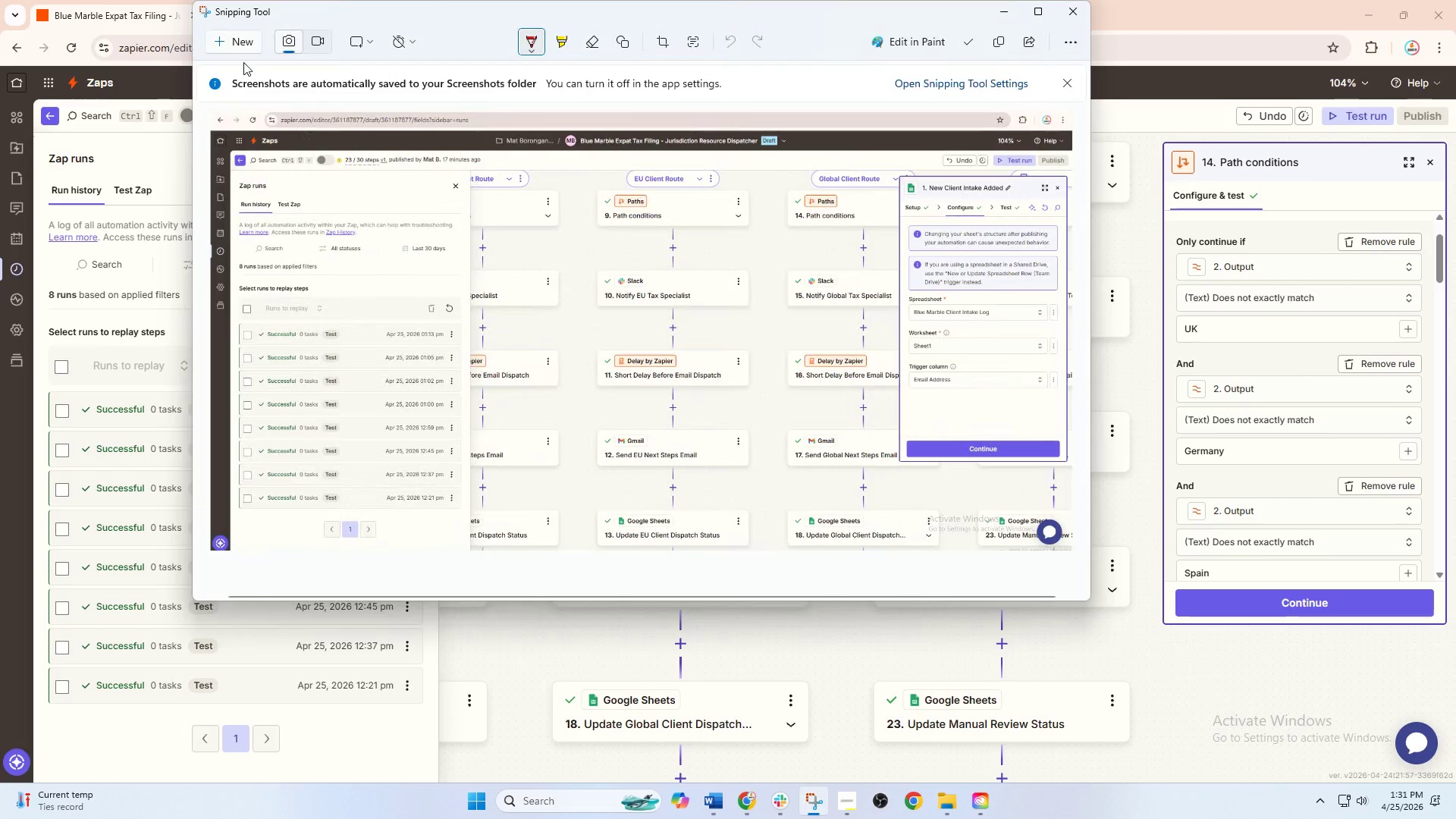 
left_click([231, 46])
 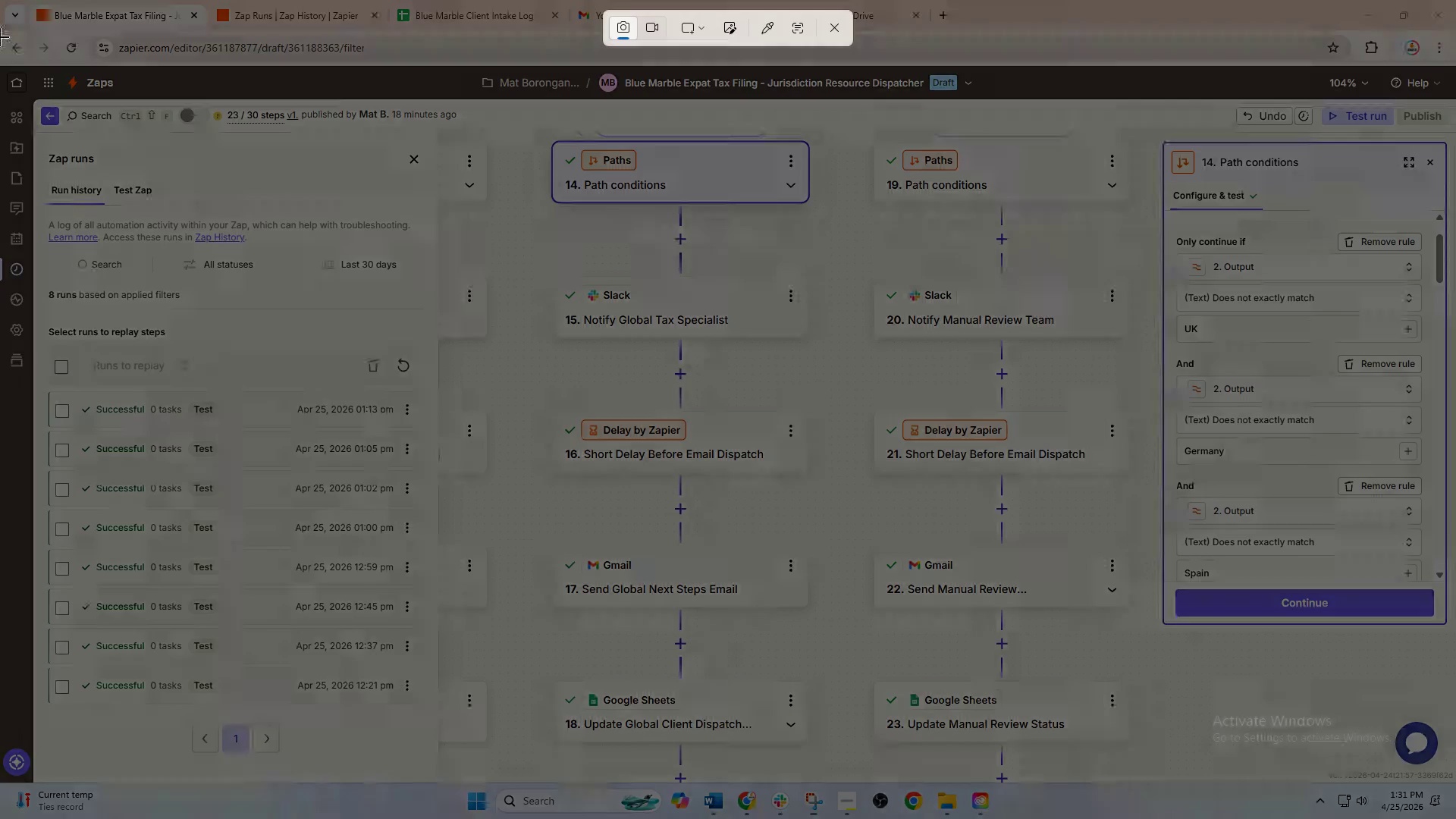 
left_click_drag(start_coordinate=[0, 34], to_coordinate=[1455, 785])
 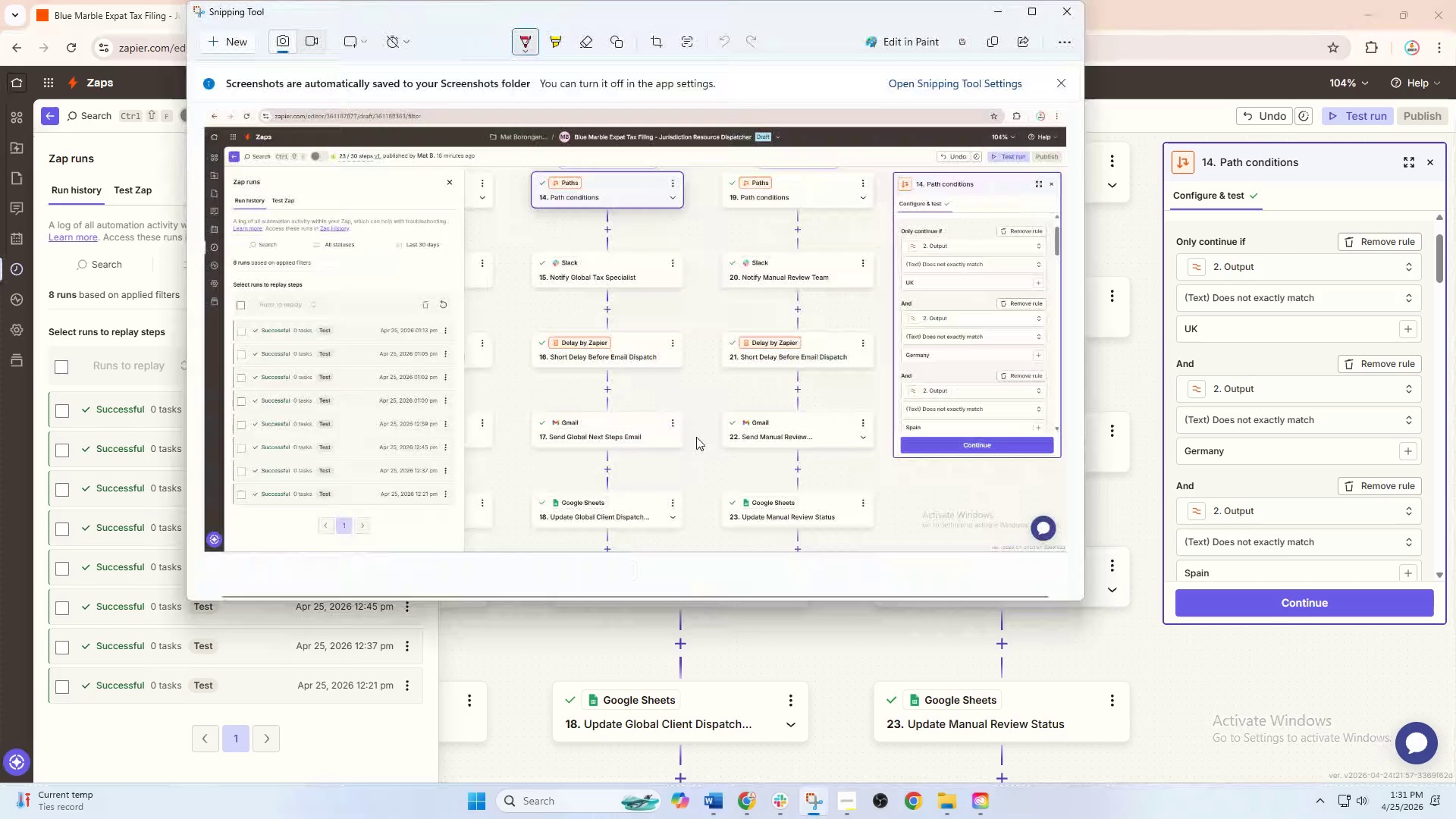 
right_click([676, 400])
 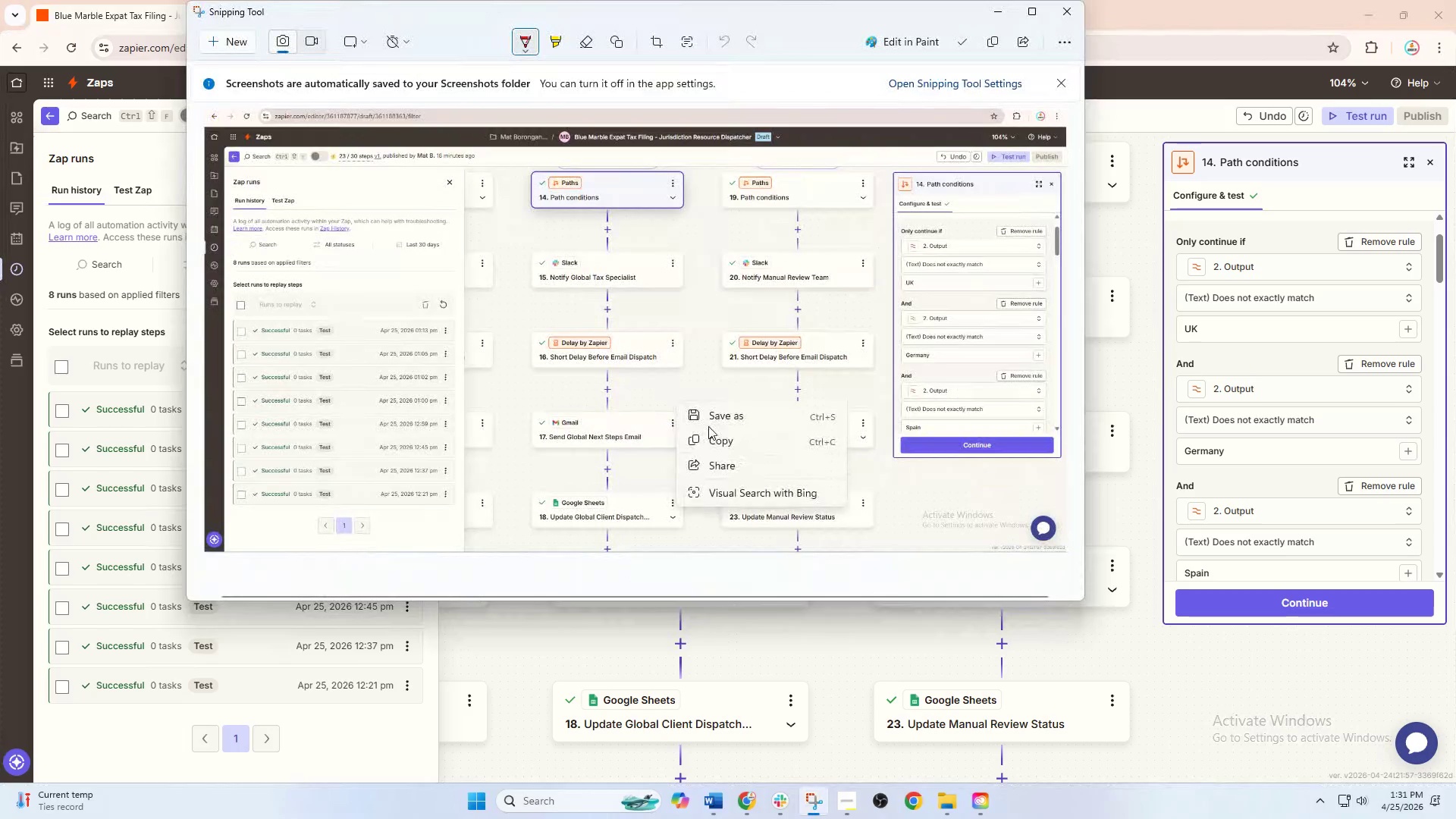 
double_click([708, 426])
 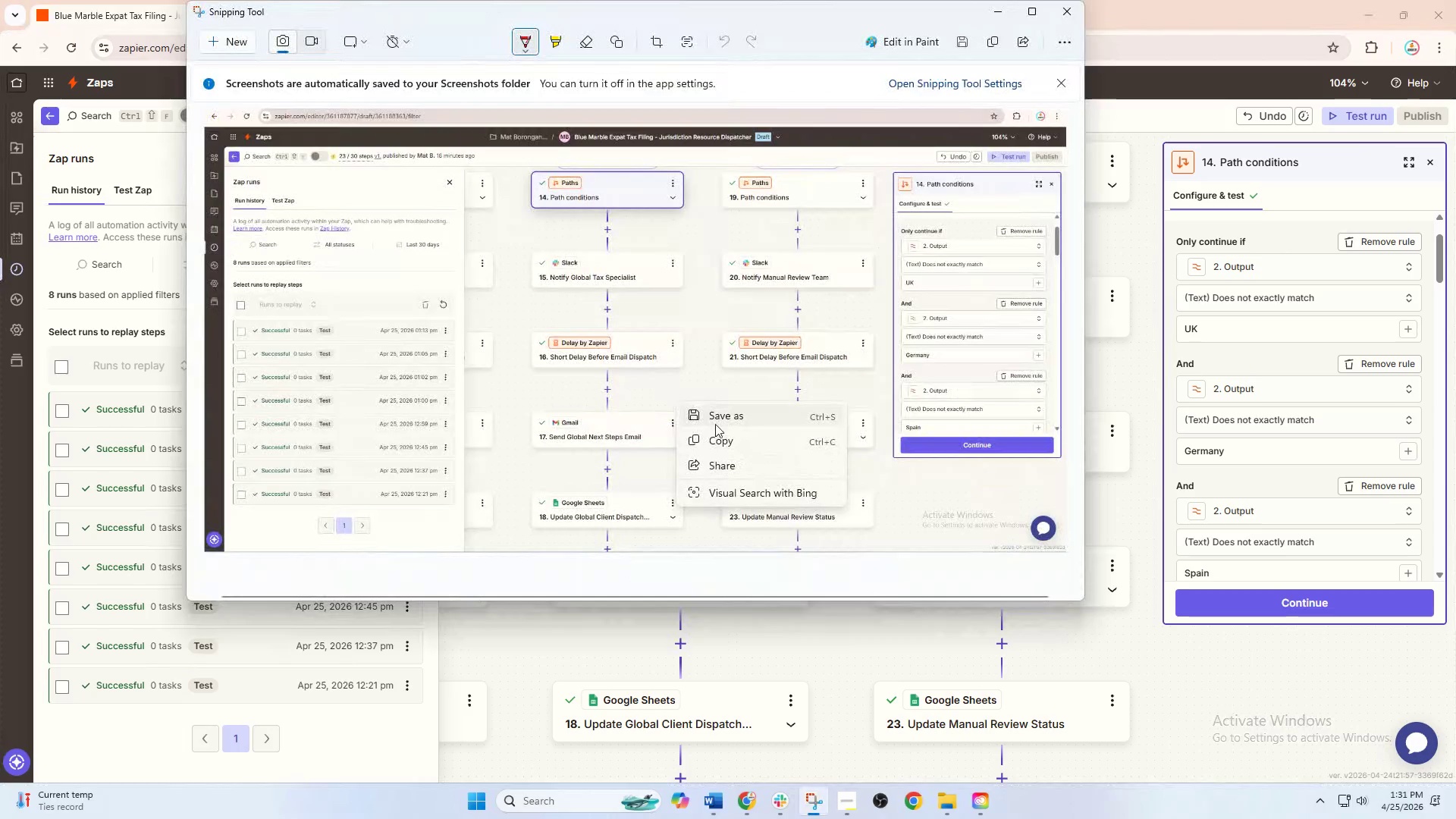 
triple_click([715, 424])
 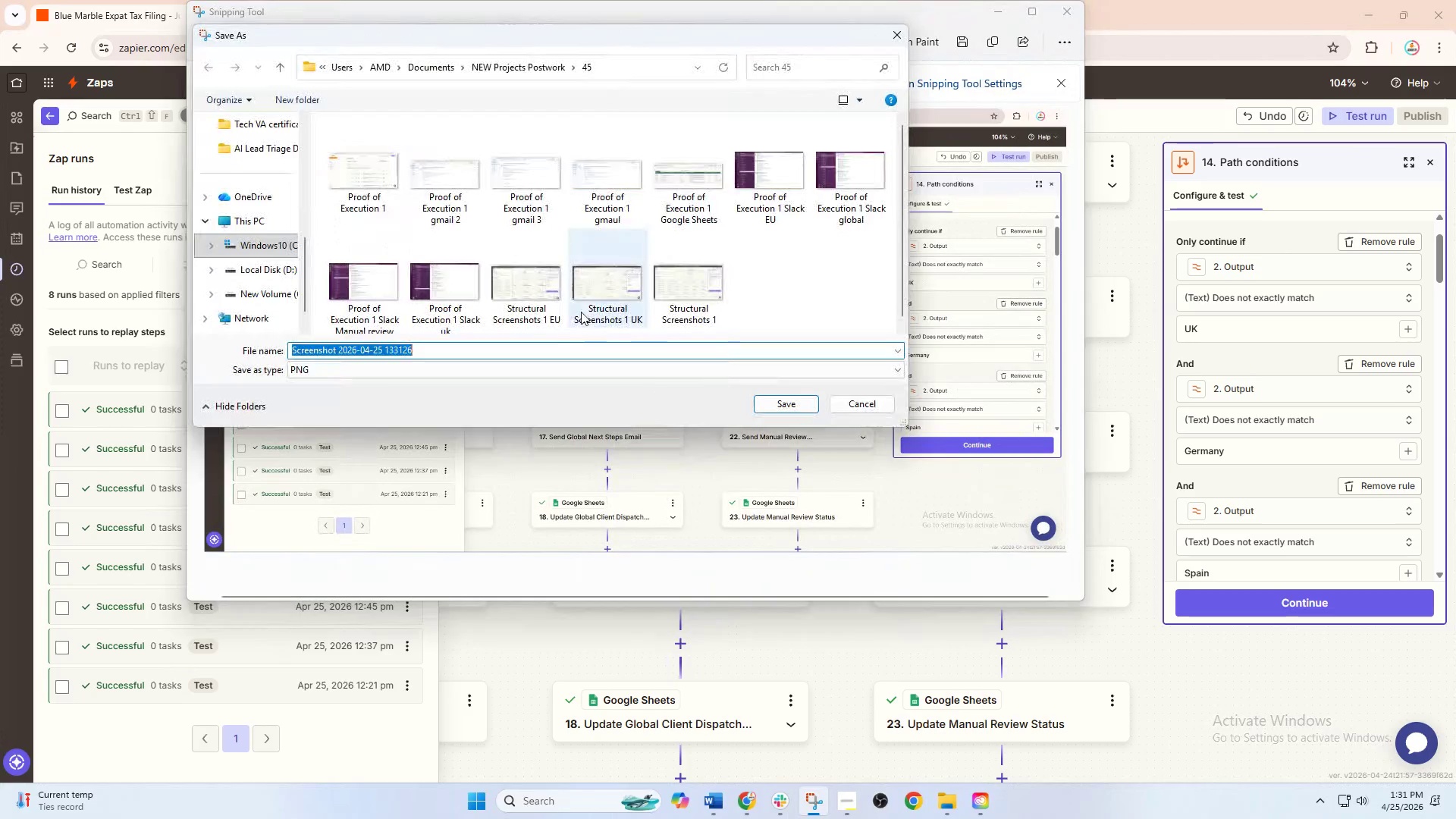 
left_click([691, 310])
 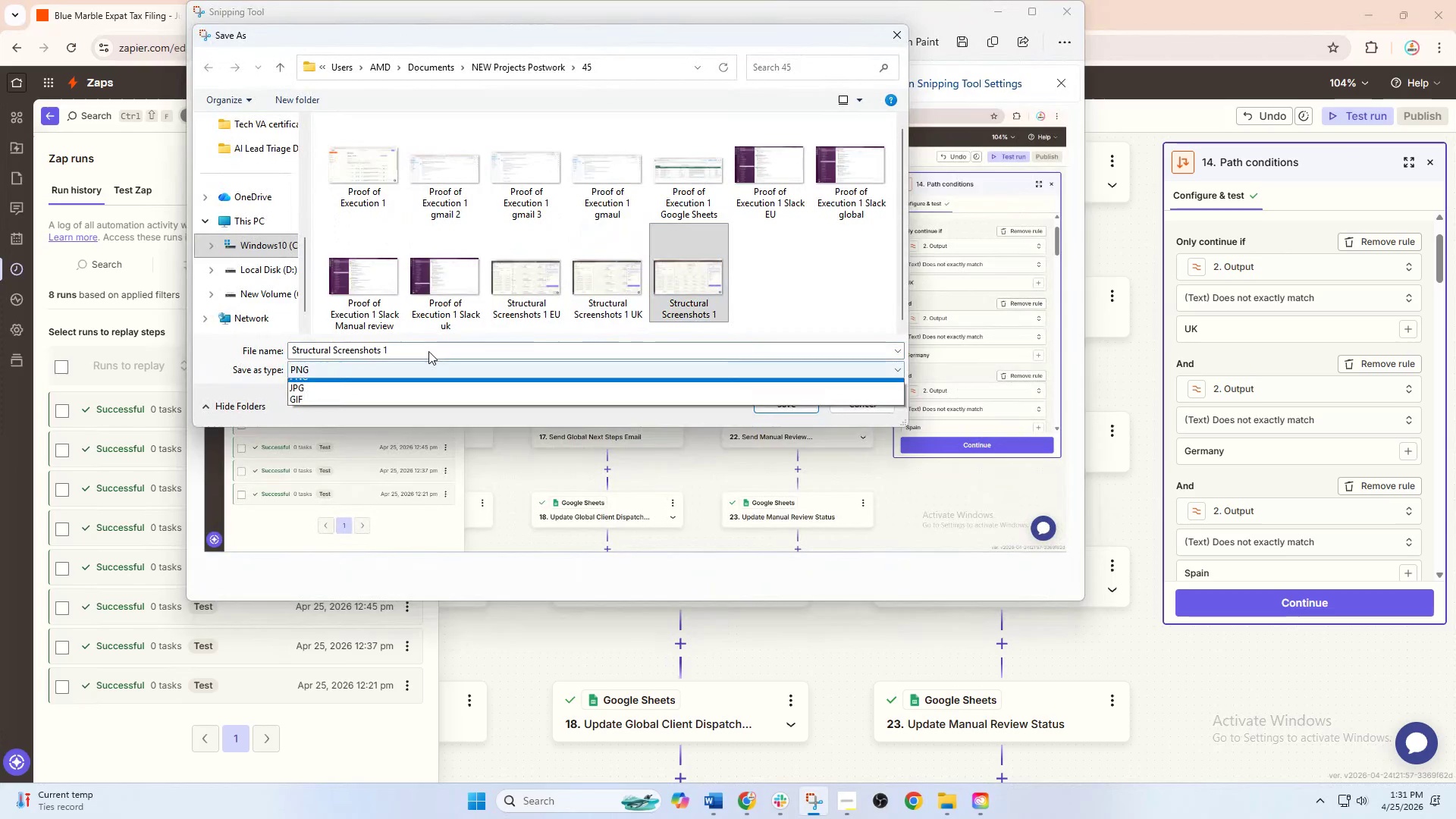 
double_click([426, 351])
 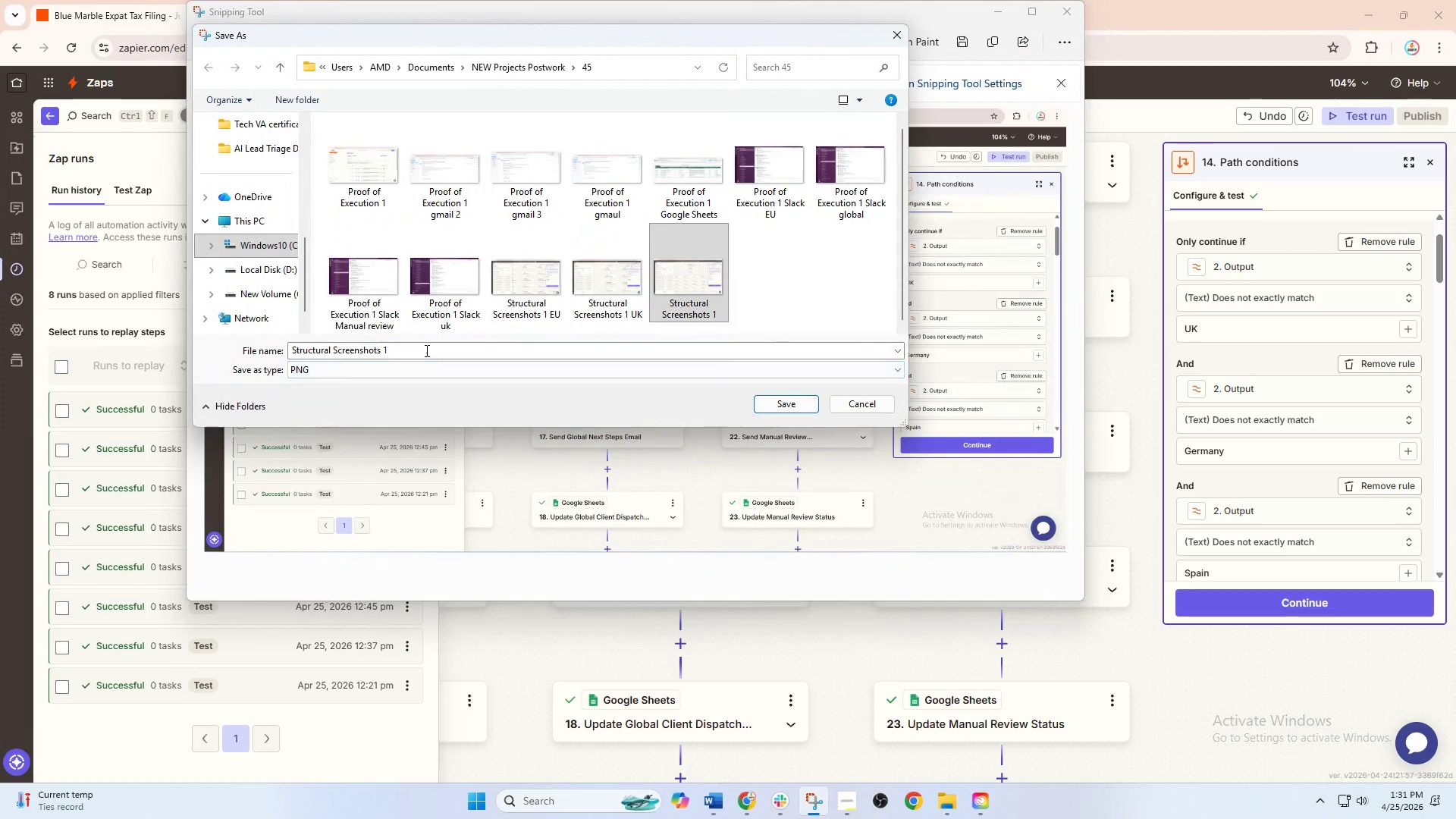 
triple_click([425, 350])
 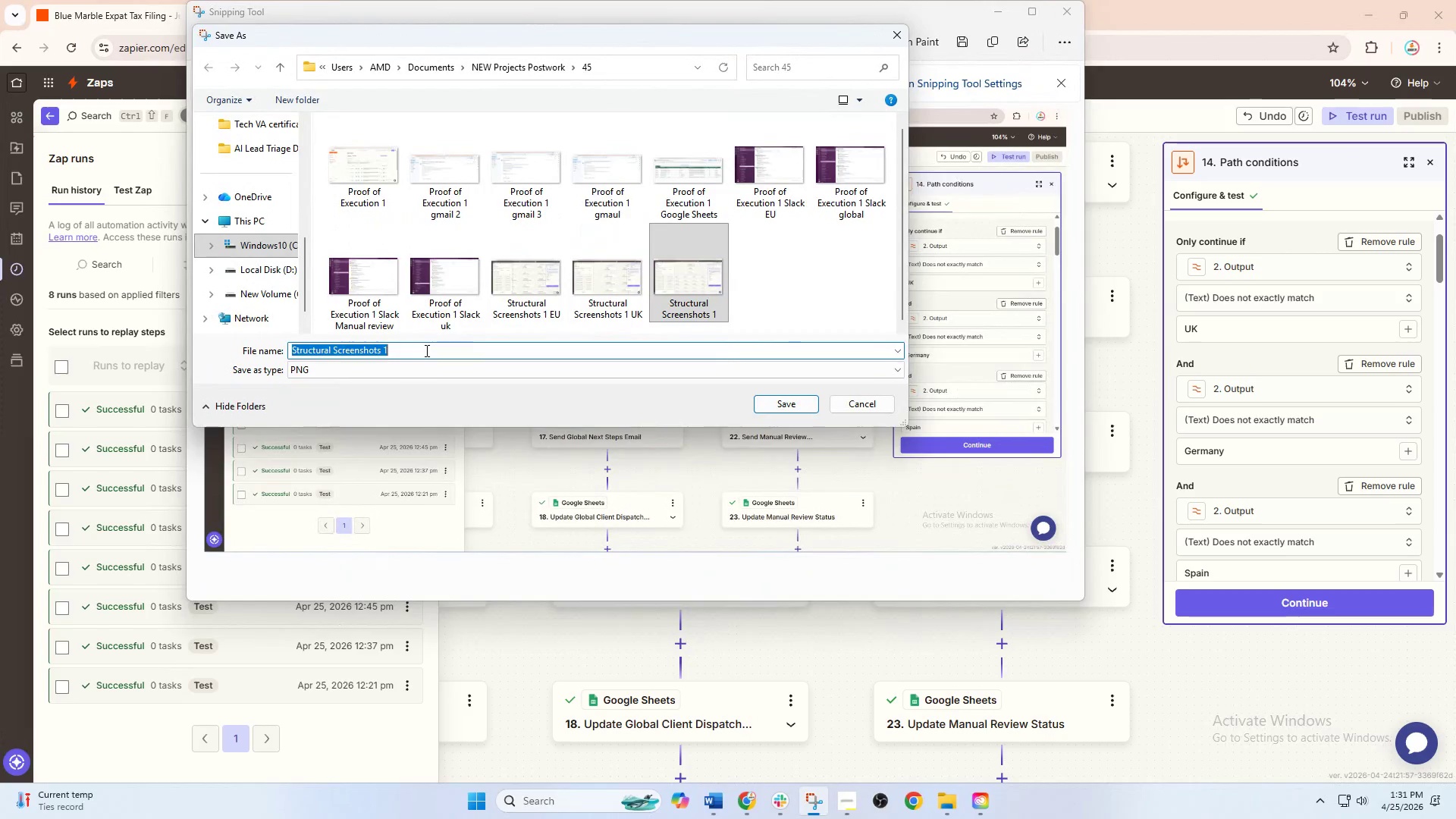 
triple_click([425, 350])
 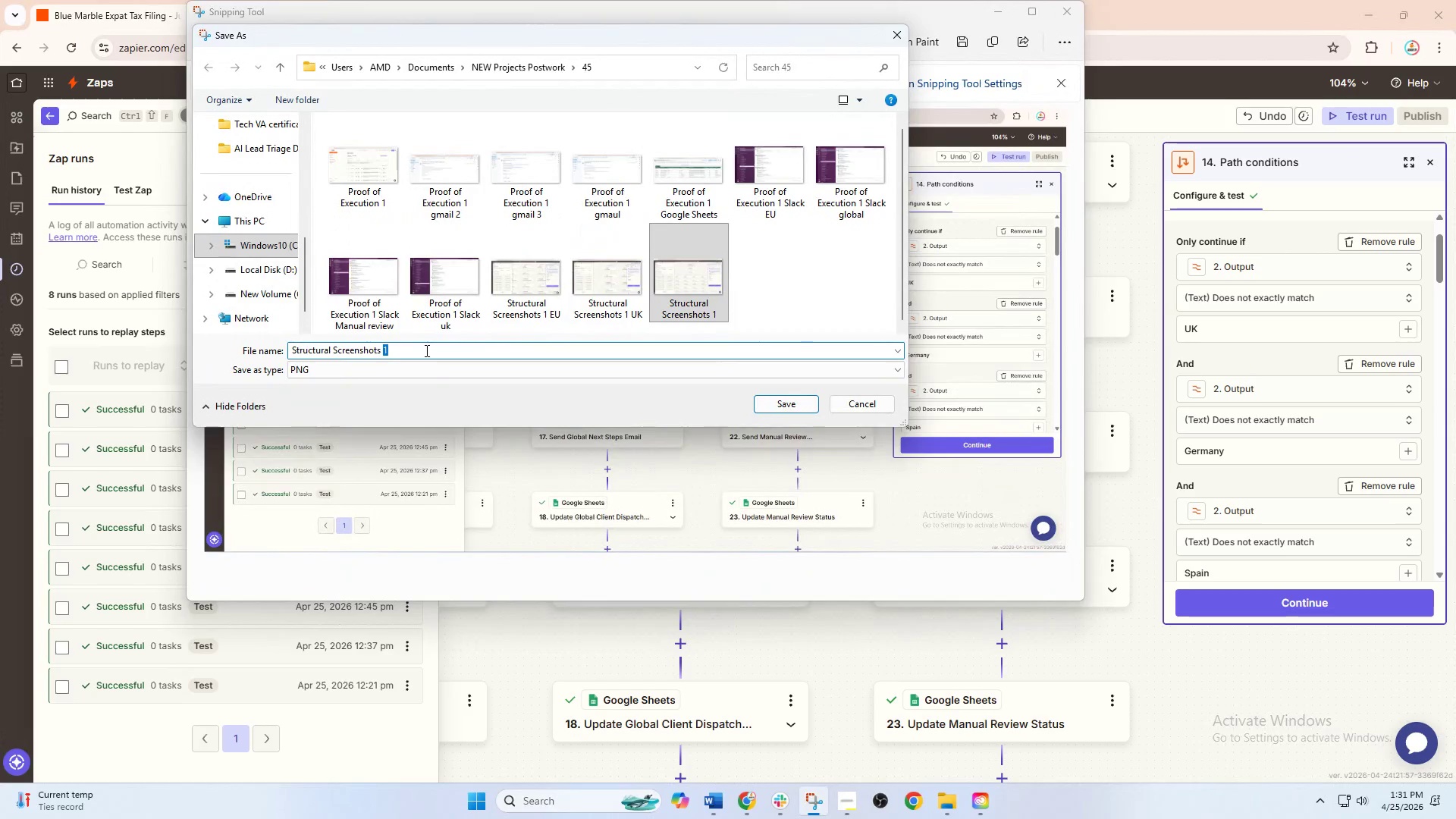 
left_click([425, 350])
 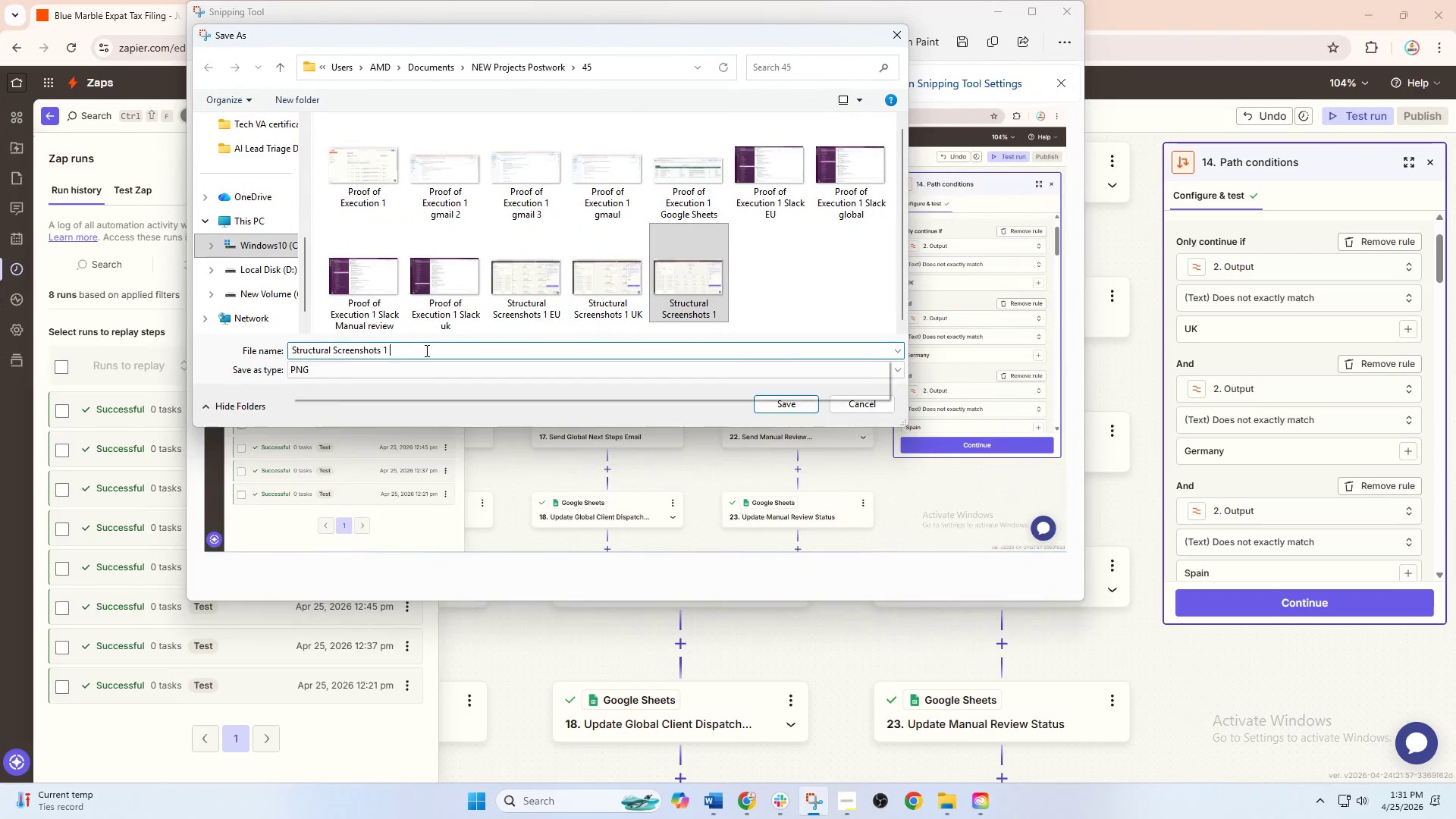 
type( Global)
 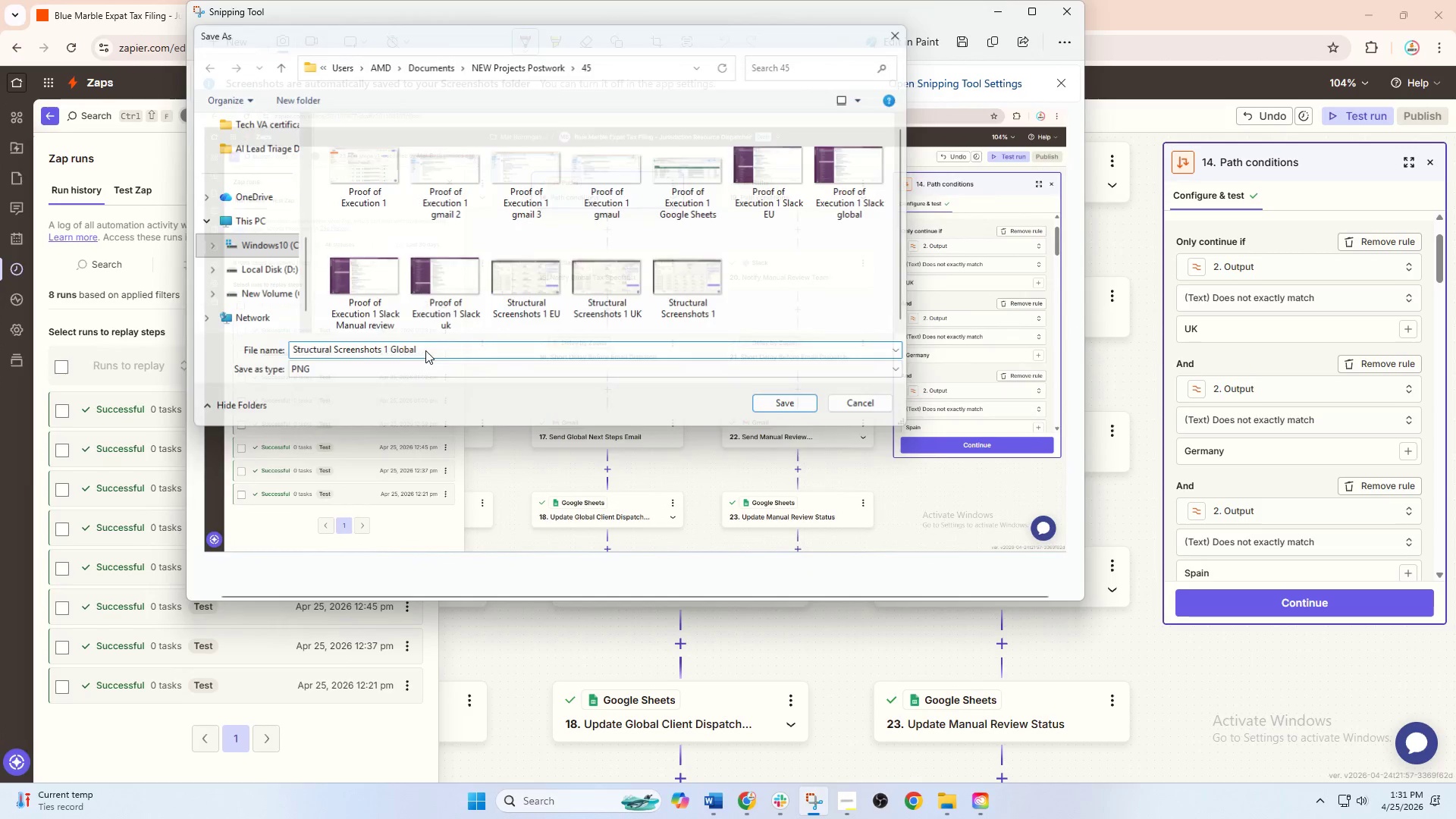 
 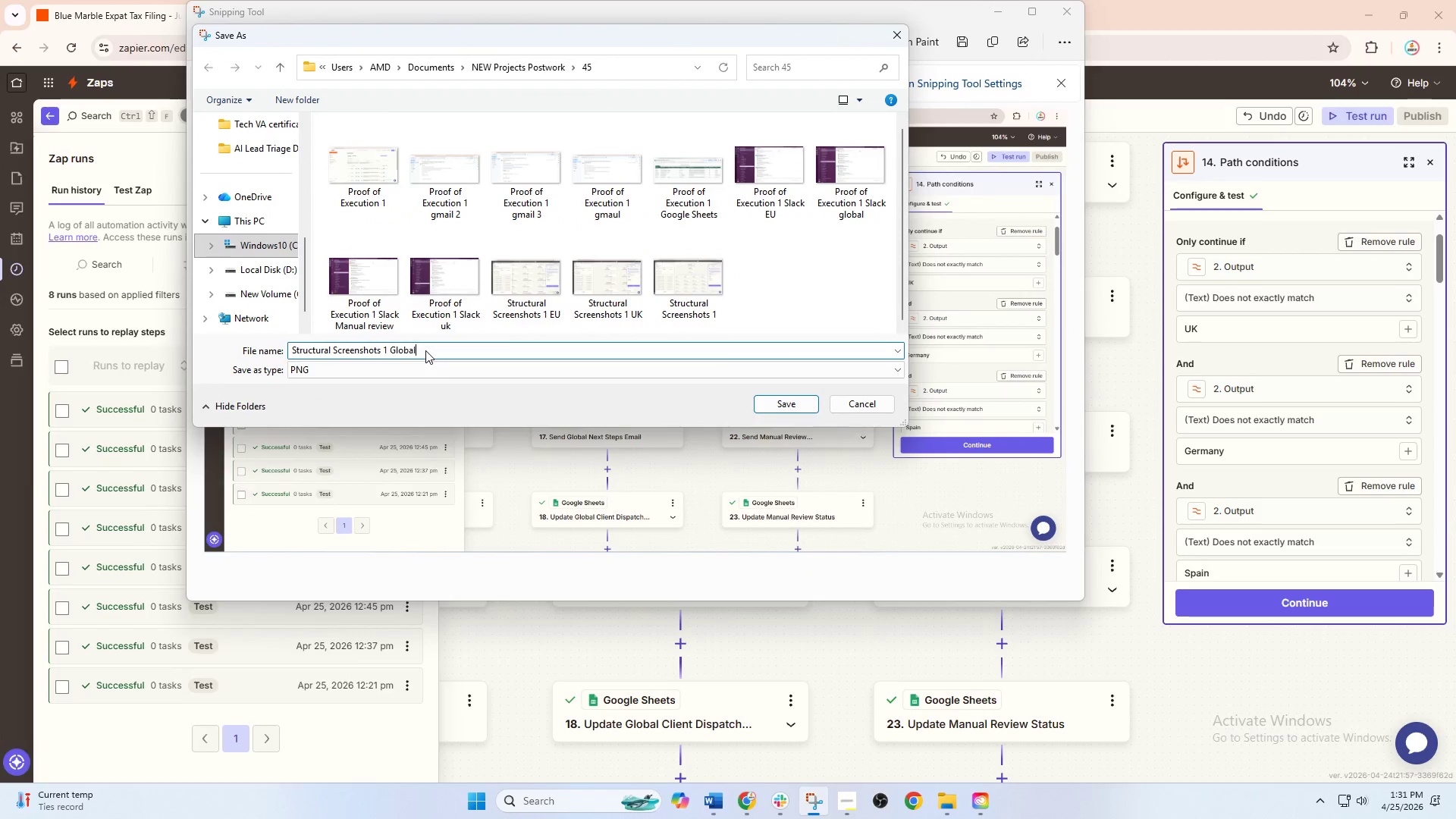 
key(Enter)
 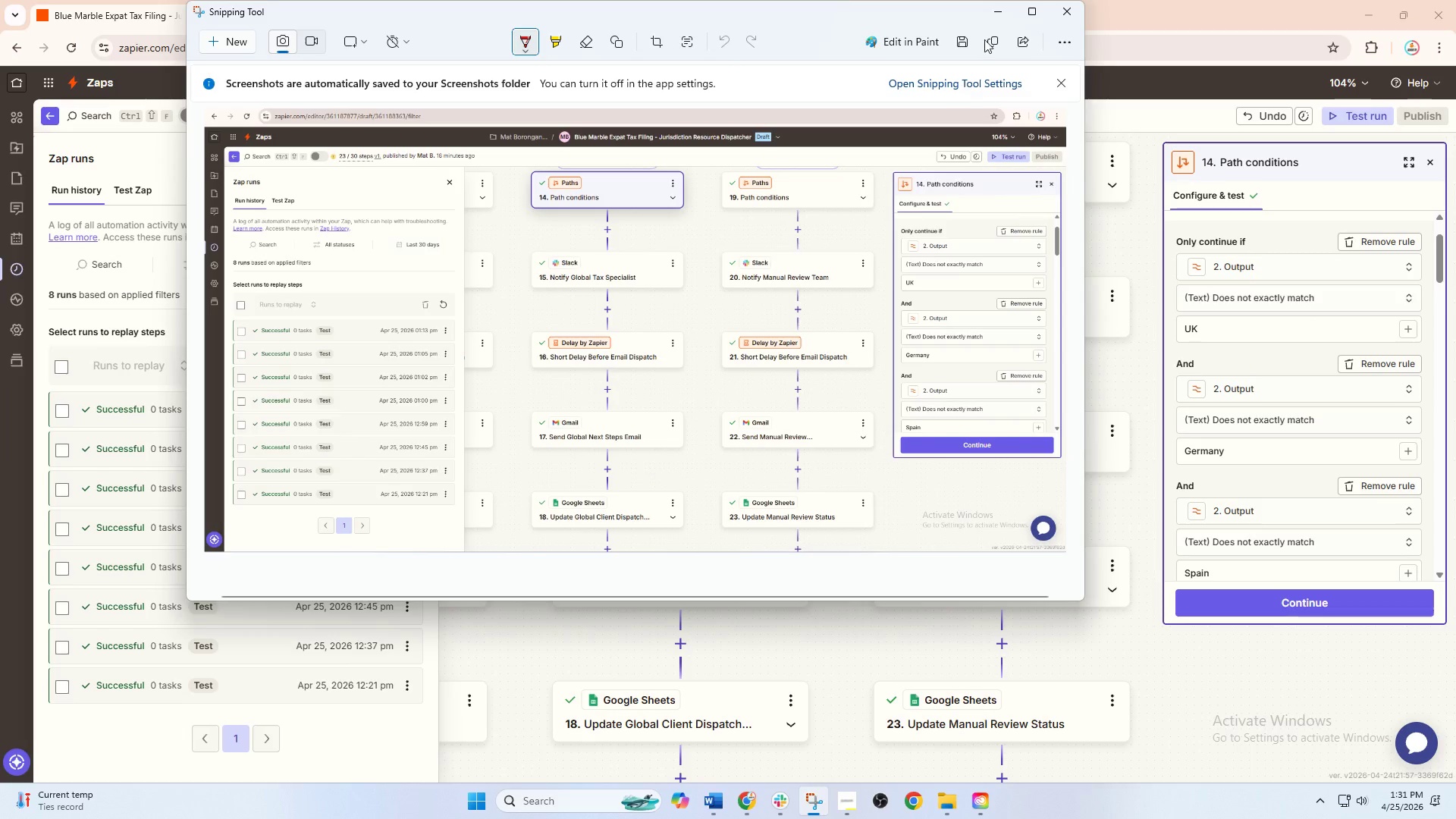 
left_click([997, 14])
 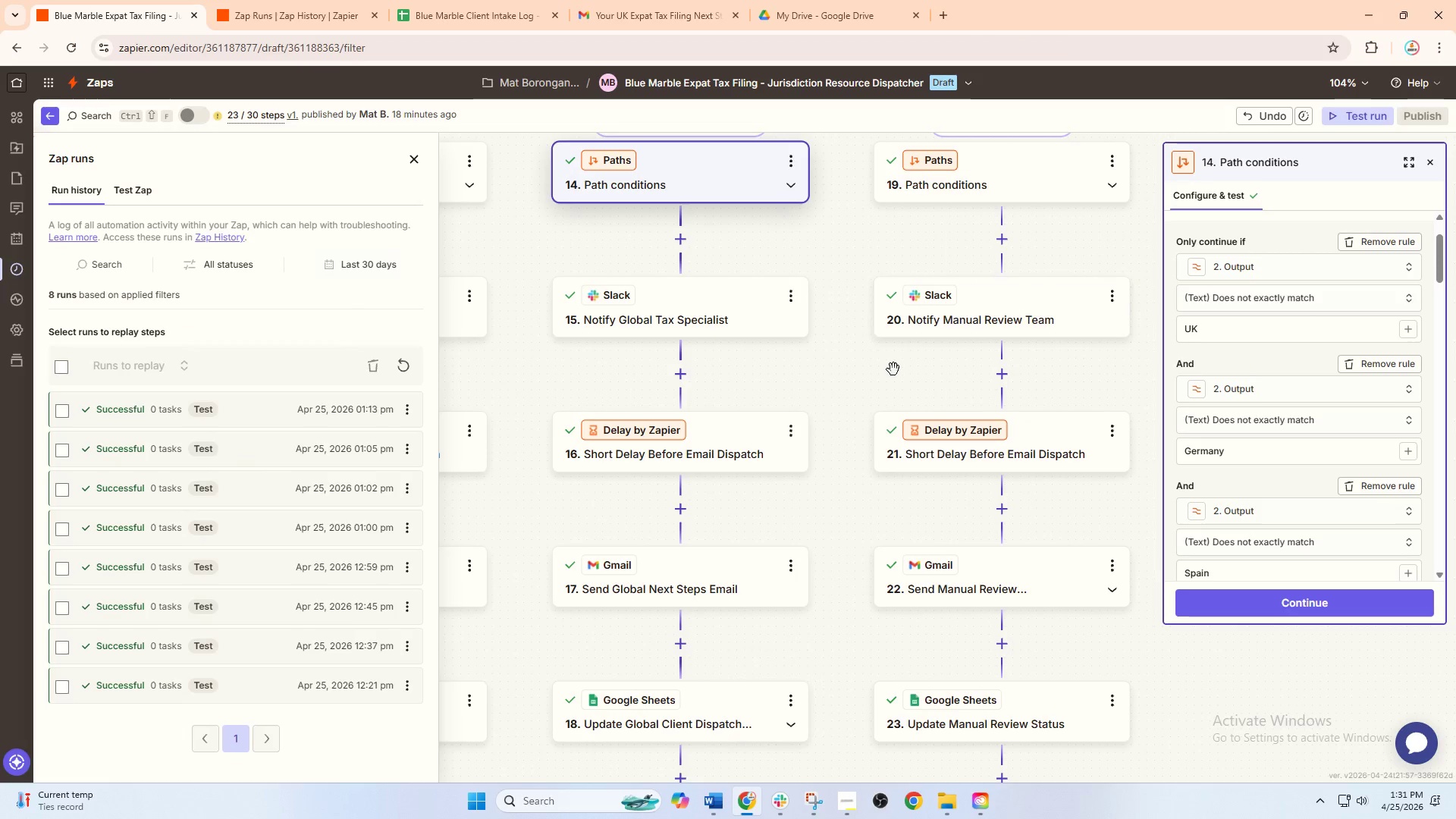 
left_click_drag(start_coordinate=[893, 369], to_coordinate=[1213, 388])
 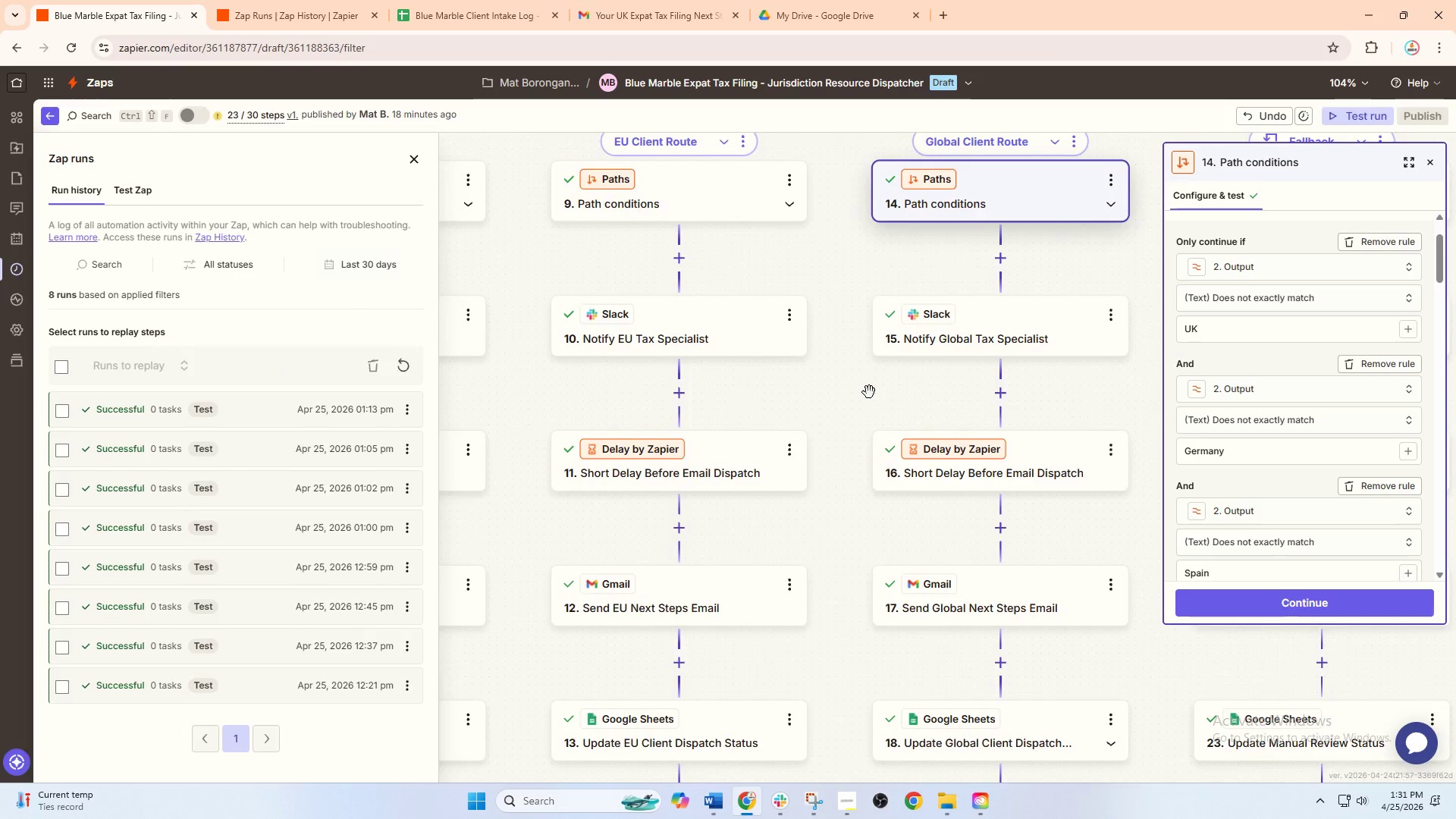 
left_click_drag(start_coordinate=[868, 391], to_coordinate=[870, 404])
 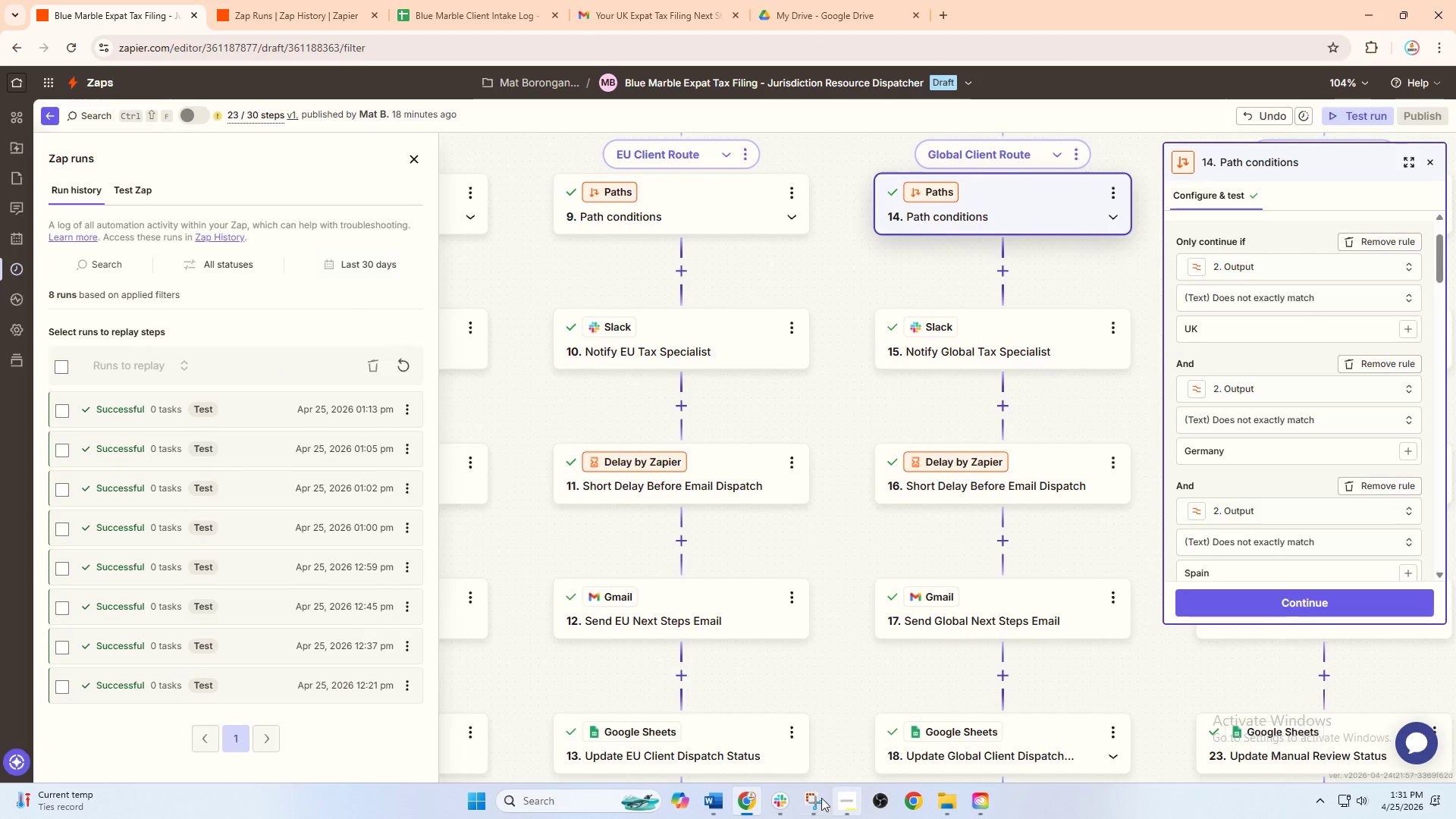 
left_click([808, 804])
 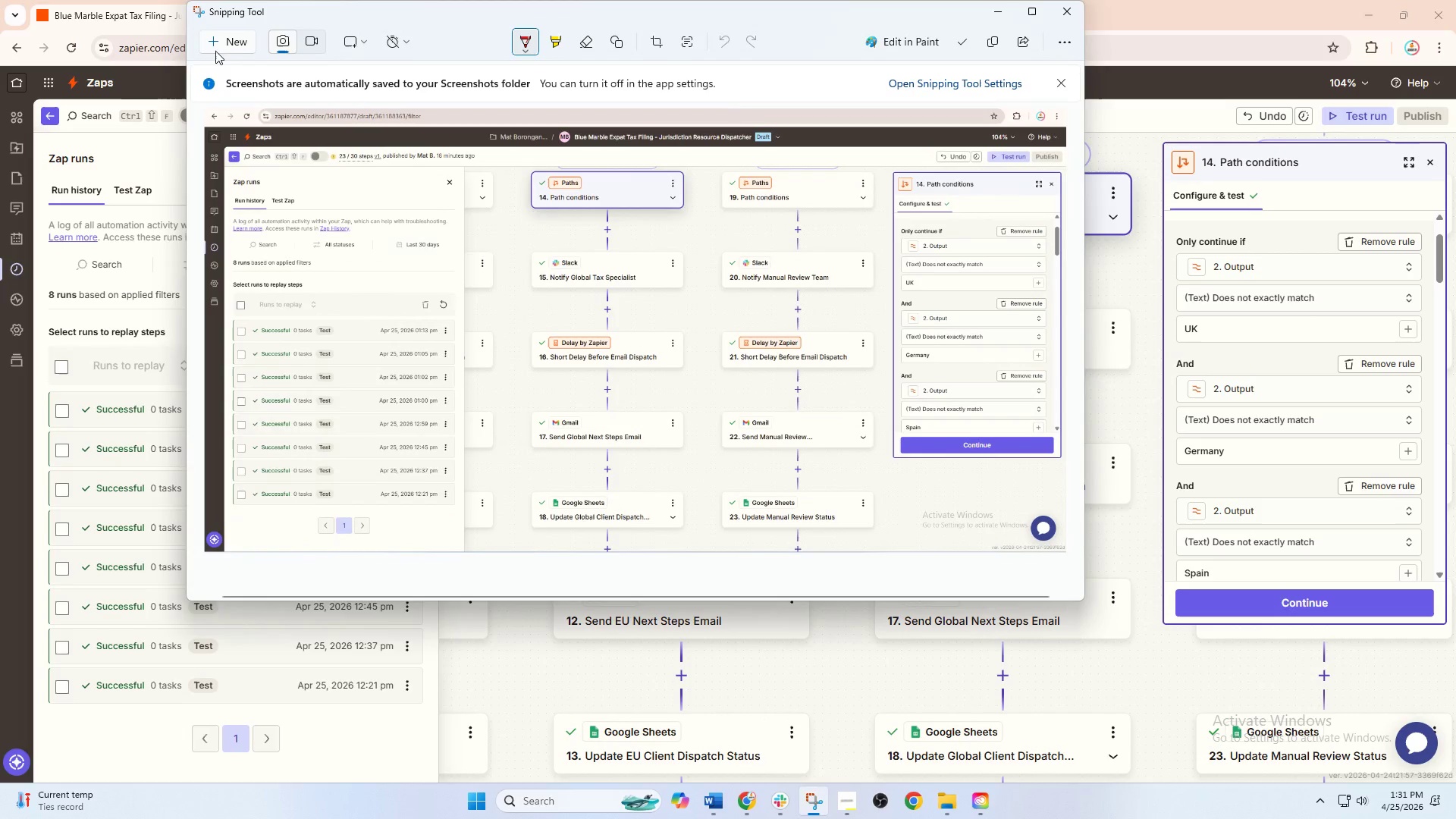 
left_click([220, 43])
 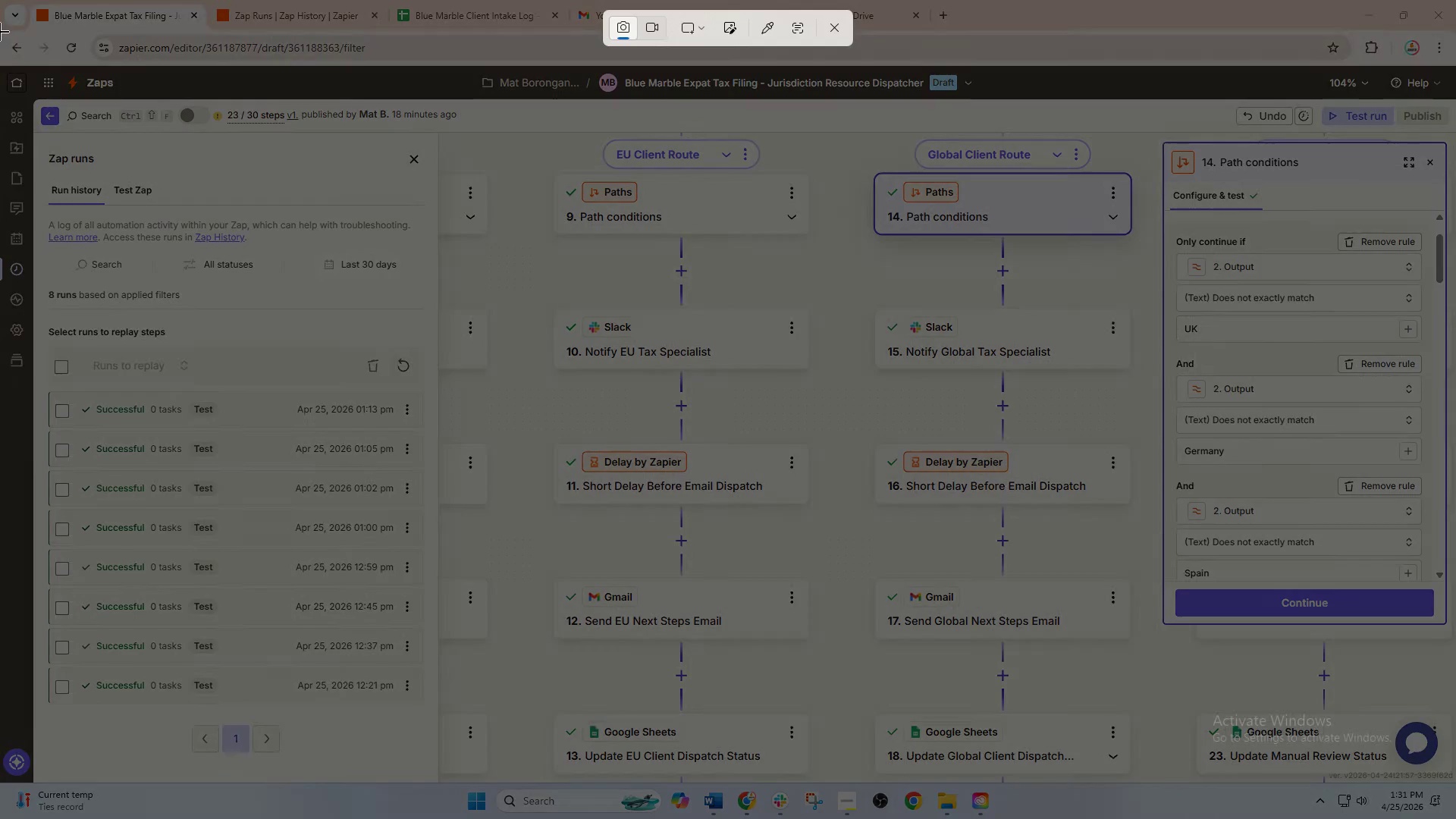 
left_click_drag(start_coordinate=[0, 30], to_coordinate=[1455, 786])
 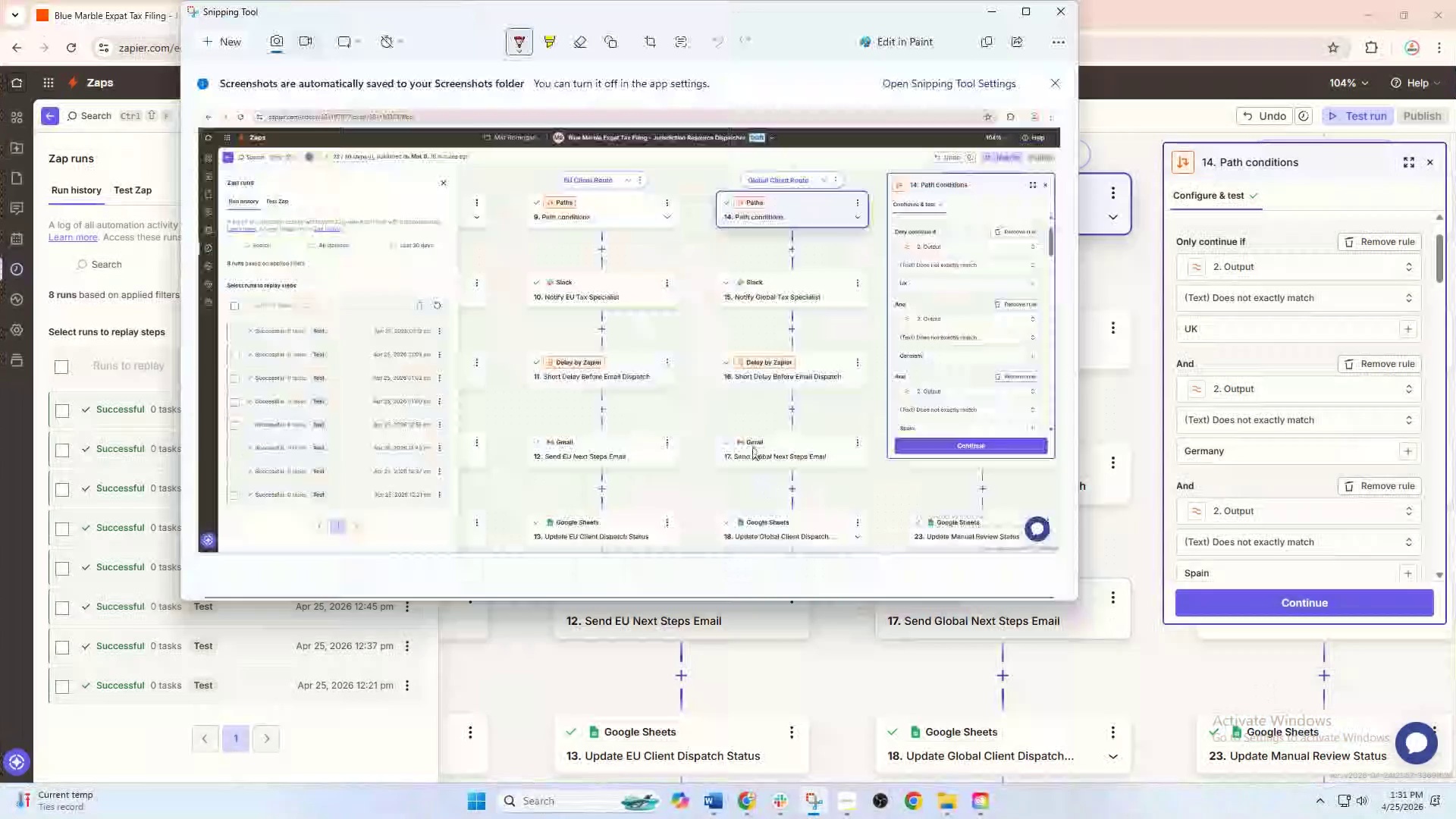 
right_click([748, 426])
 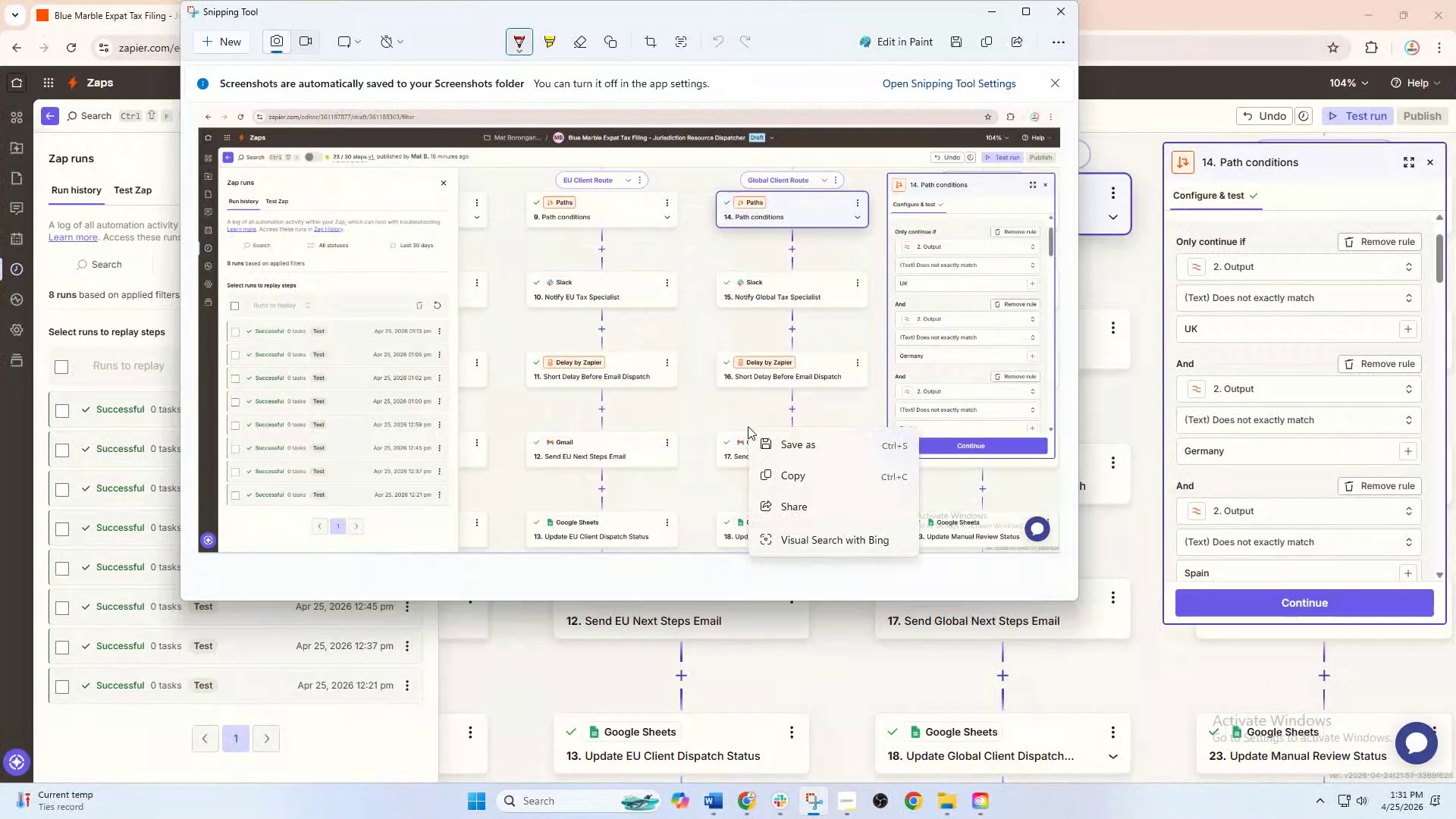 
key(Escape)
 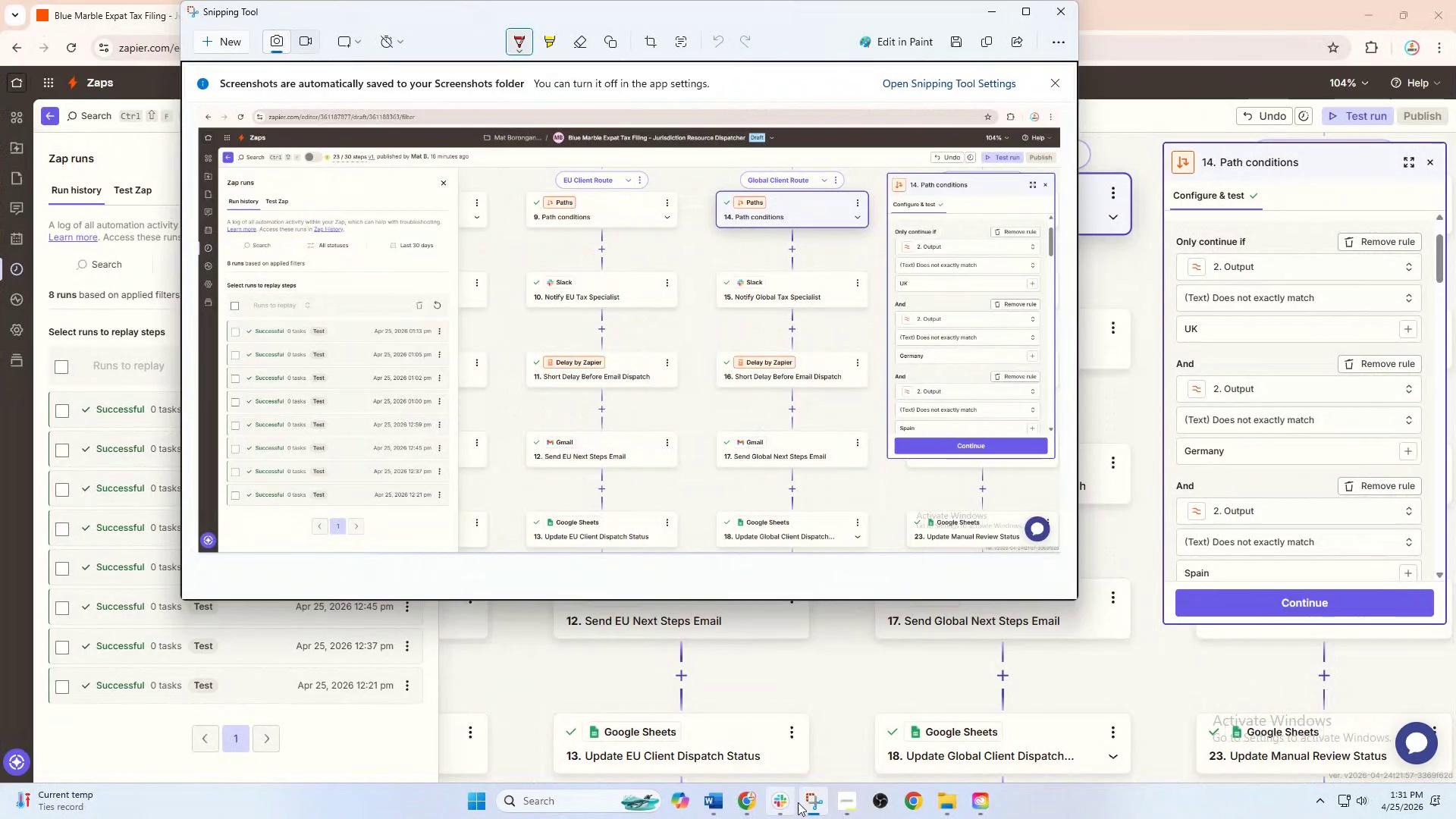 
left_click([821, 802])
 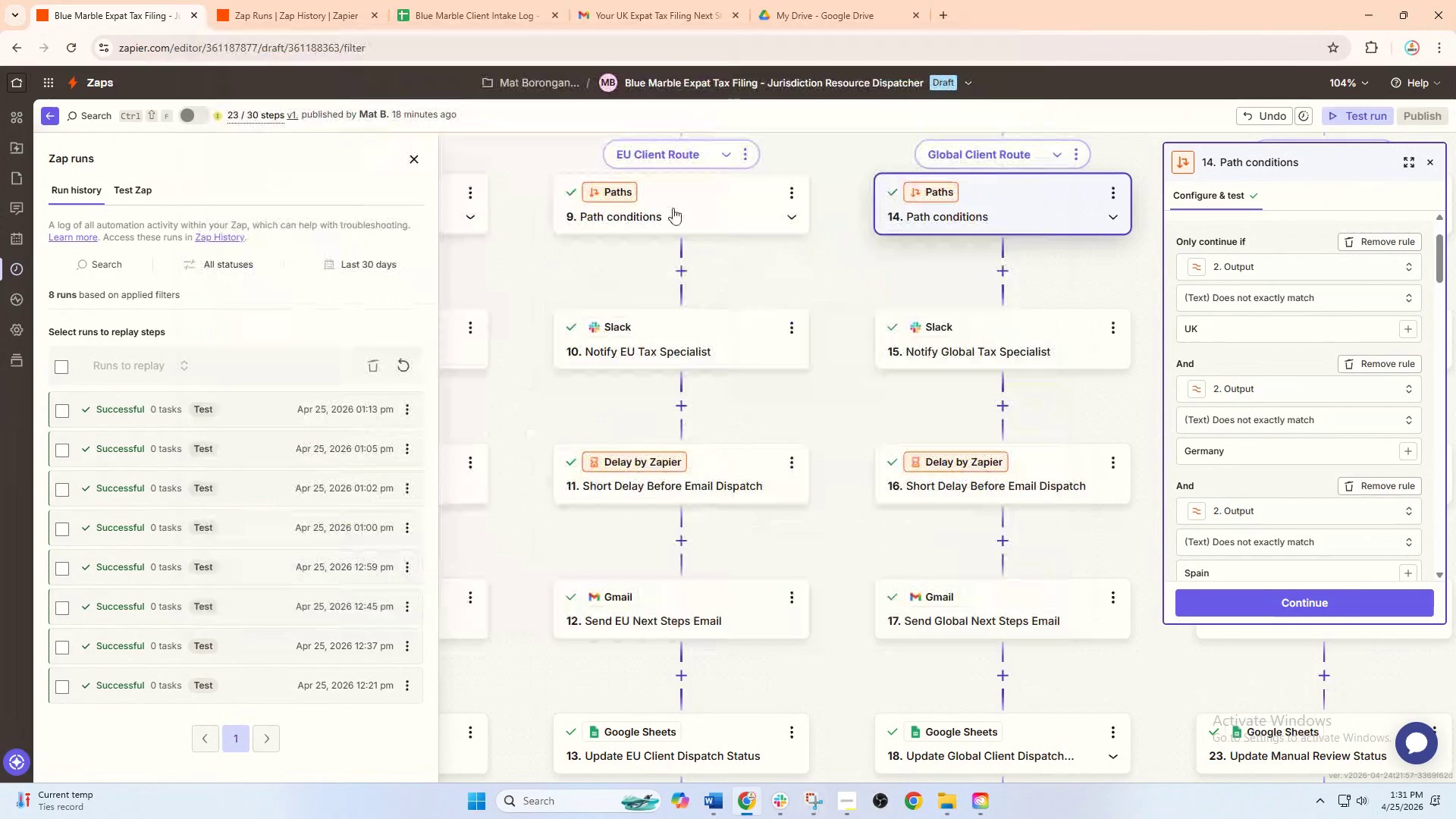 
left_click([673, 208])
 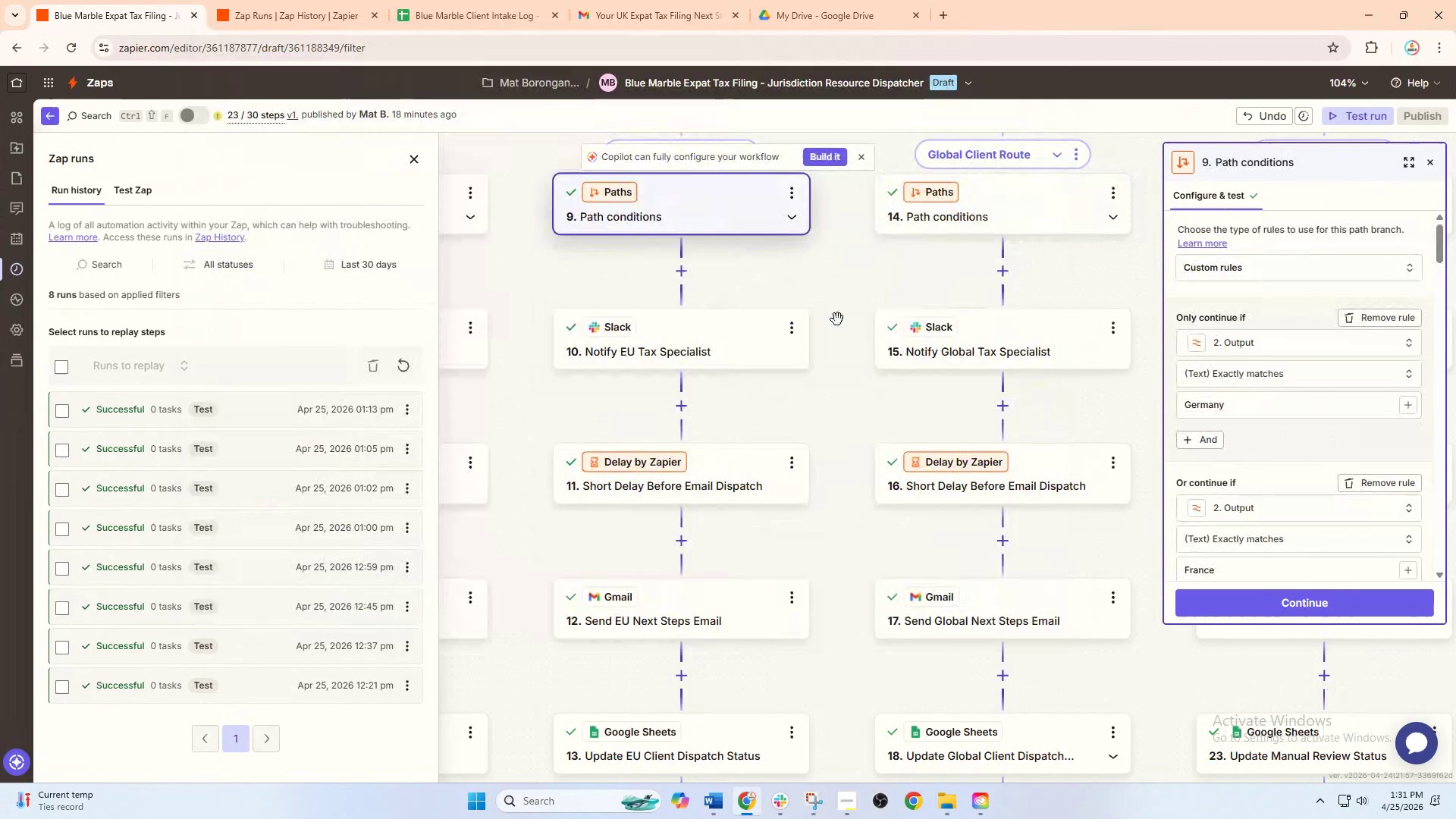 
left_click_drag(start_coordinate=[827, 322], to_coordinate=[896, 332])
 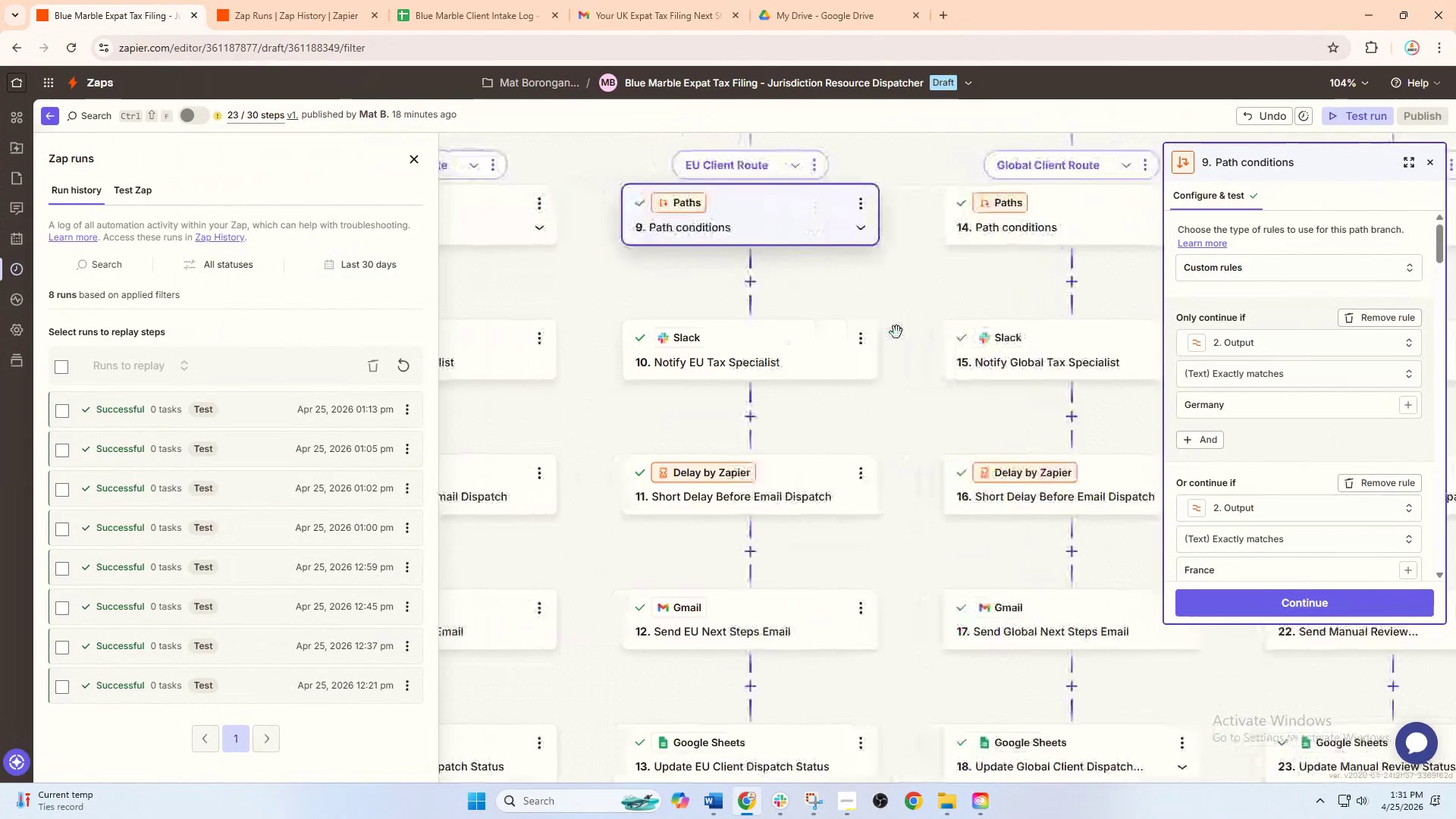 
hold_key(key=ControlLeft, duration=0.64)
 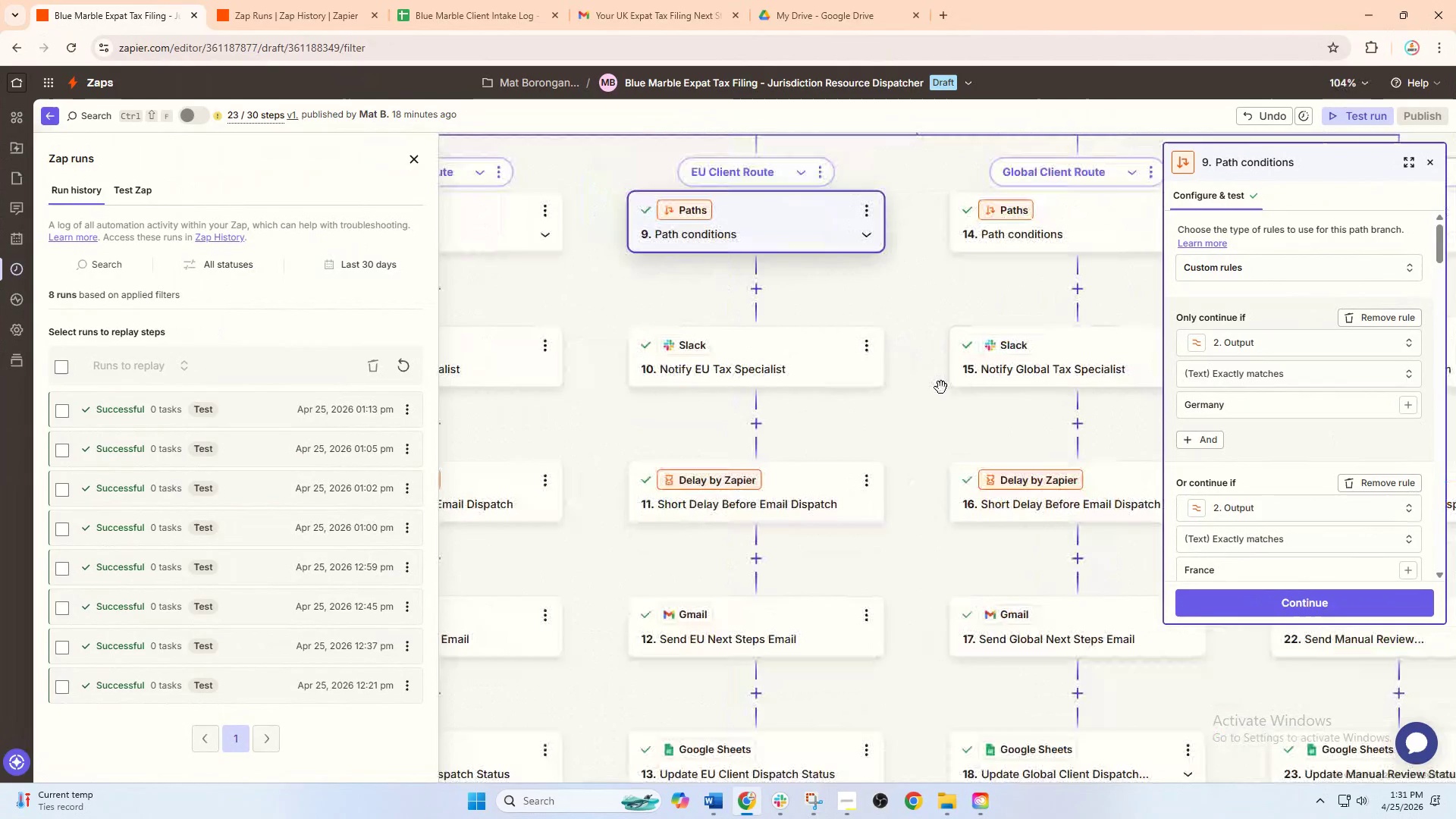 
hold_key(key=ControlLeft, duration=0.75)
 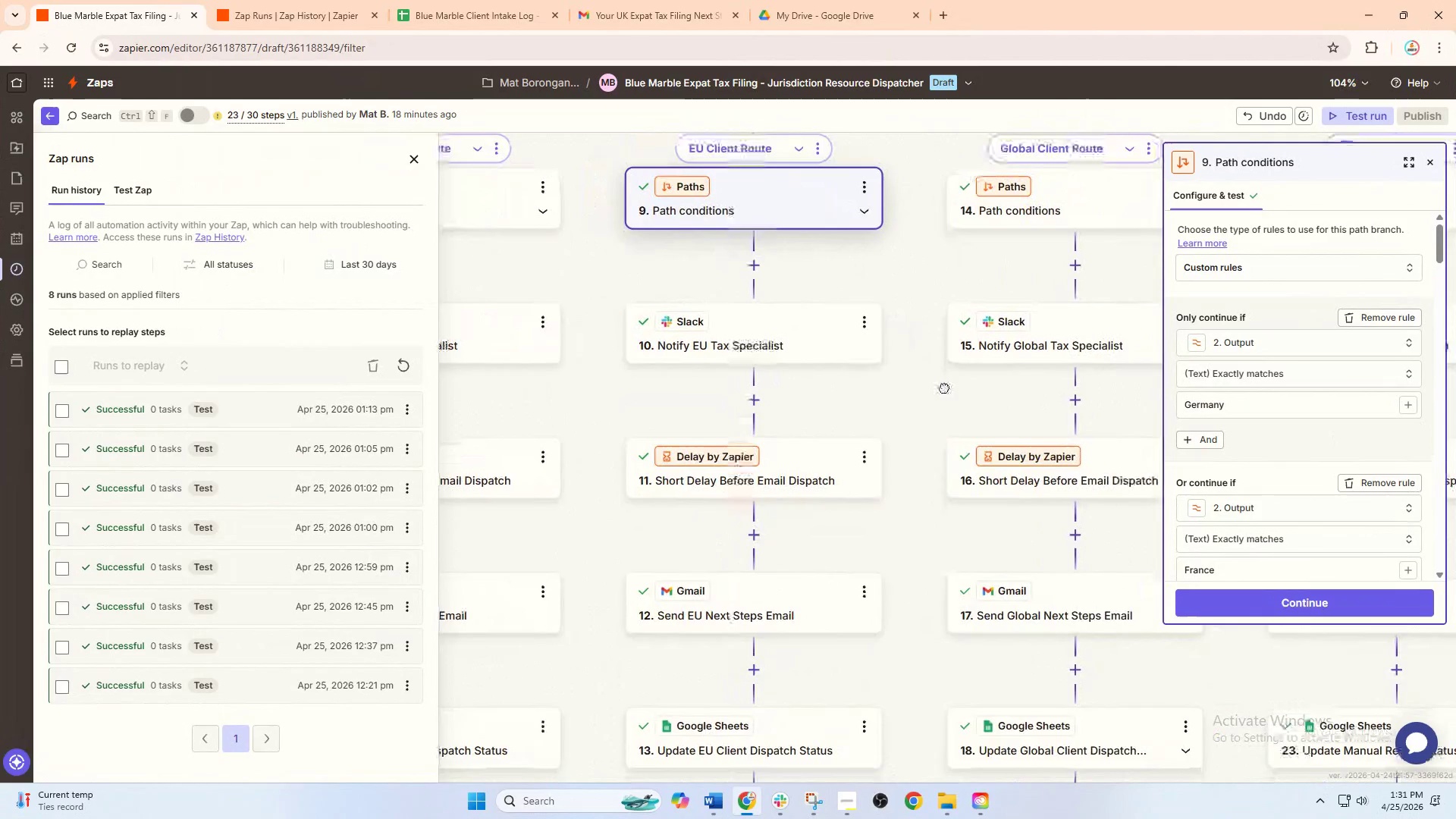 
scroll: coordinate [896, 332], scroll_direction: up, amount: 1.0
 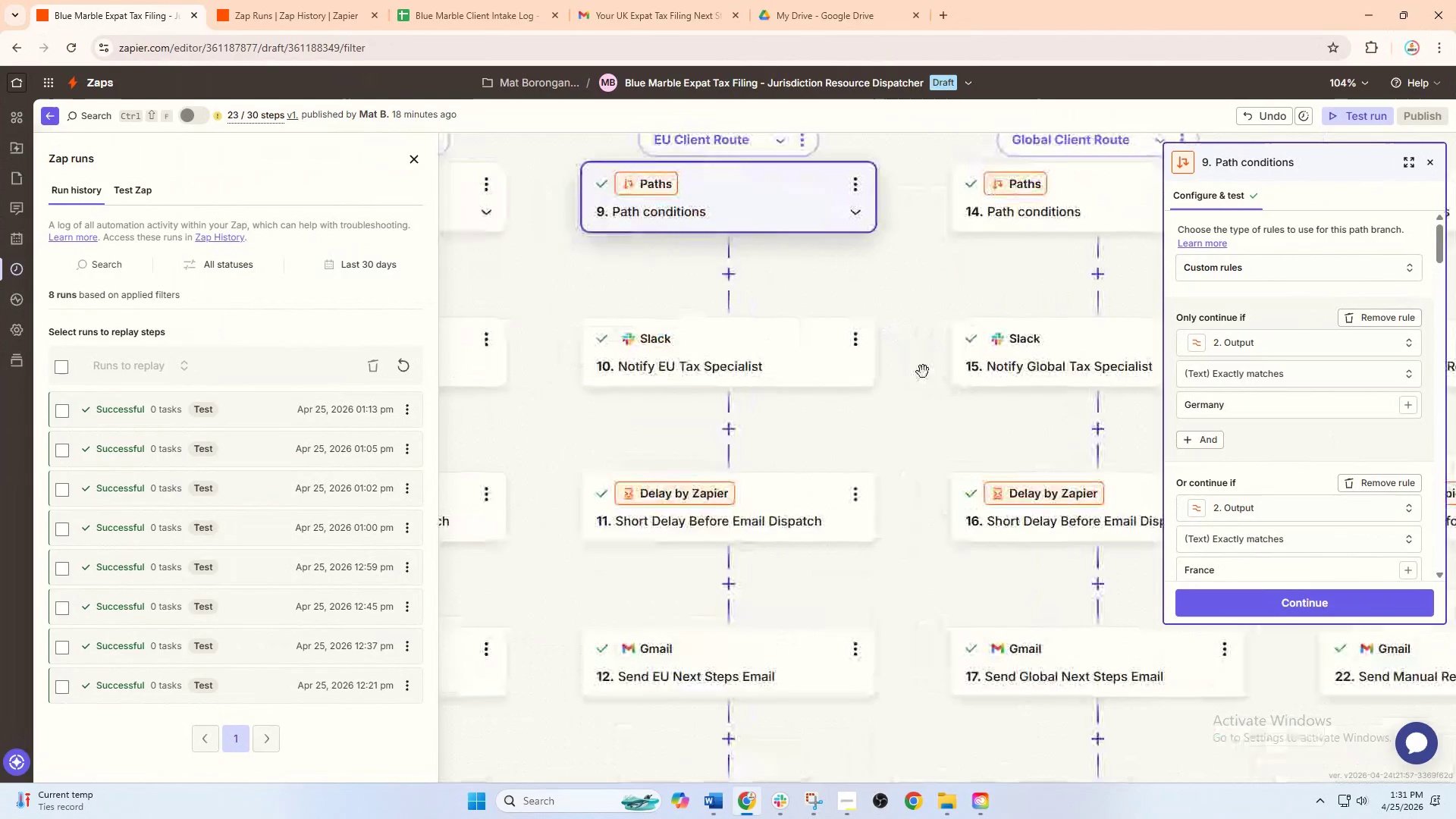 
scroll: coordinate [941, 388], scroll_direction: down, amount: 1.0
 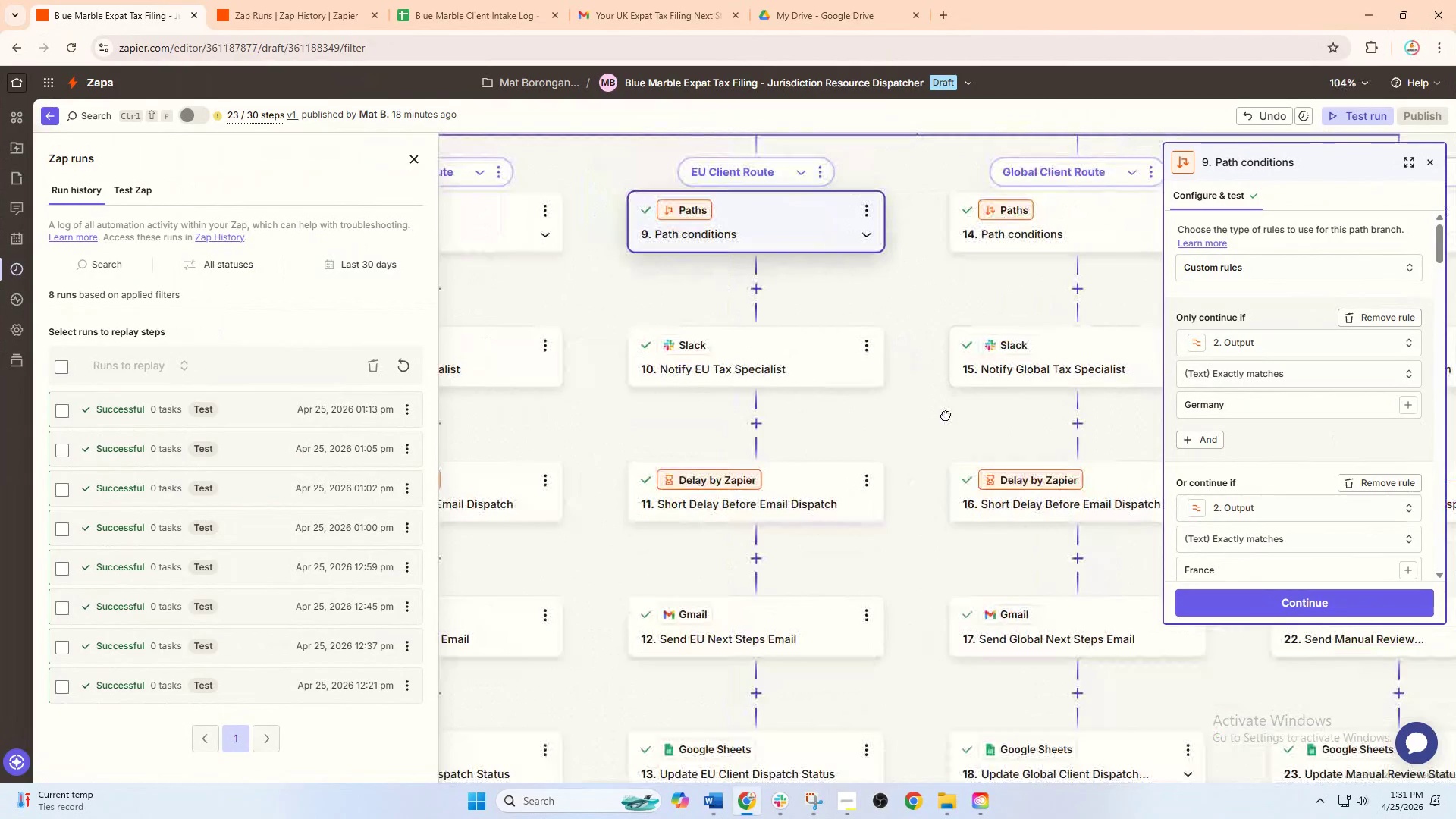 
left_click_drag(start_coordinate=[946, 413], to_coordinate=[992, 394])
 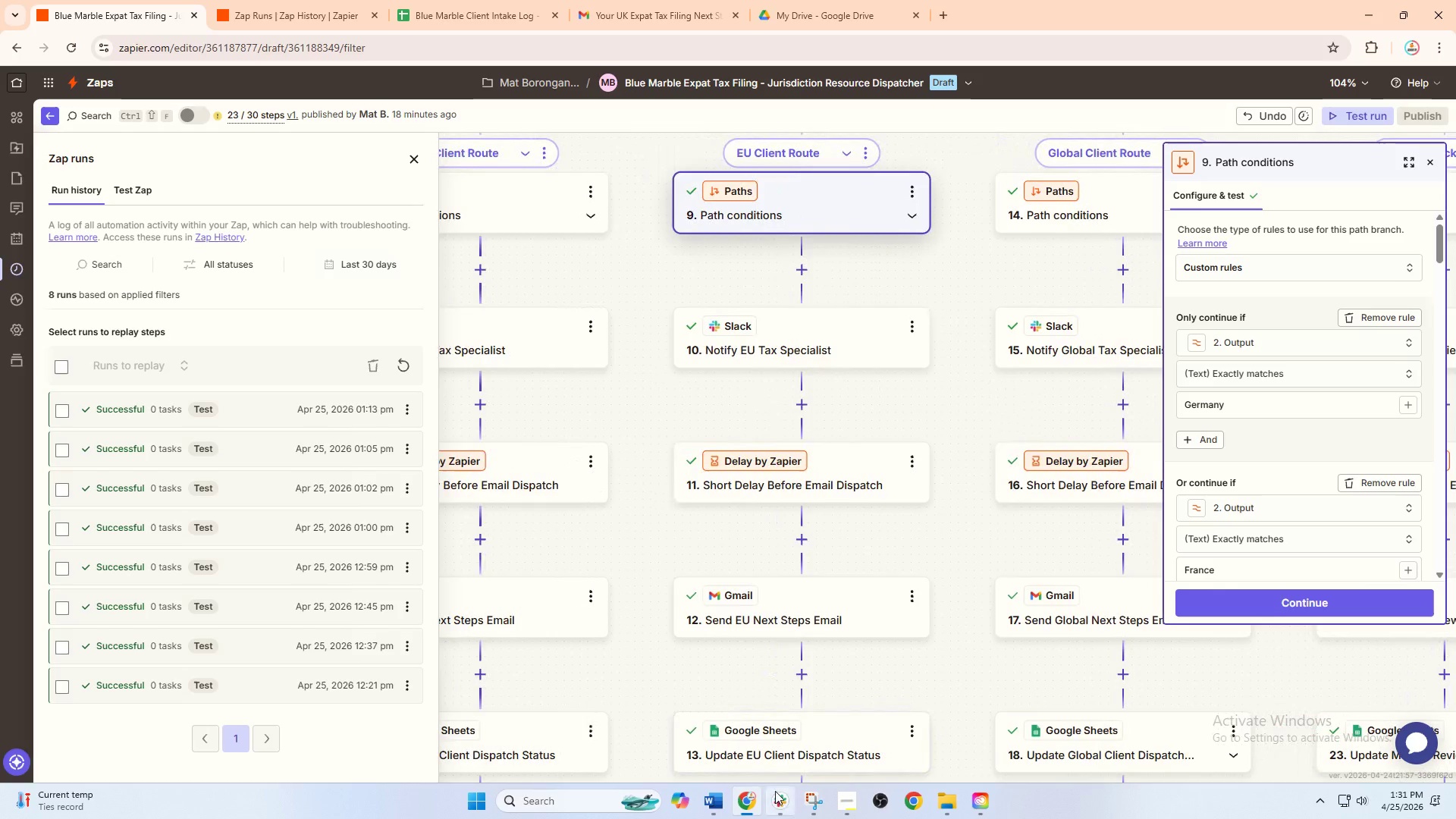 
left_click([807, 804])
 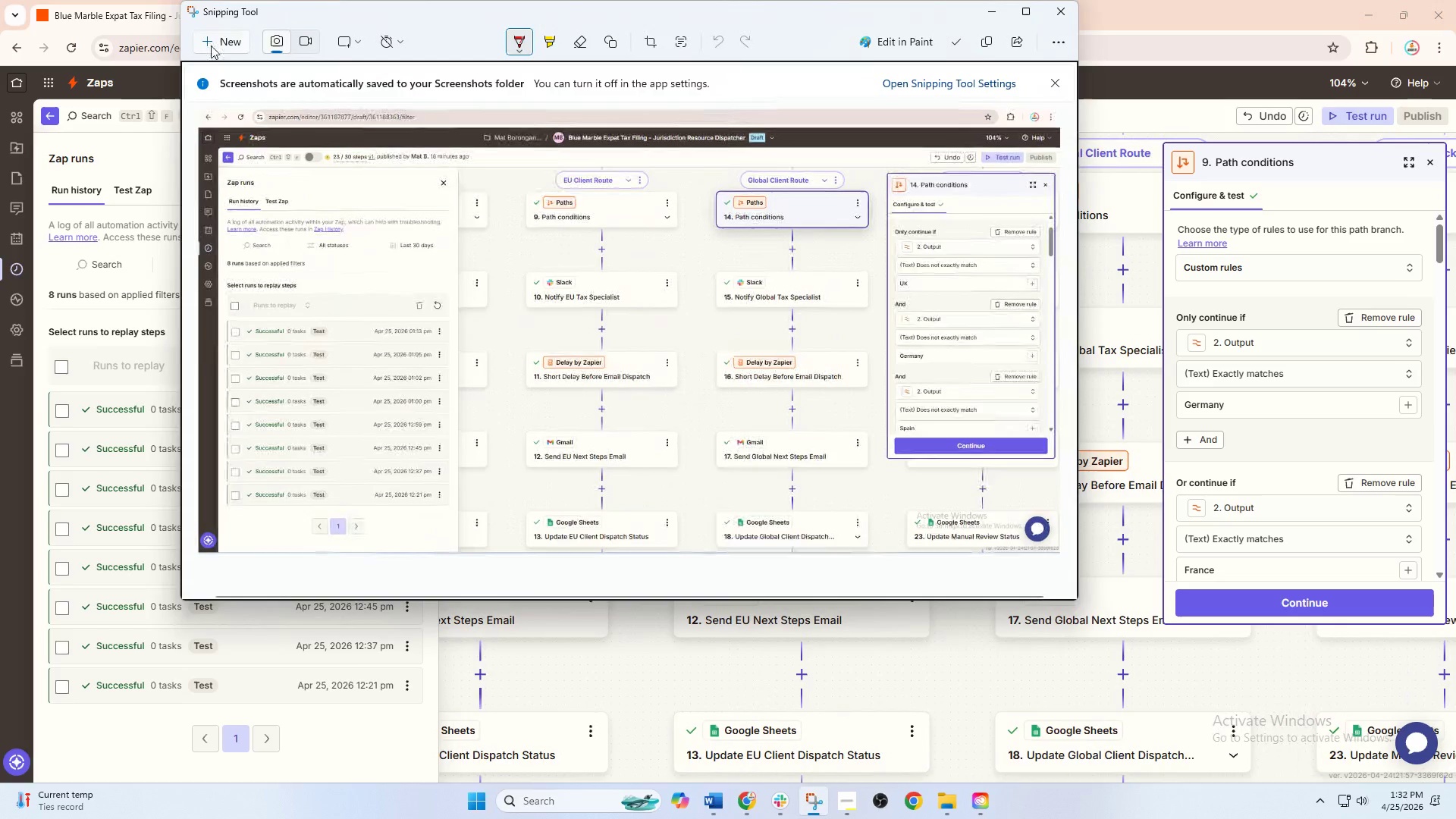 
left_click([211, 43])
 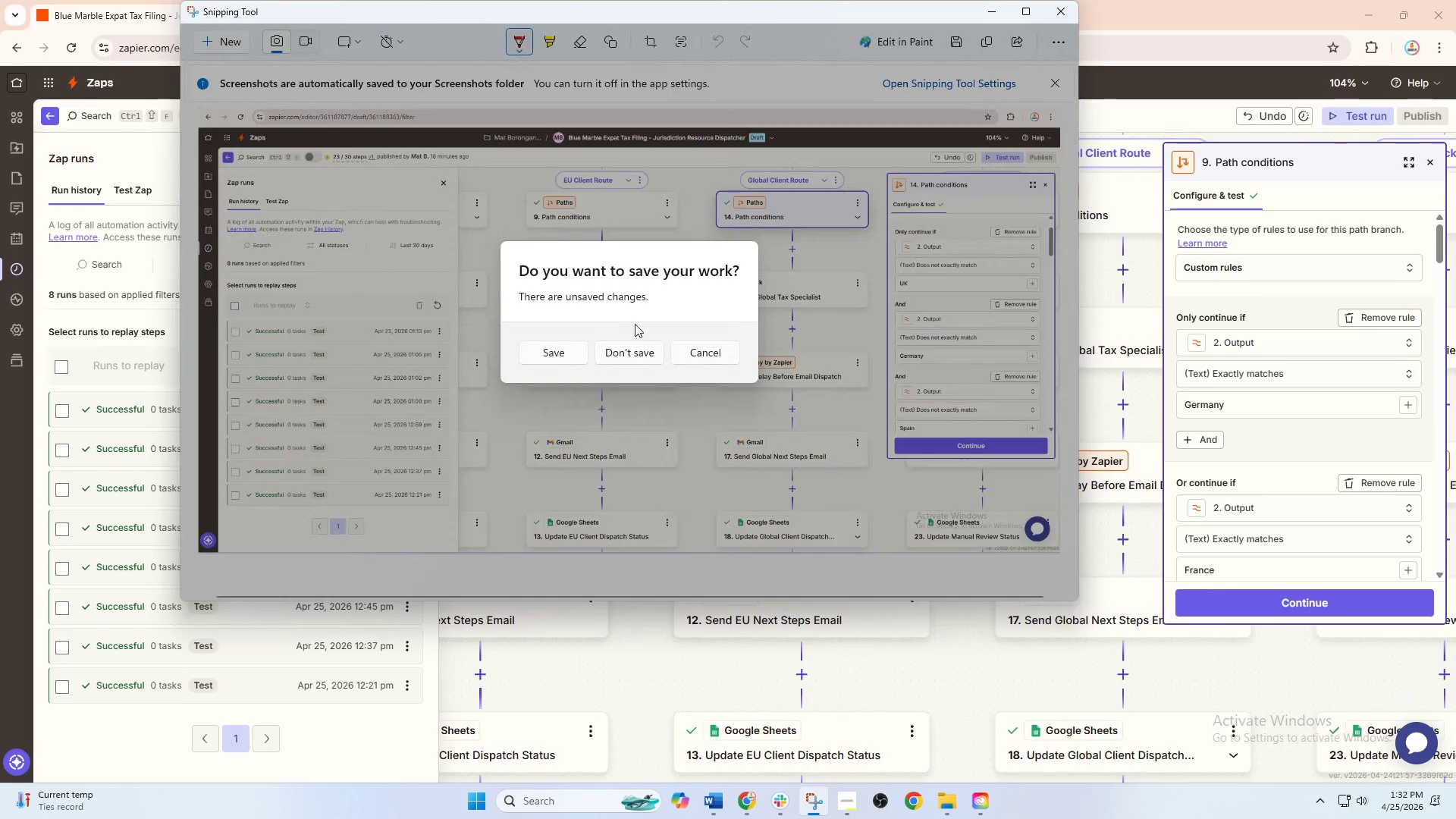 
key(Escape)
 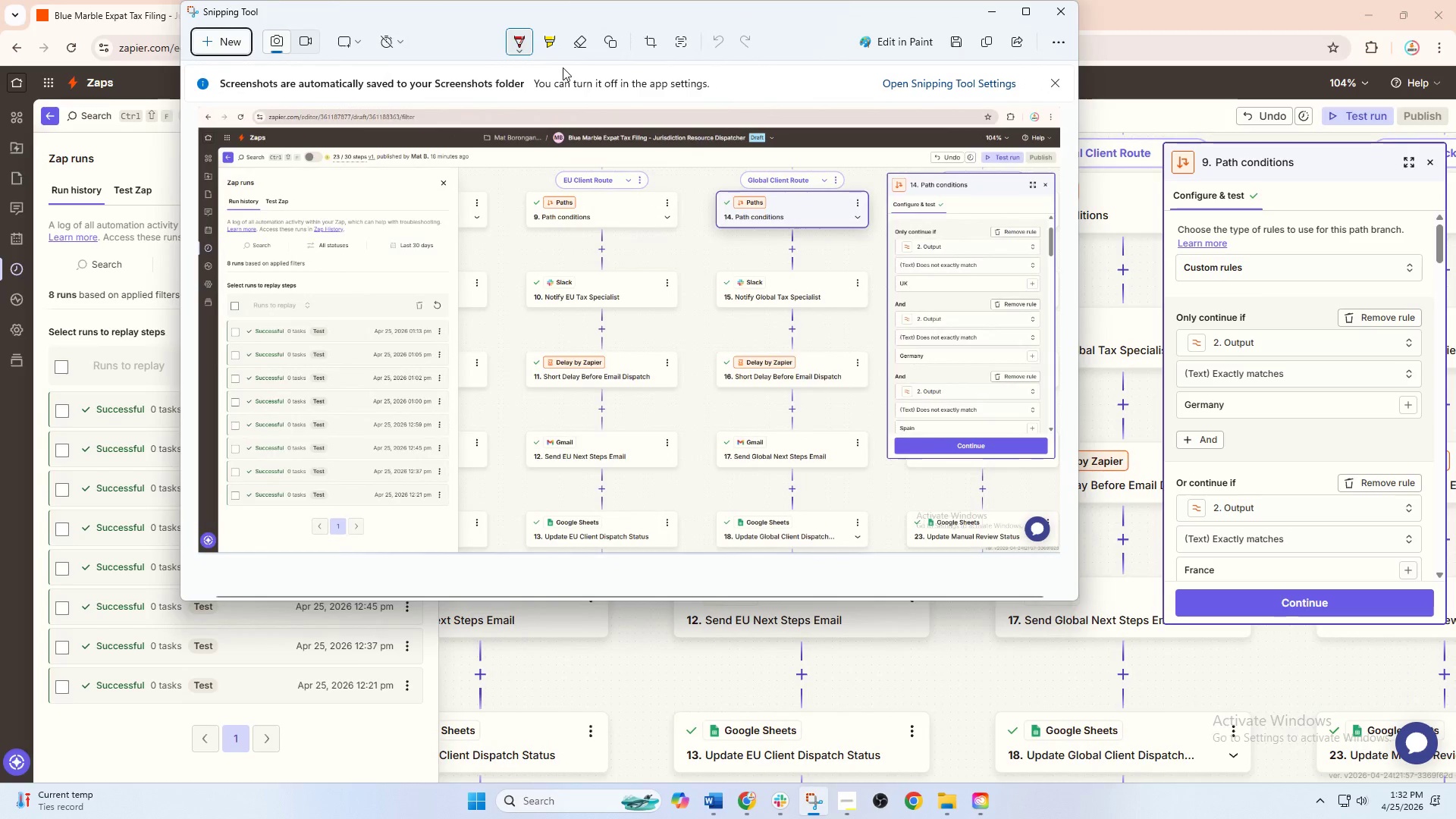 
left_click([212, 32])
 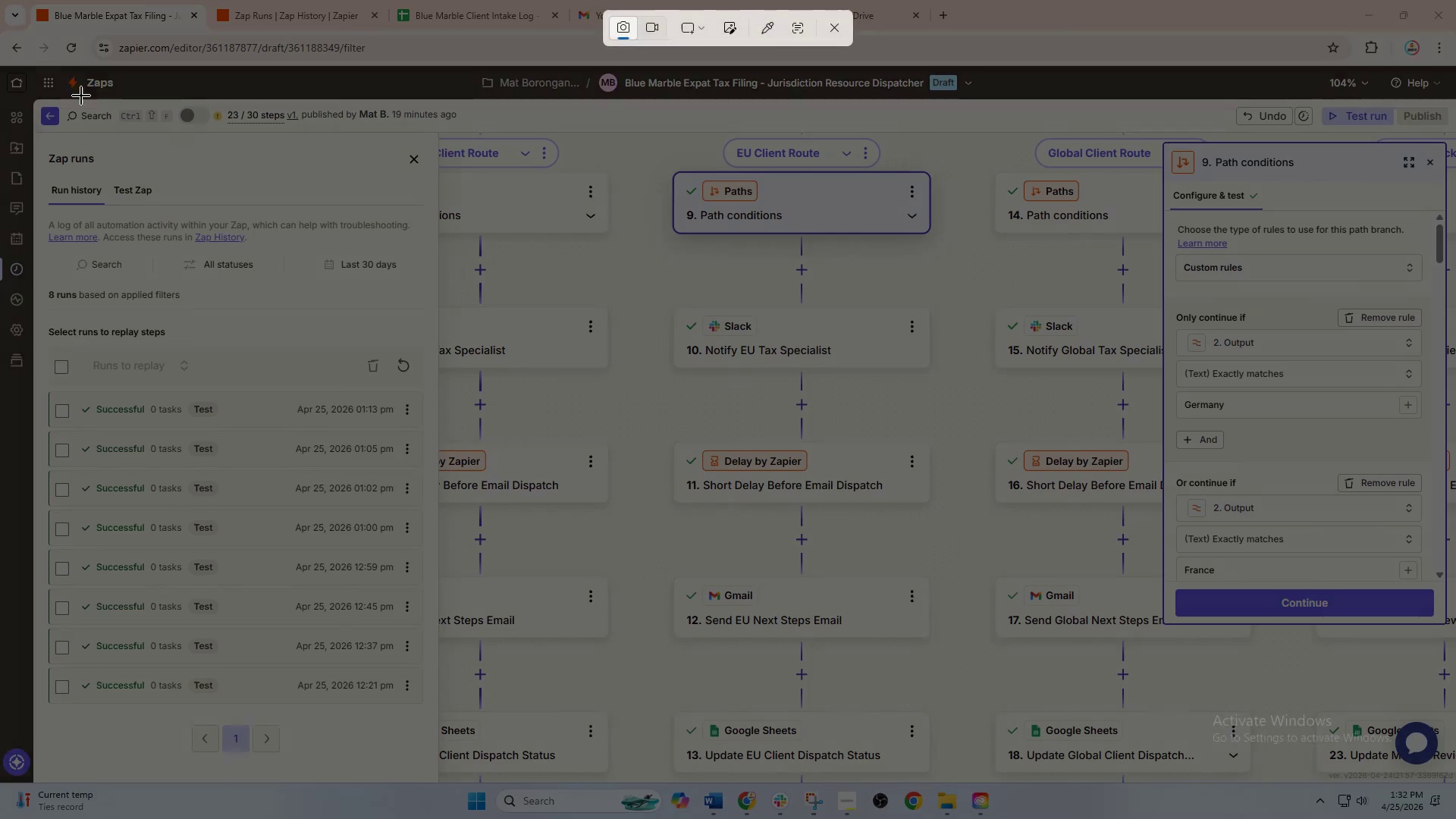 
left_click_drag(start_coordinate=[0, 36], to_coordinate=[1455, 777])
 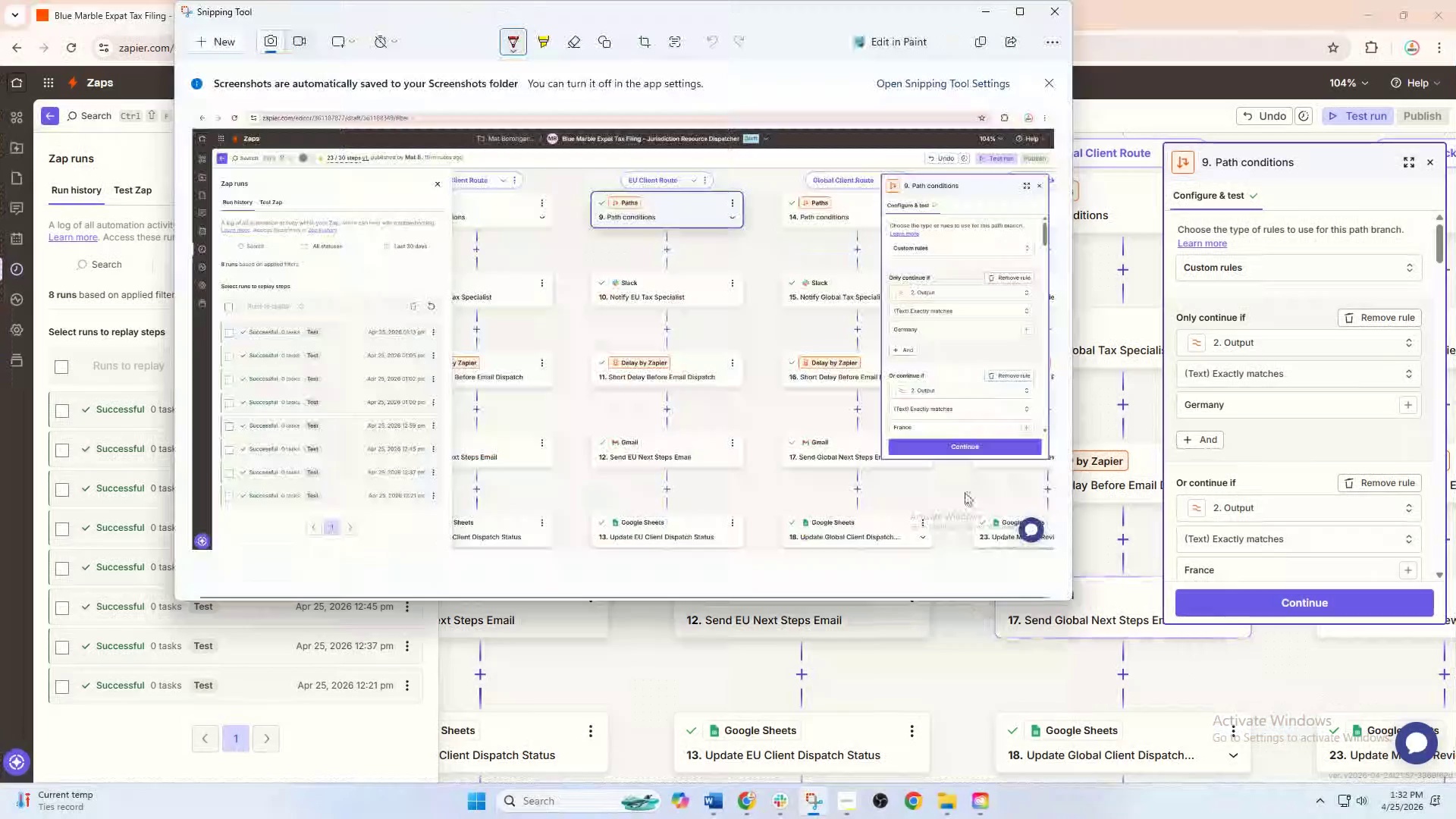 
right_click([843, 415])
 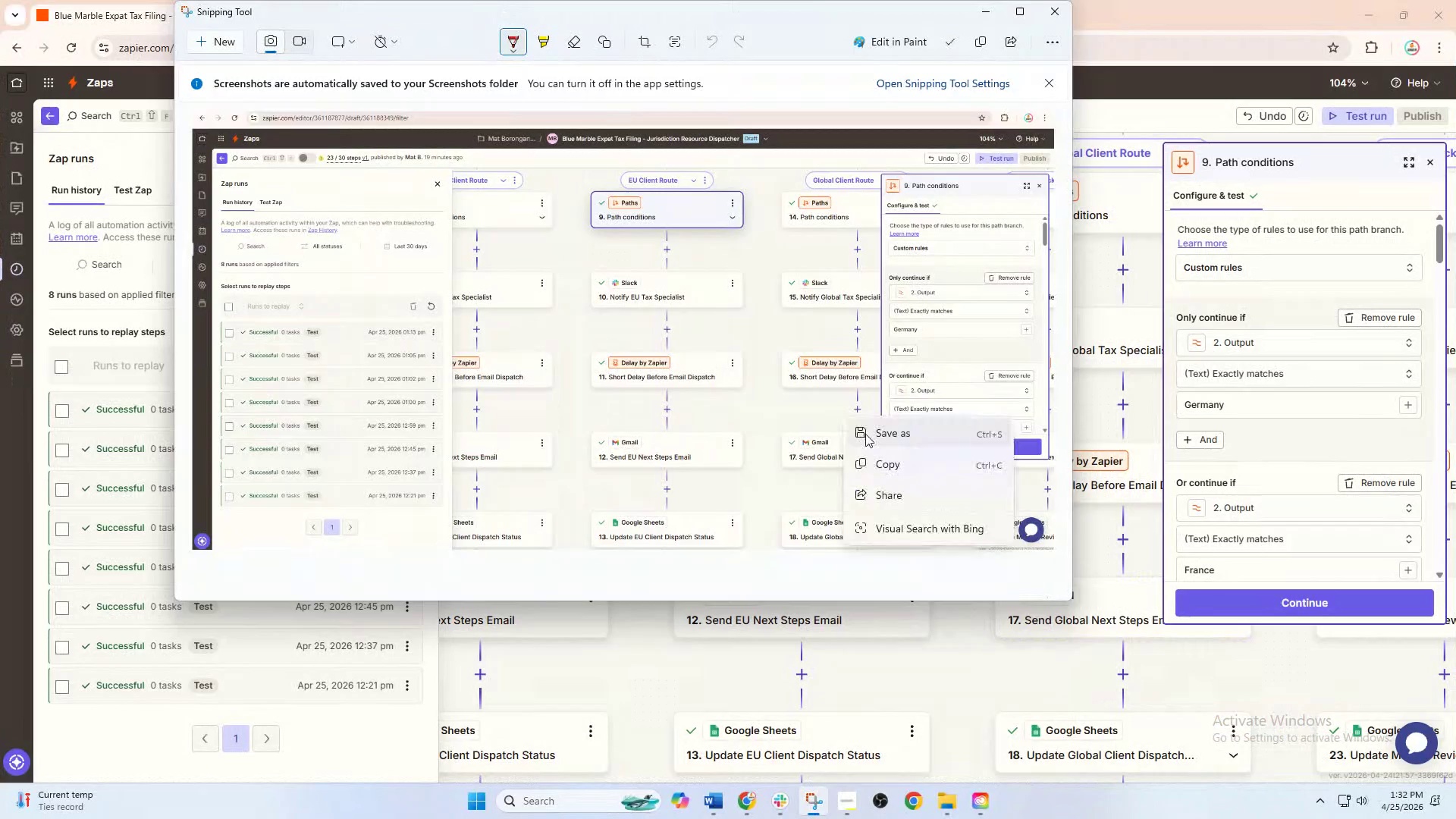 
left_click([866, 434])
 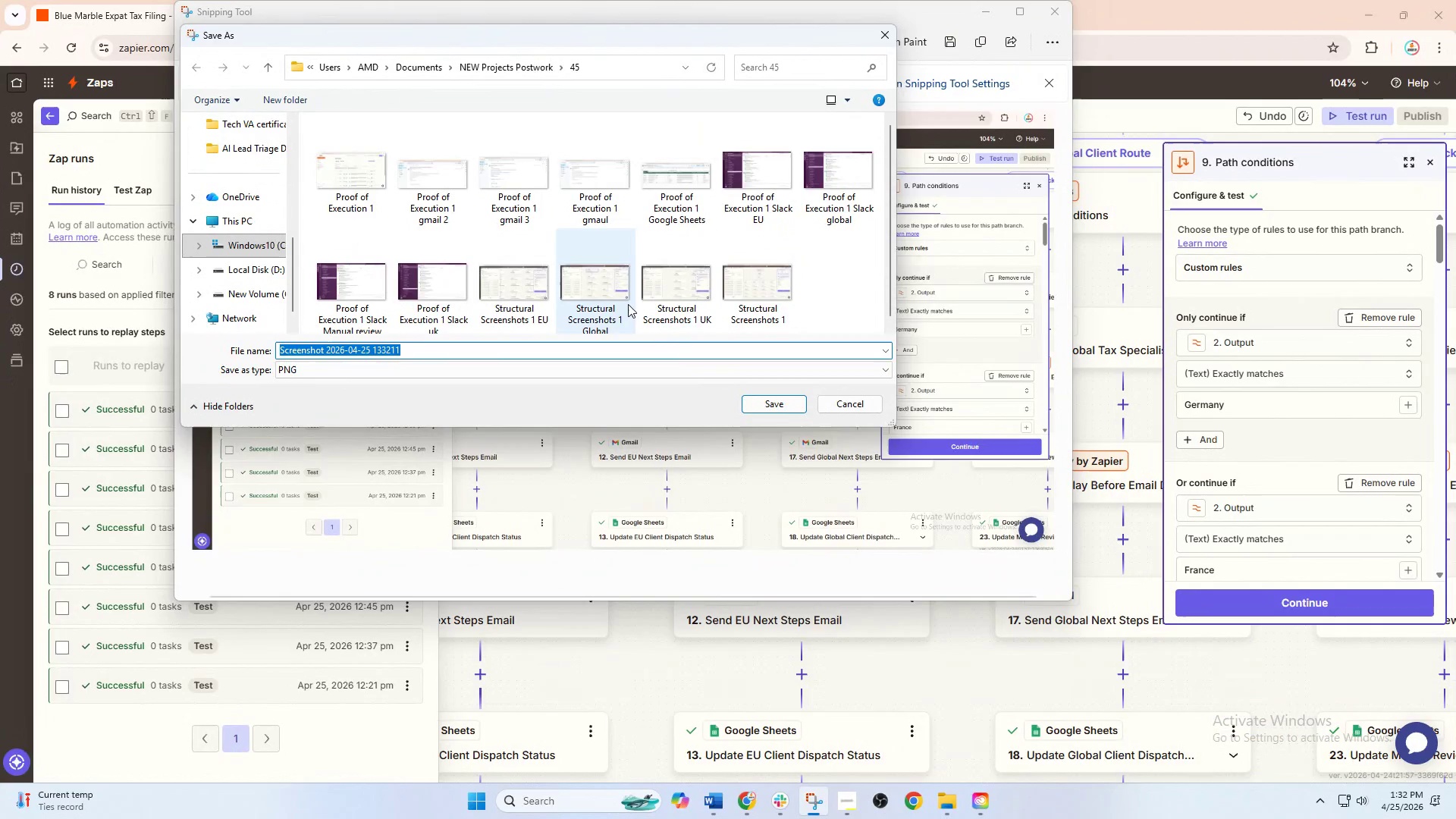 
left_click([521, 300])
 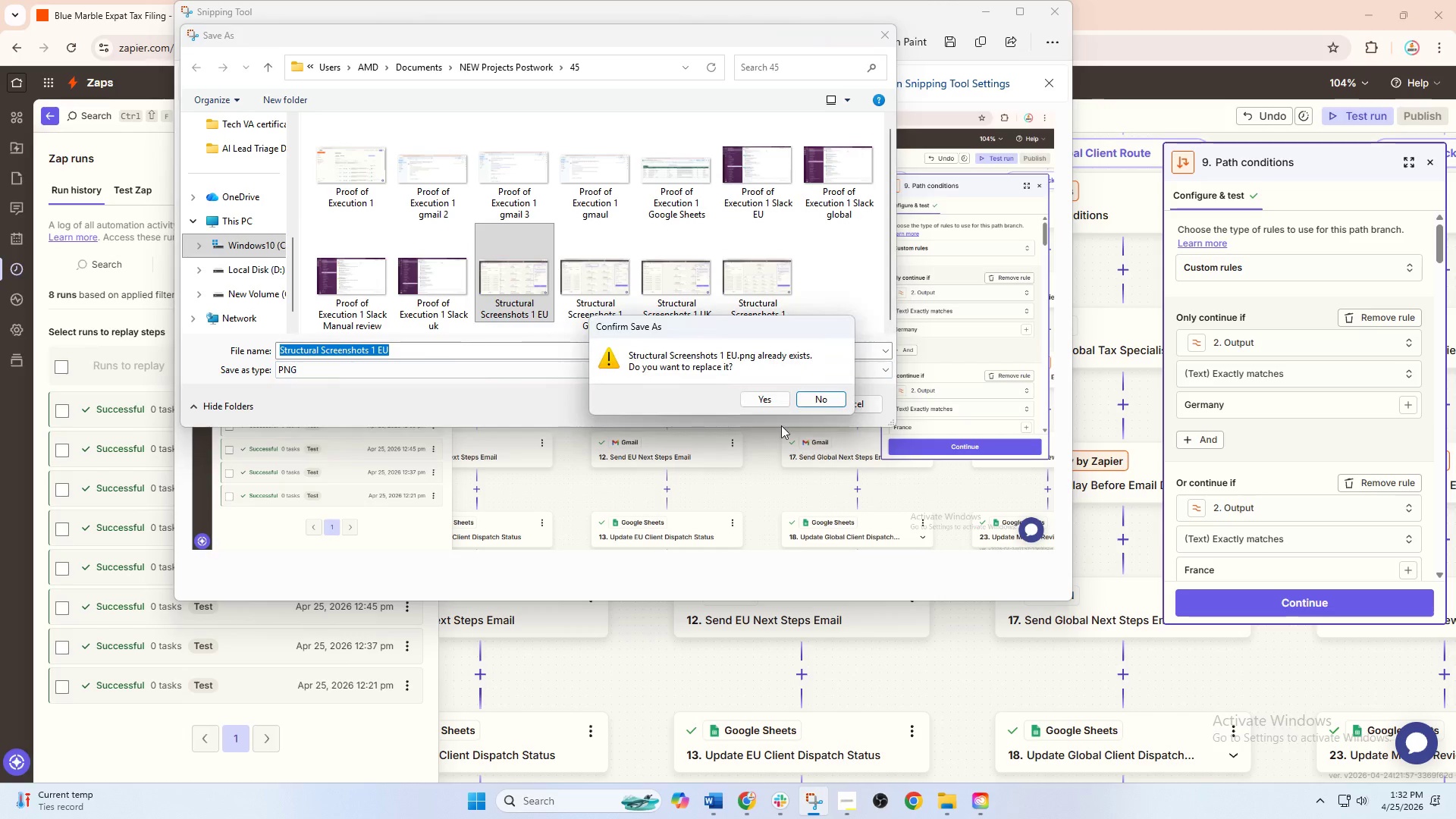 
left_click([761, 399])
 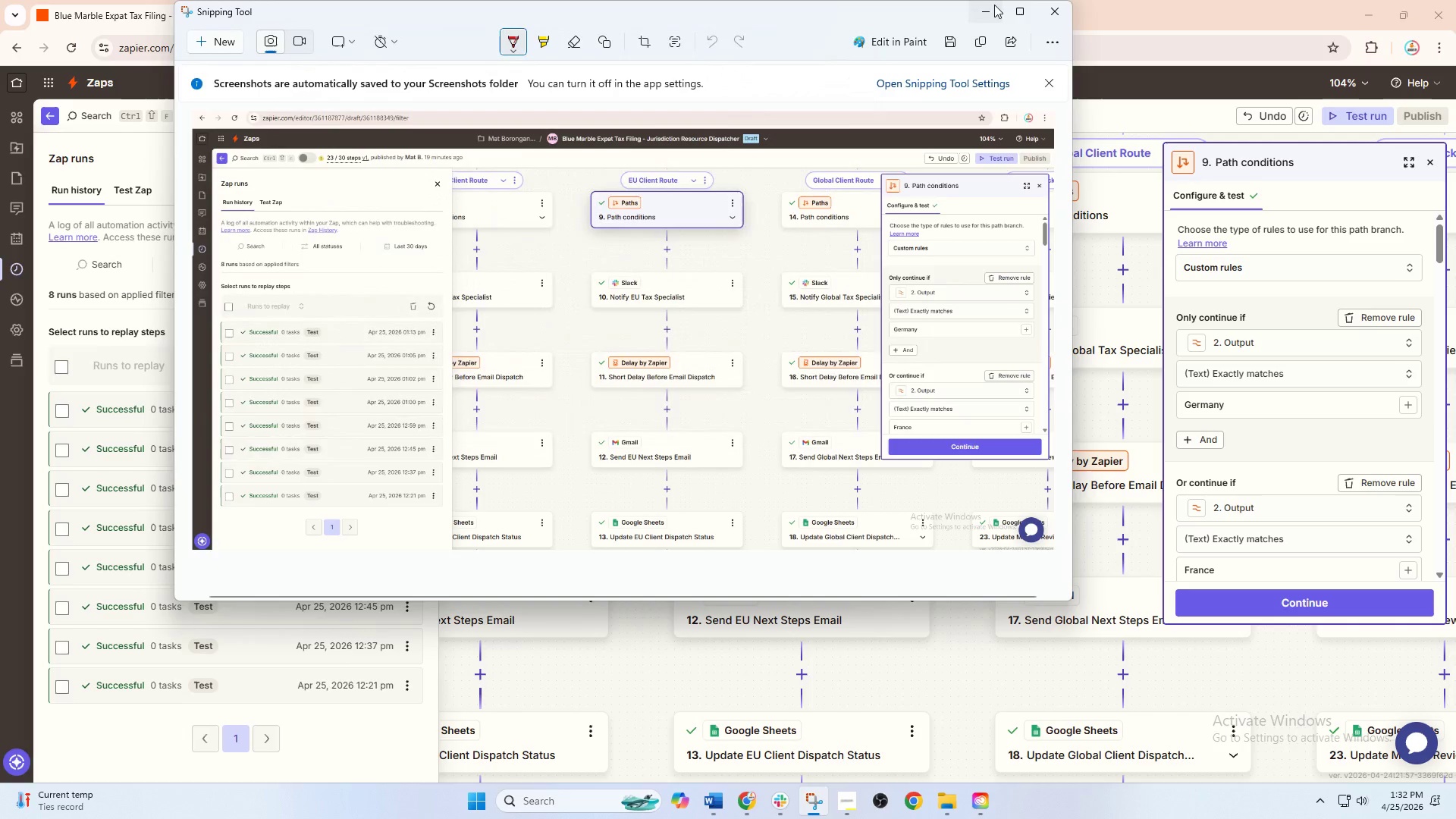 
left_click([981, 6])
 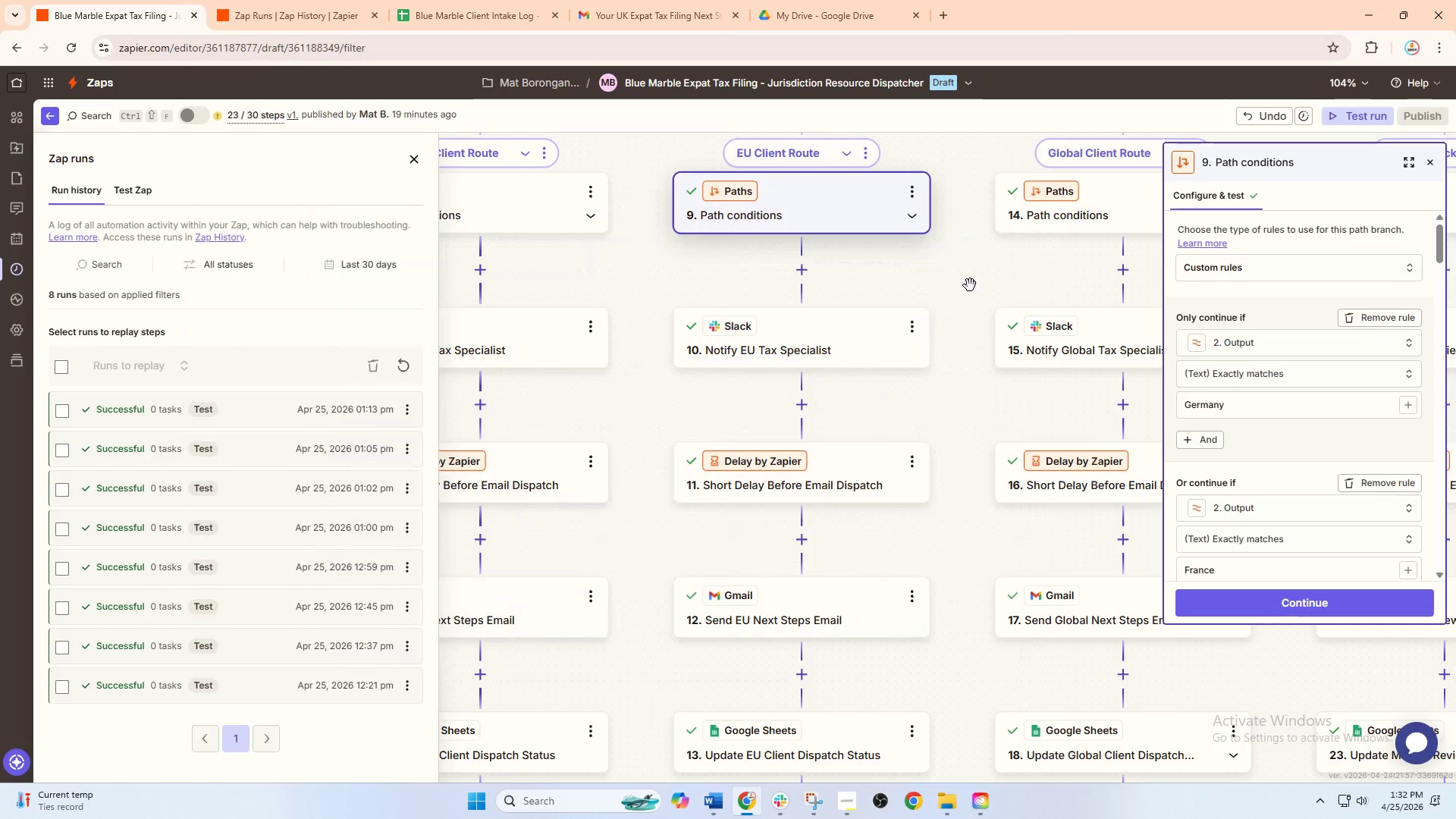 
left_click_drag(start_coordinate=[970, 285], to_coordinate=[322, 246])
 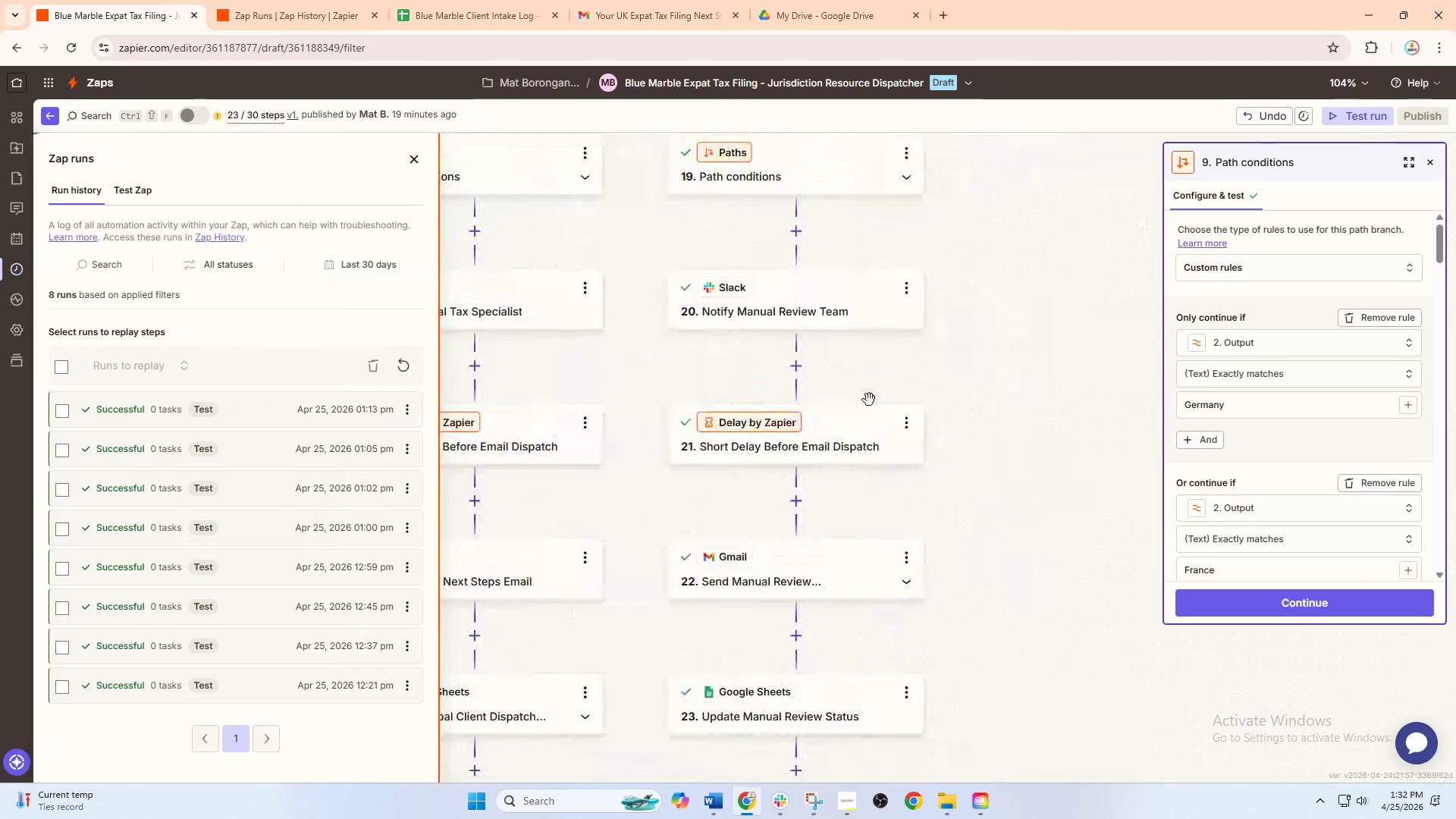 
hold_key(key=ControlLeft, duration=0.47)
 